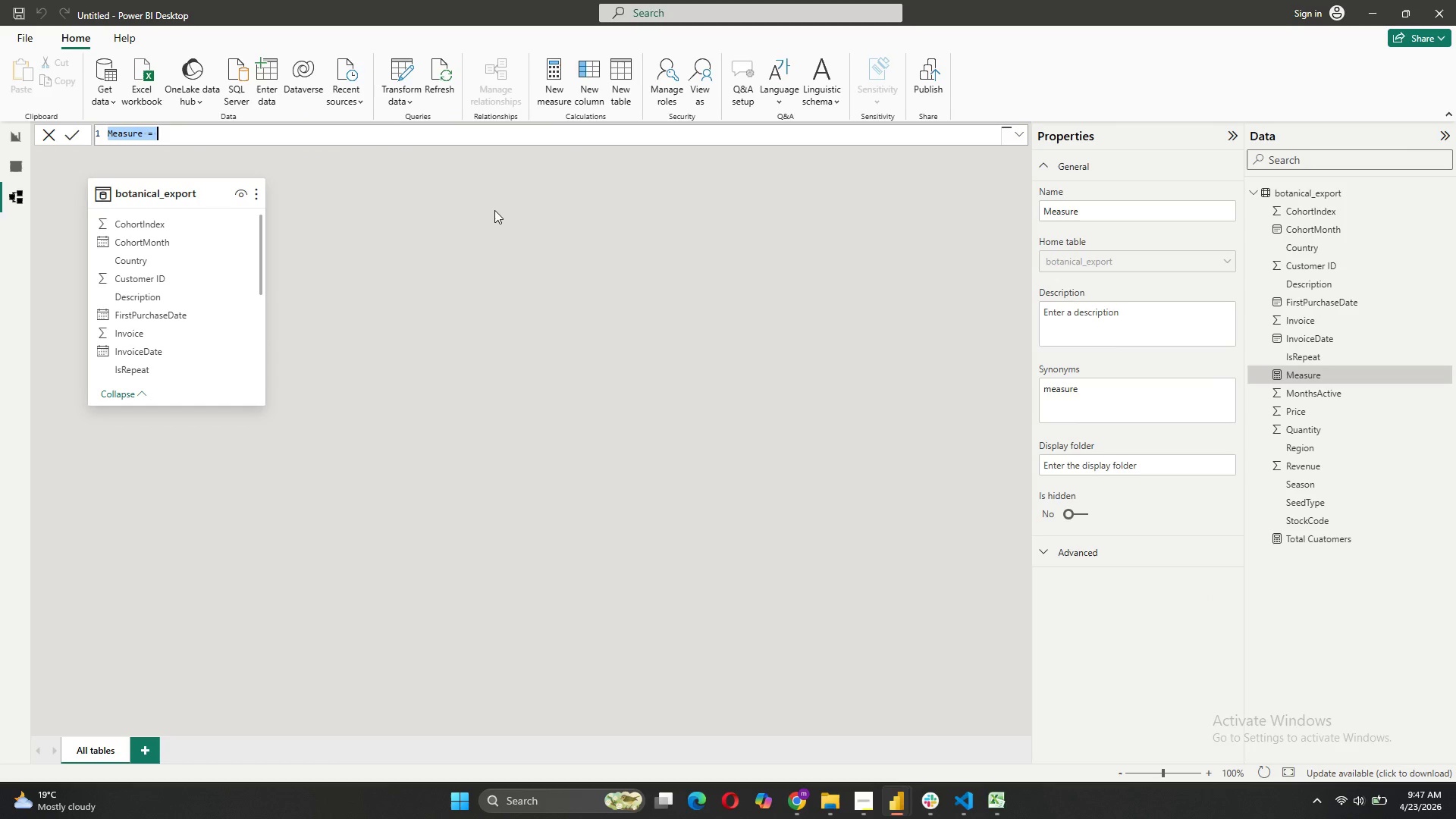 
type(Total Transactions = COUNTROWS(')
key(Tab)
type())
 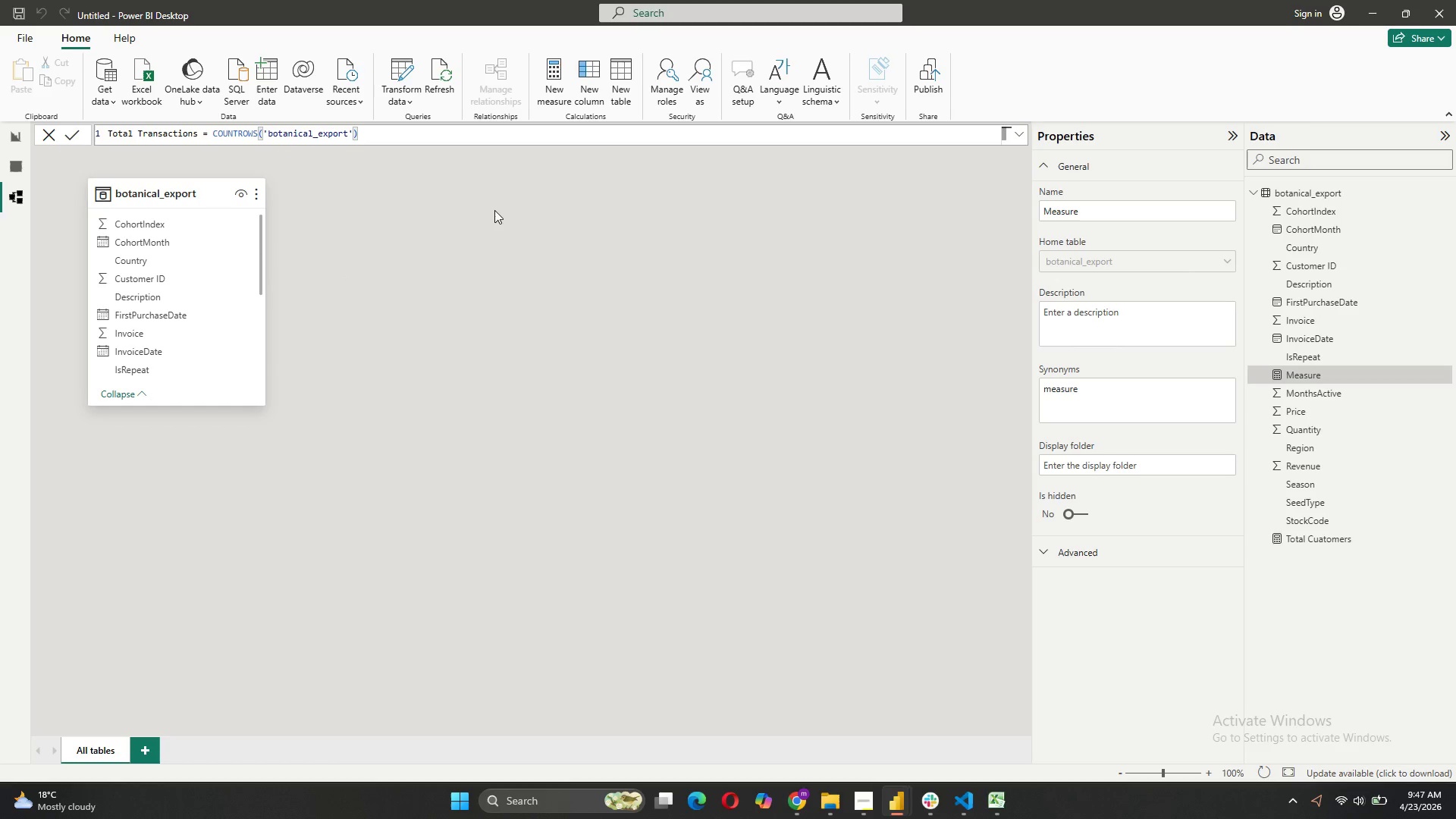 
left_click([74, 136])
 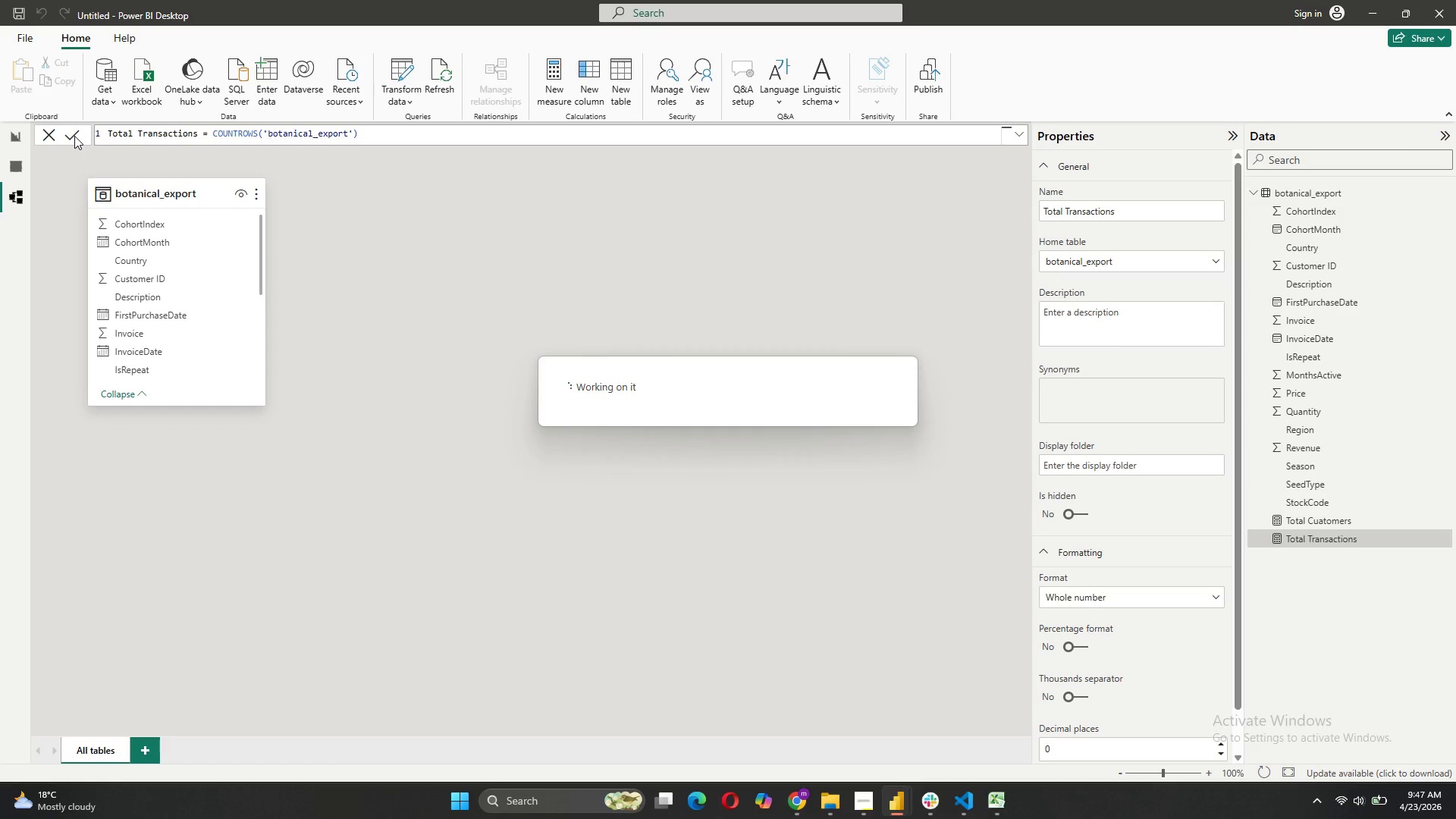 
mouse_move([252, 235])
 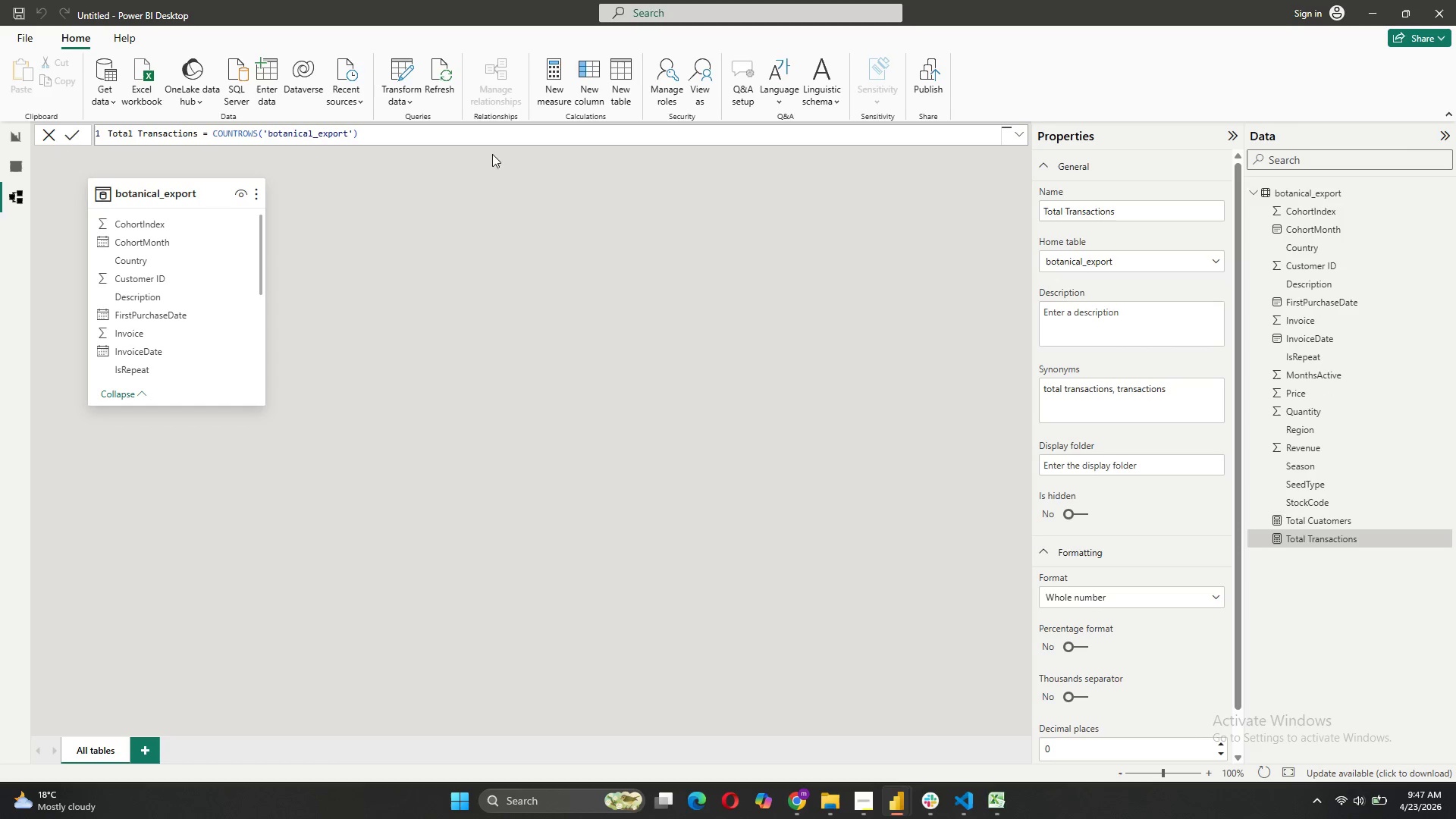 
left_click([554, 91])
 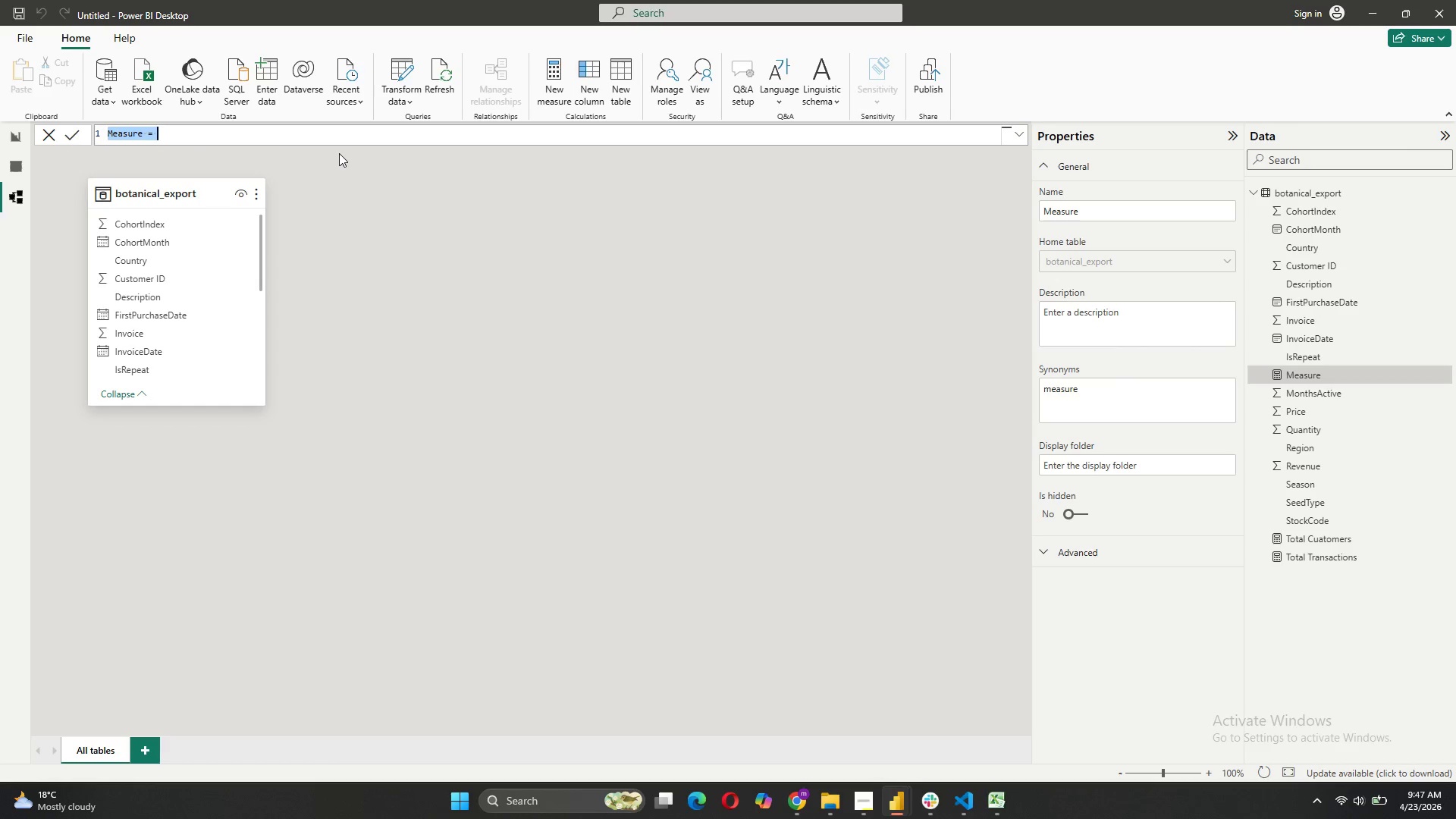 
type(Total Revenue = SUM('botanical_export')
 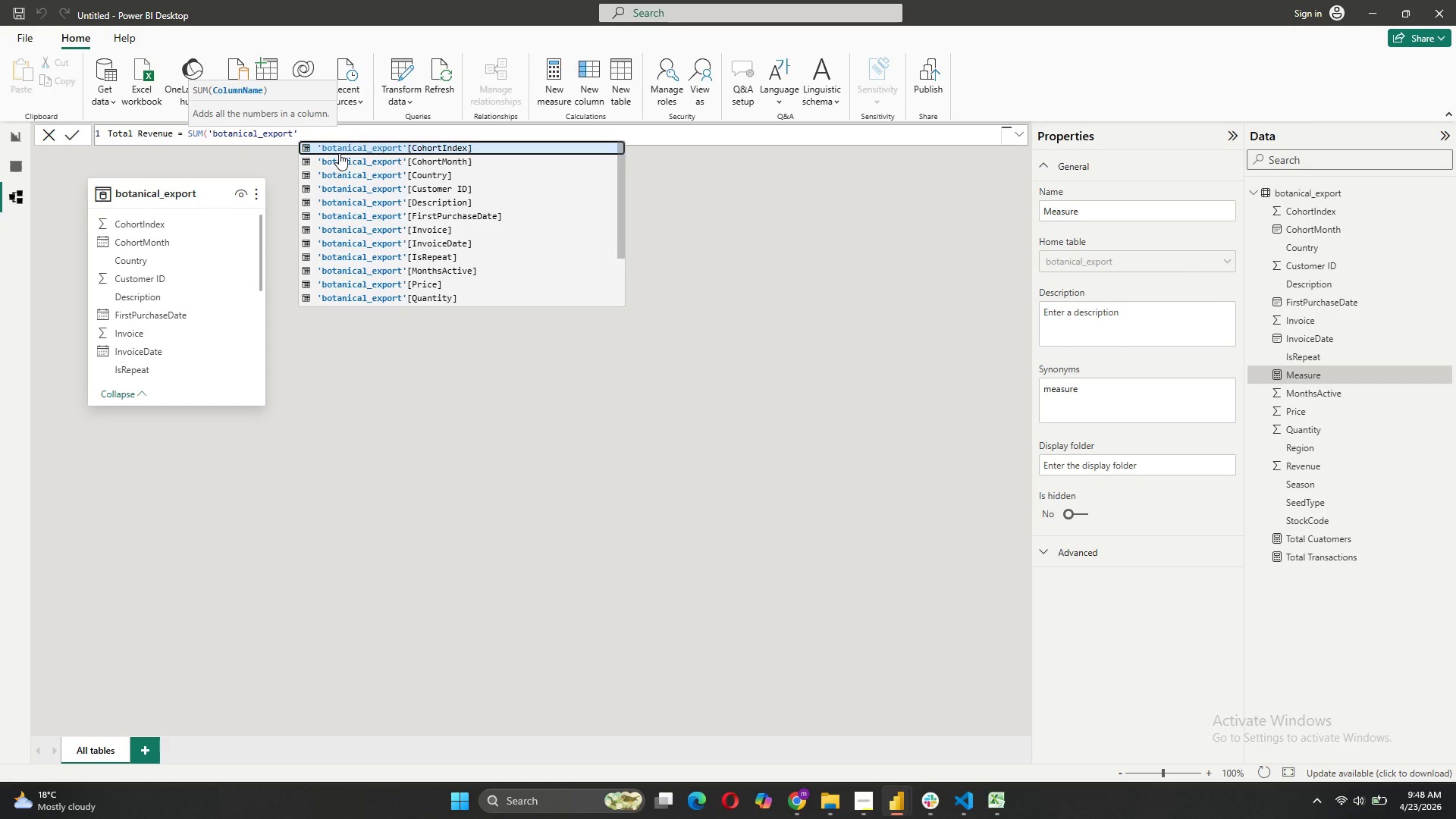 
key(BracketLeft)
 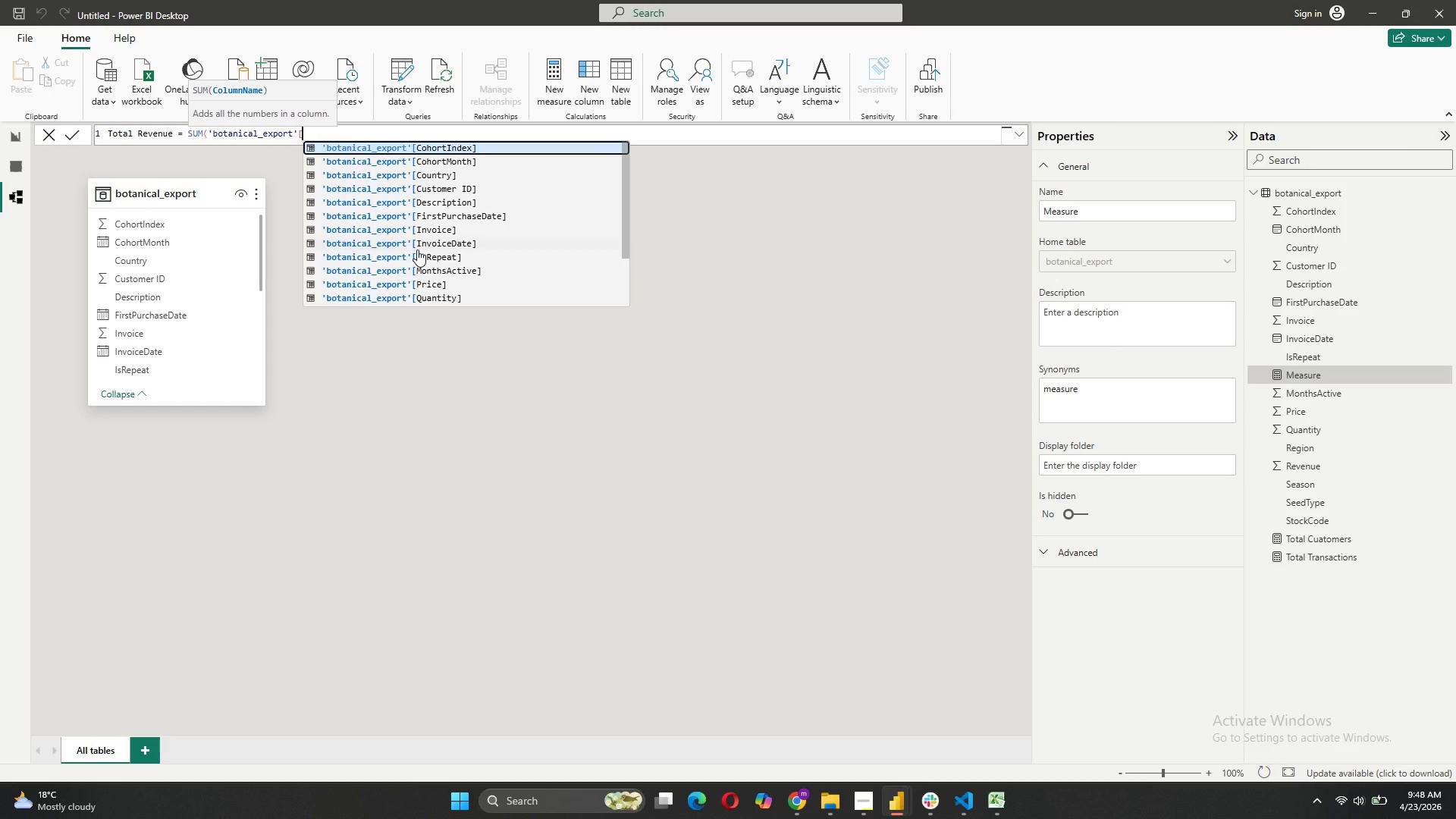 
wait(7.11)
 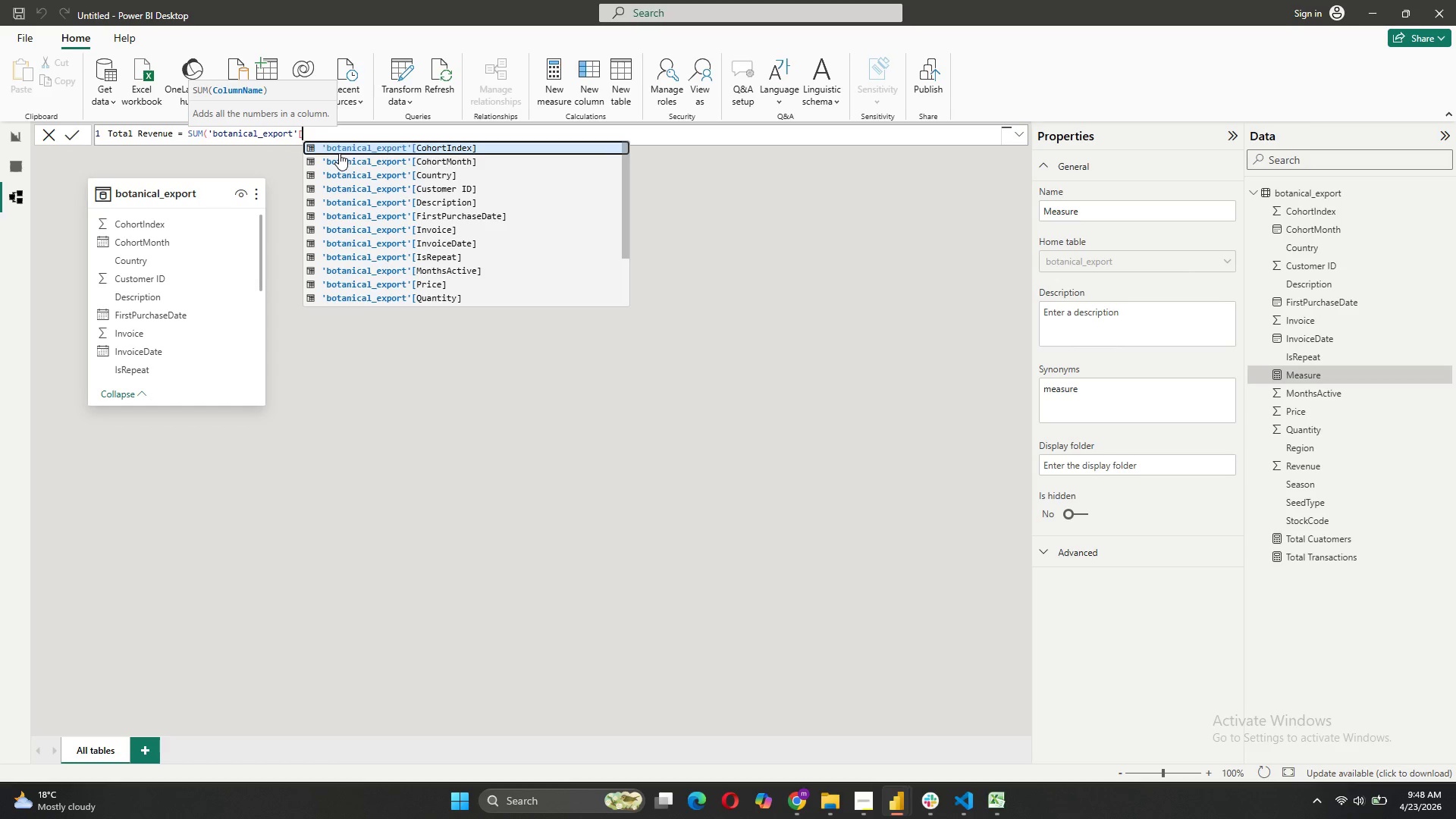 
left_click([425, 271])
 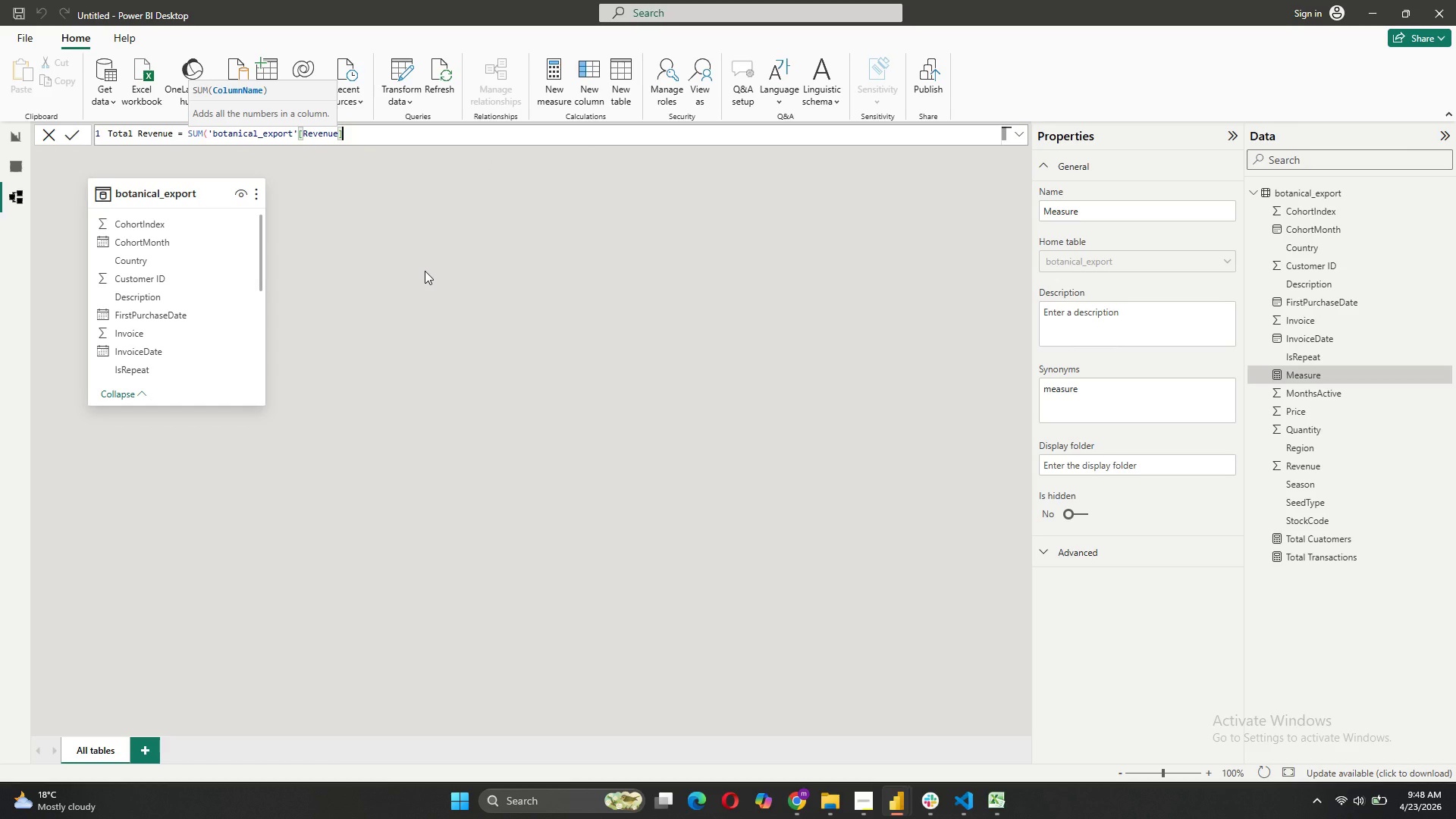 
key(Shift+0)
 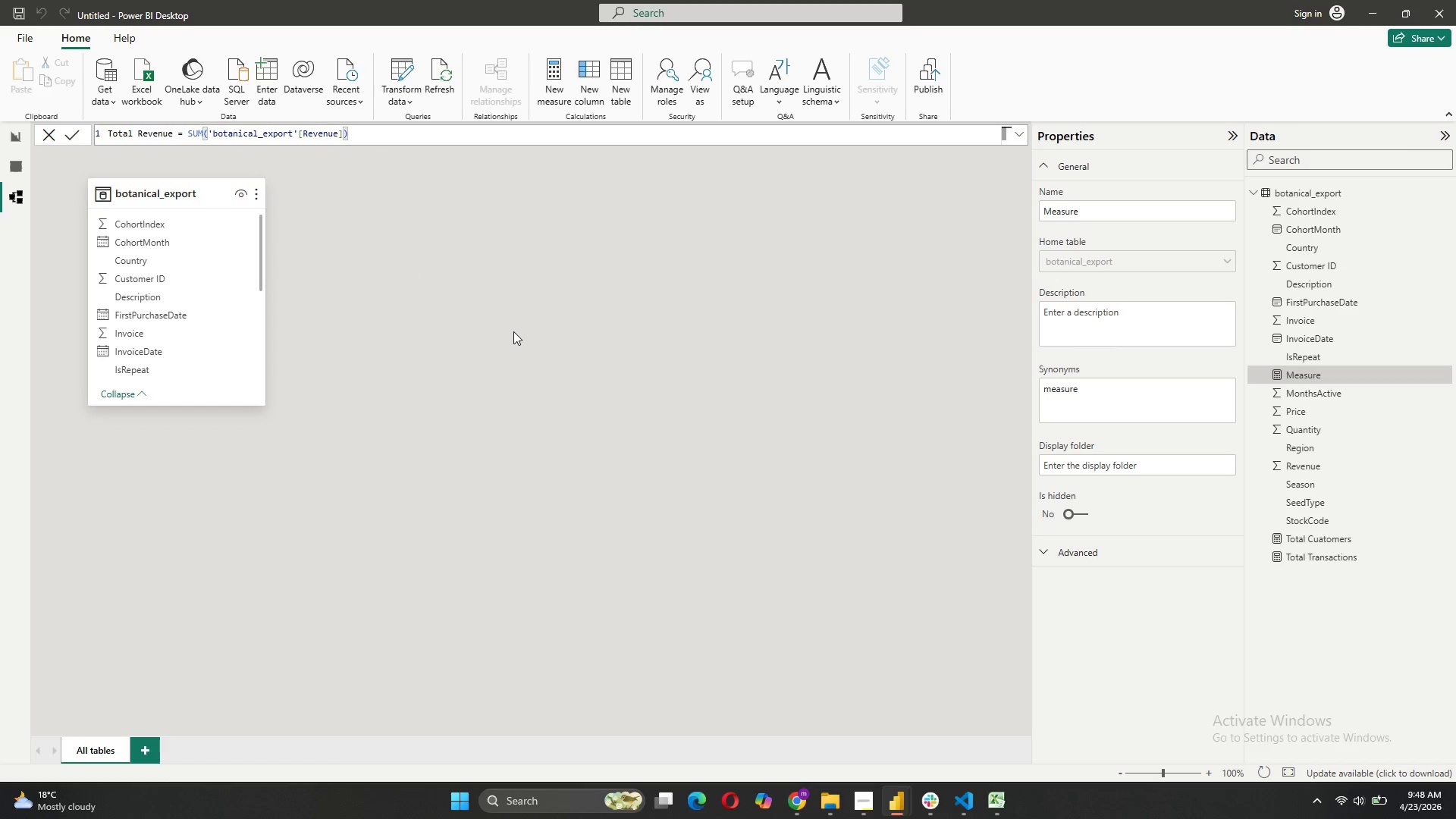 
key(Enter)
 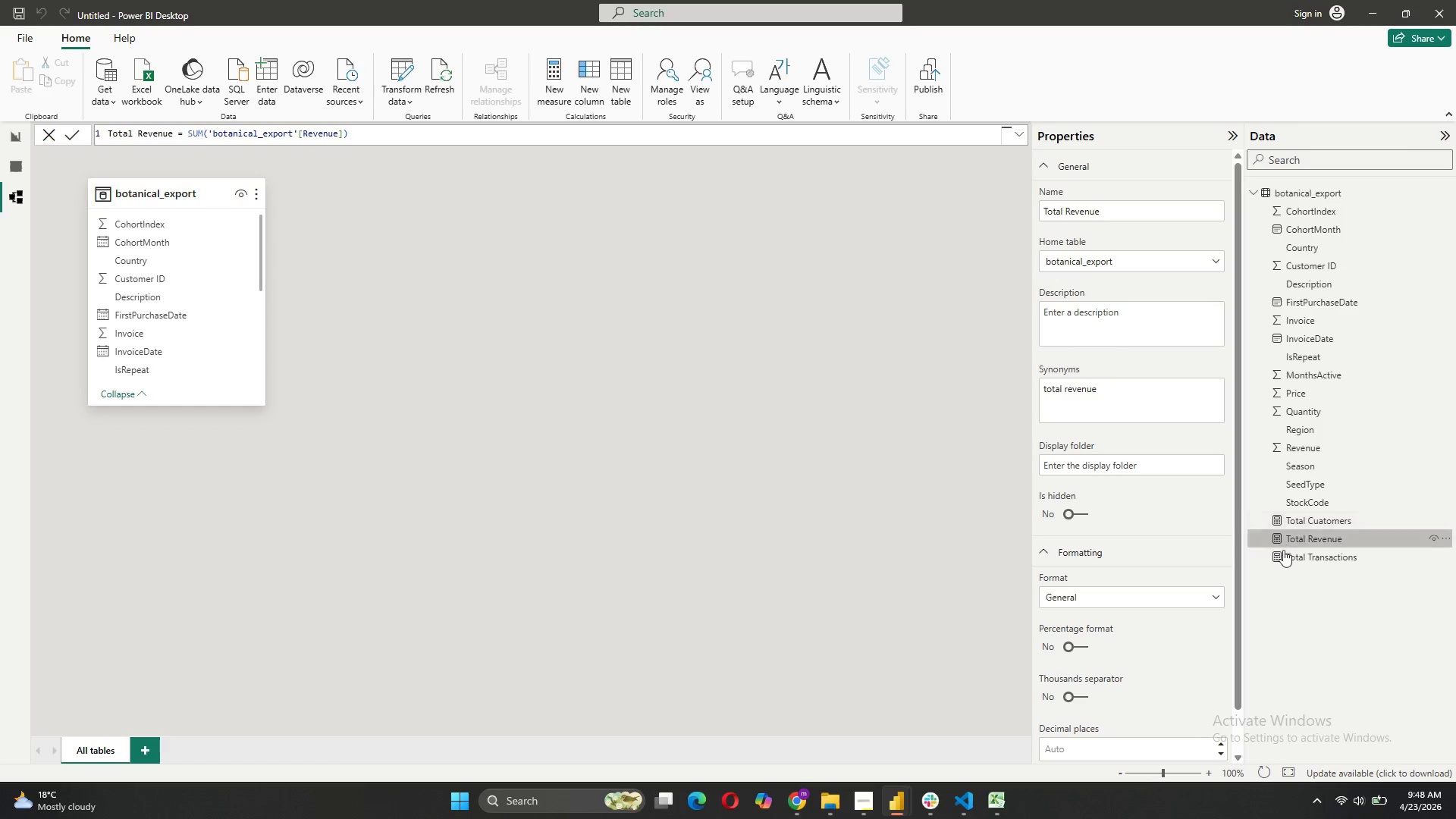 
left_click([1275, 555])
 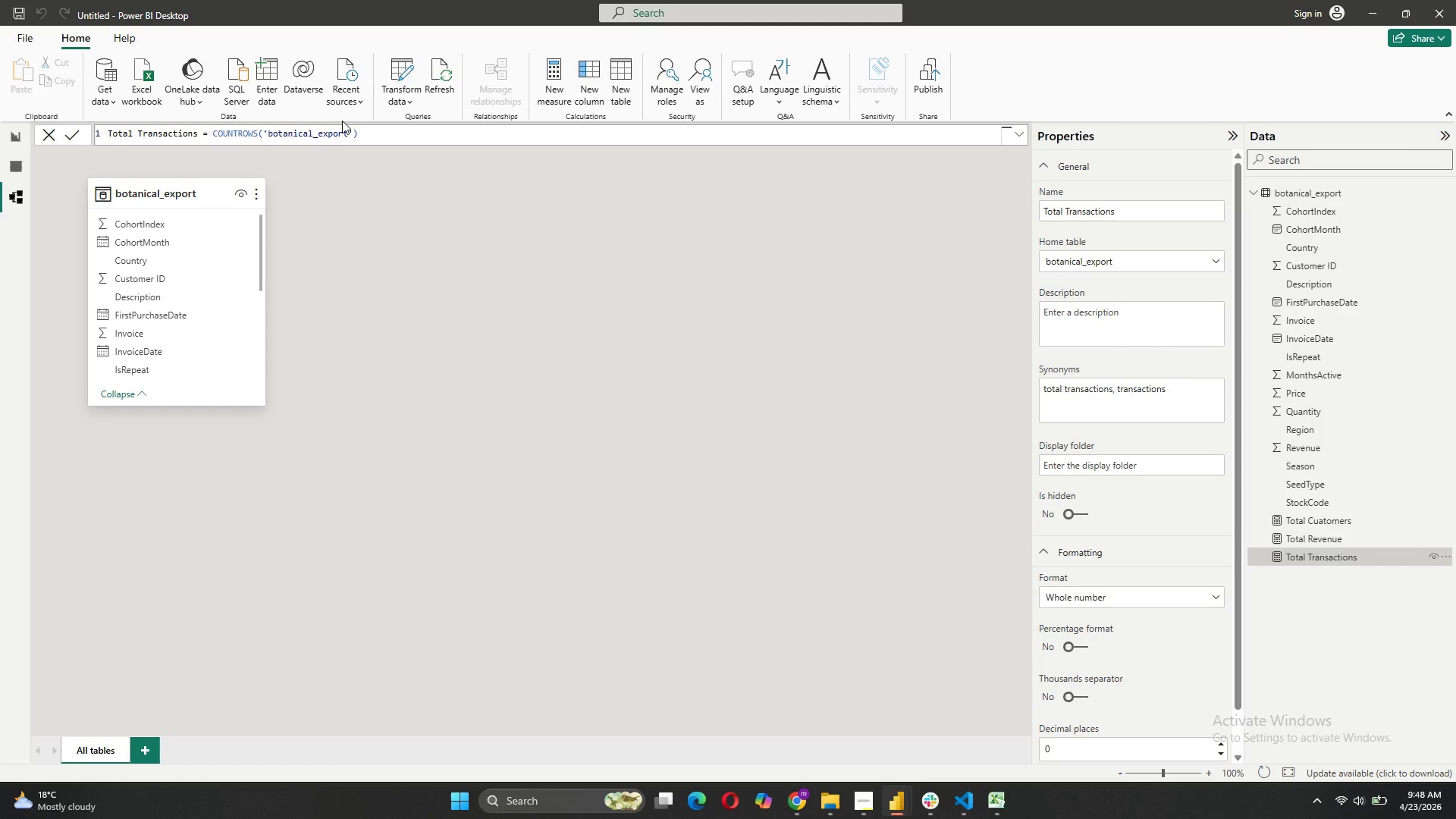 
wait(12.19)
 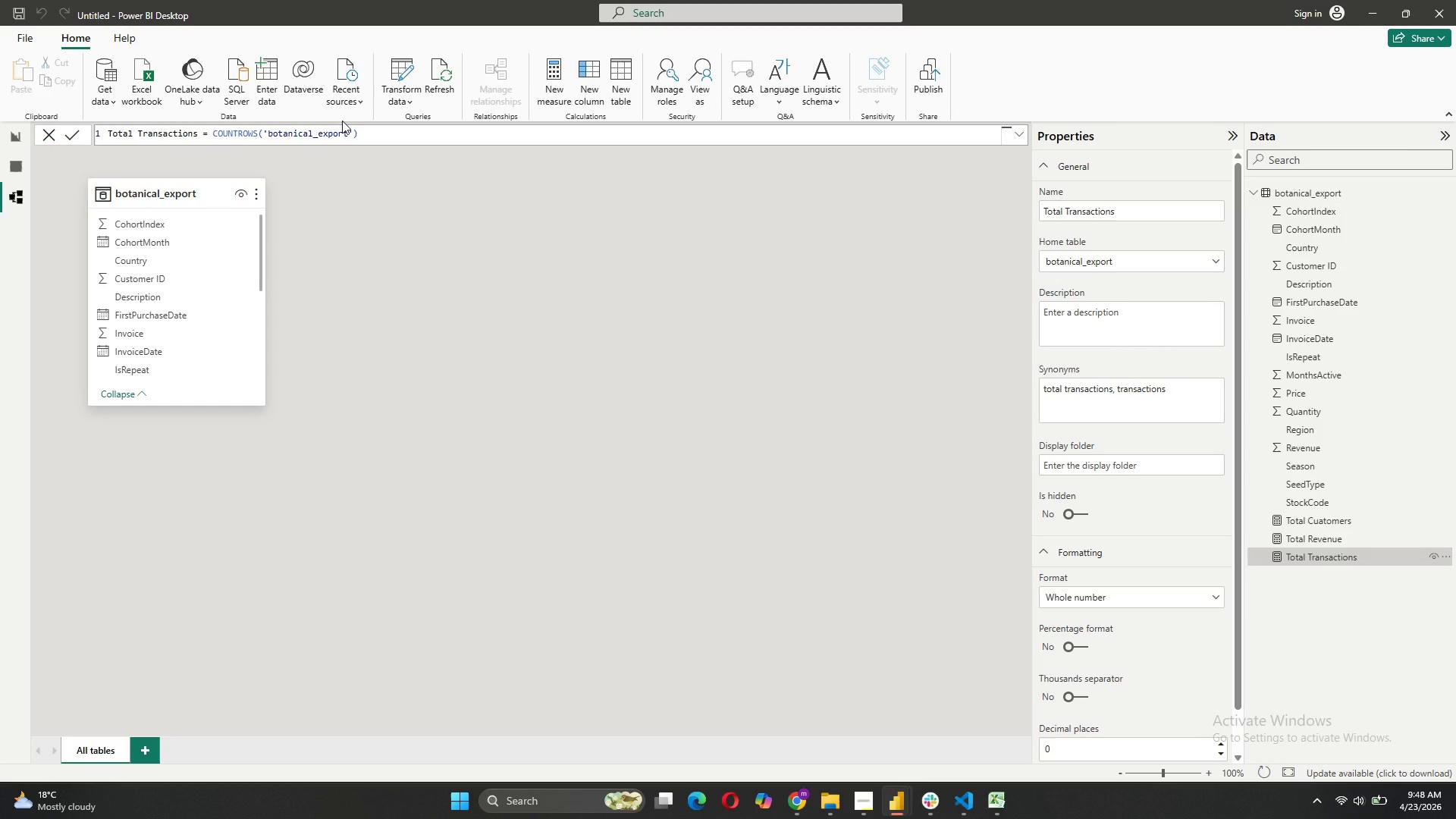 
left_click([1072, 468])
 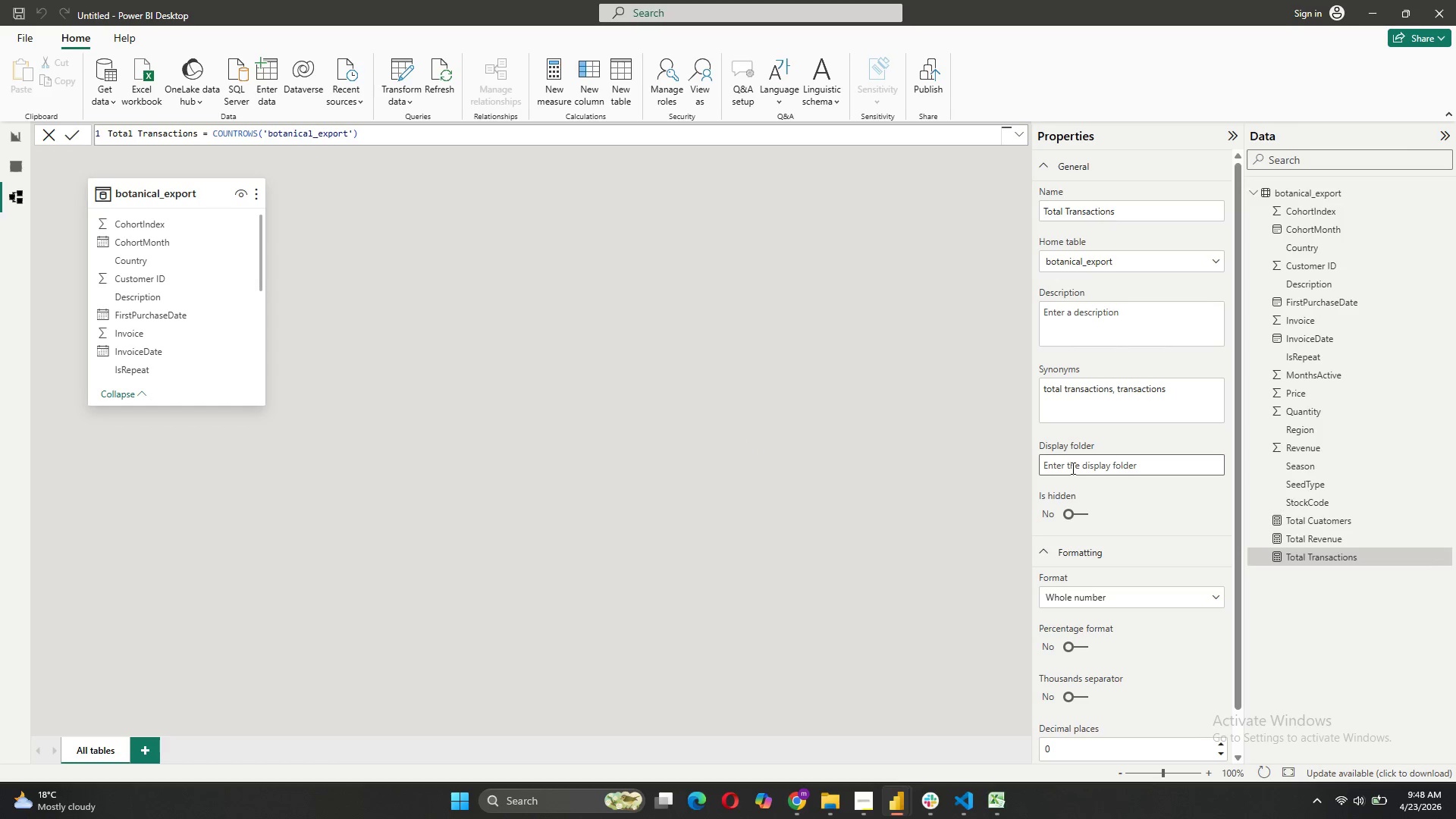 
wait(10.84)
 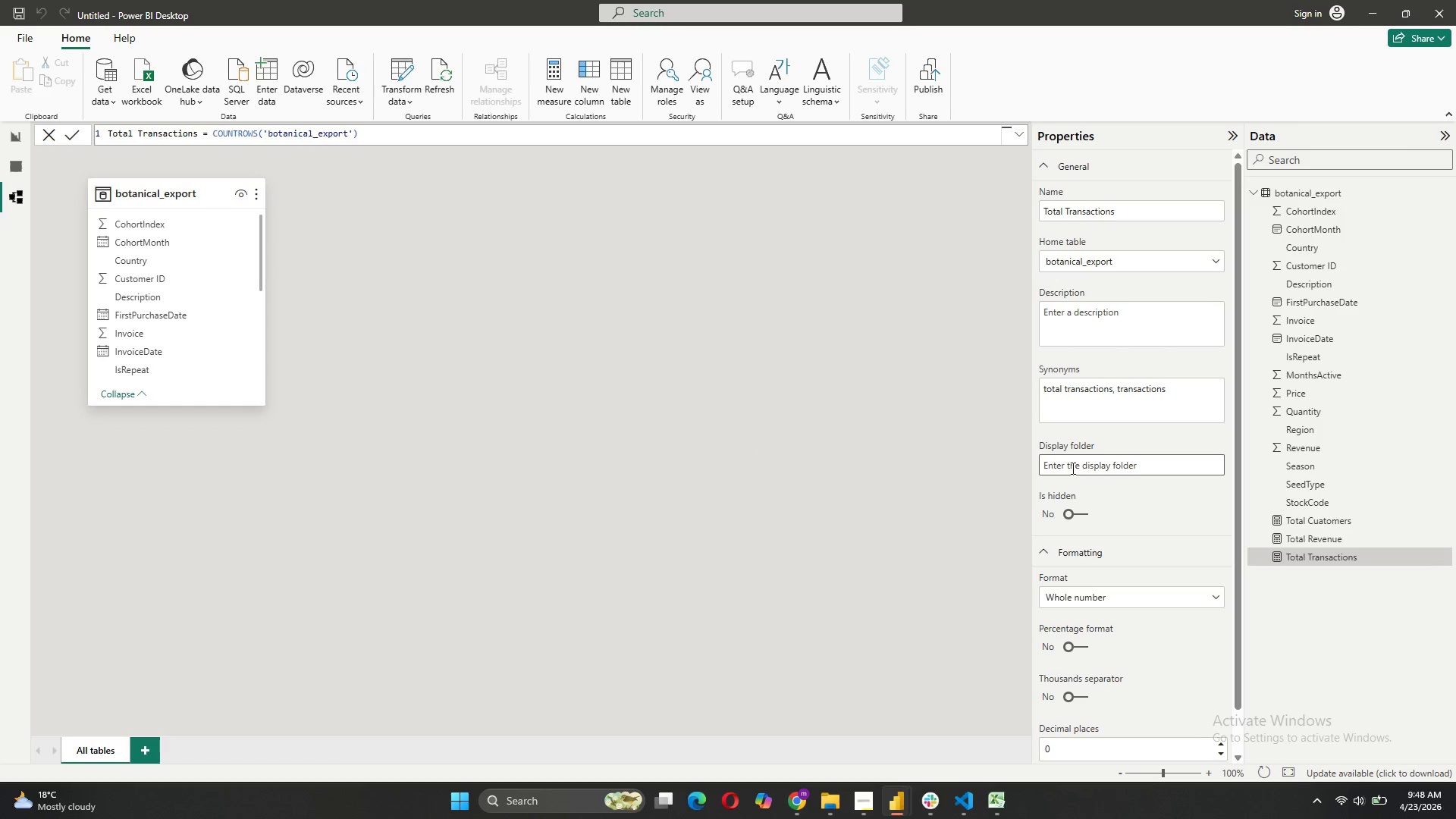 
type(Co)
key(Backspace)
key(Backspace)
type(bas)
key(Backspace)
key(Backspace)
key(Backspace)
type(key measures)
 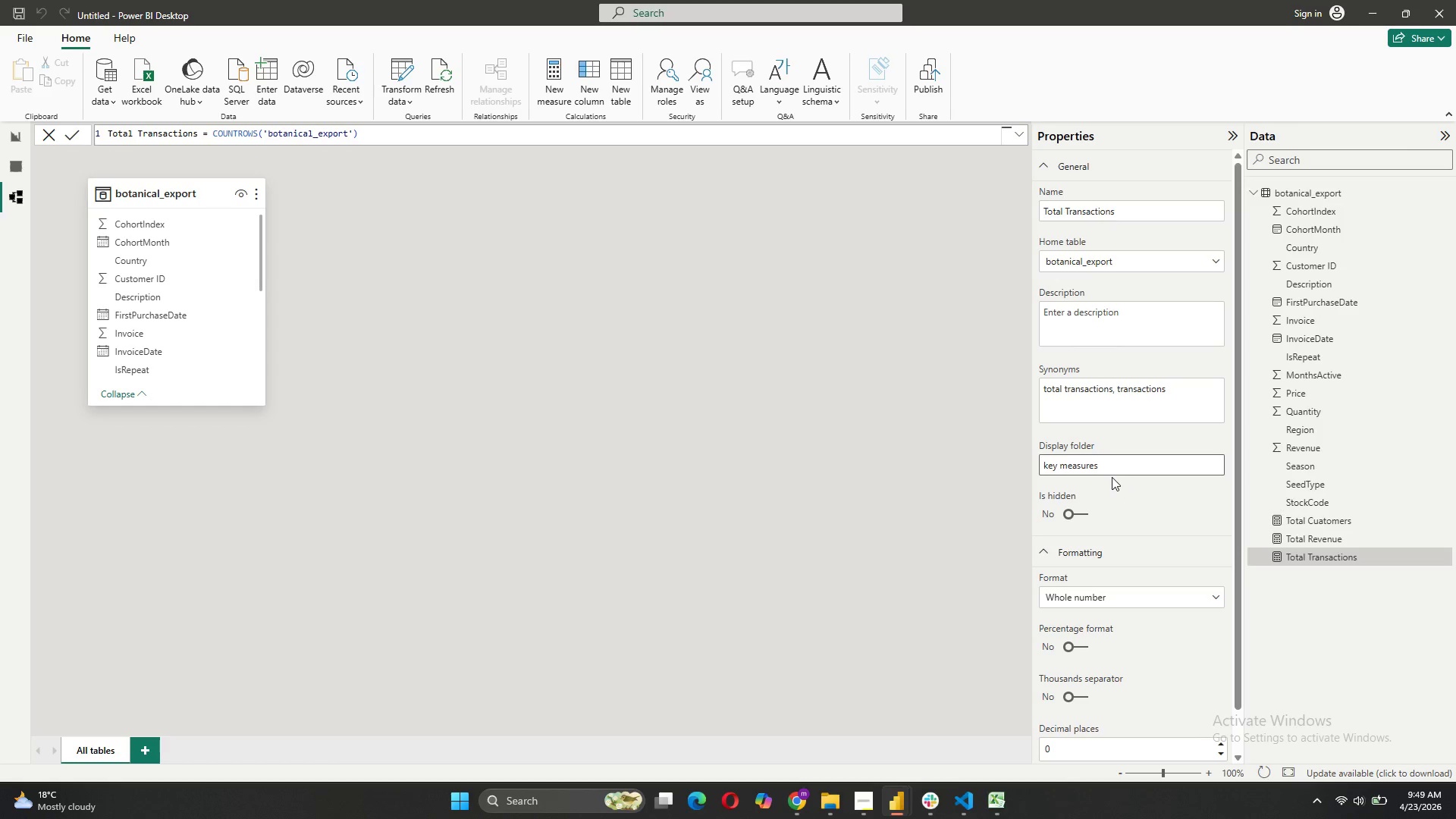 
key(Enter)
 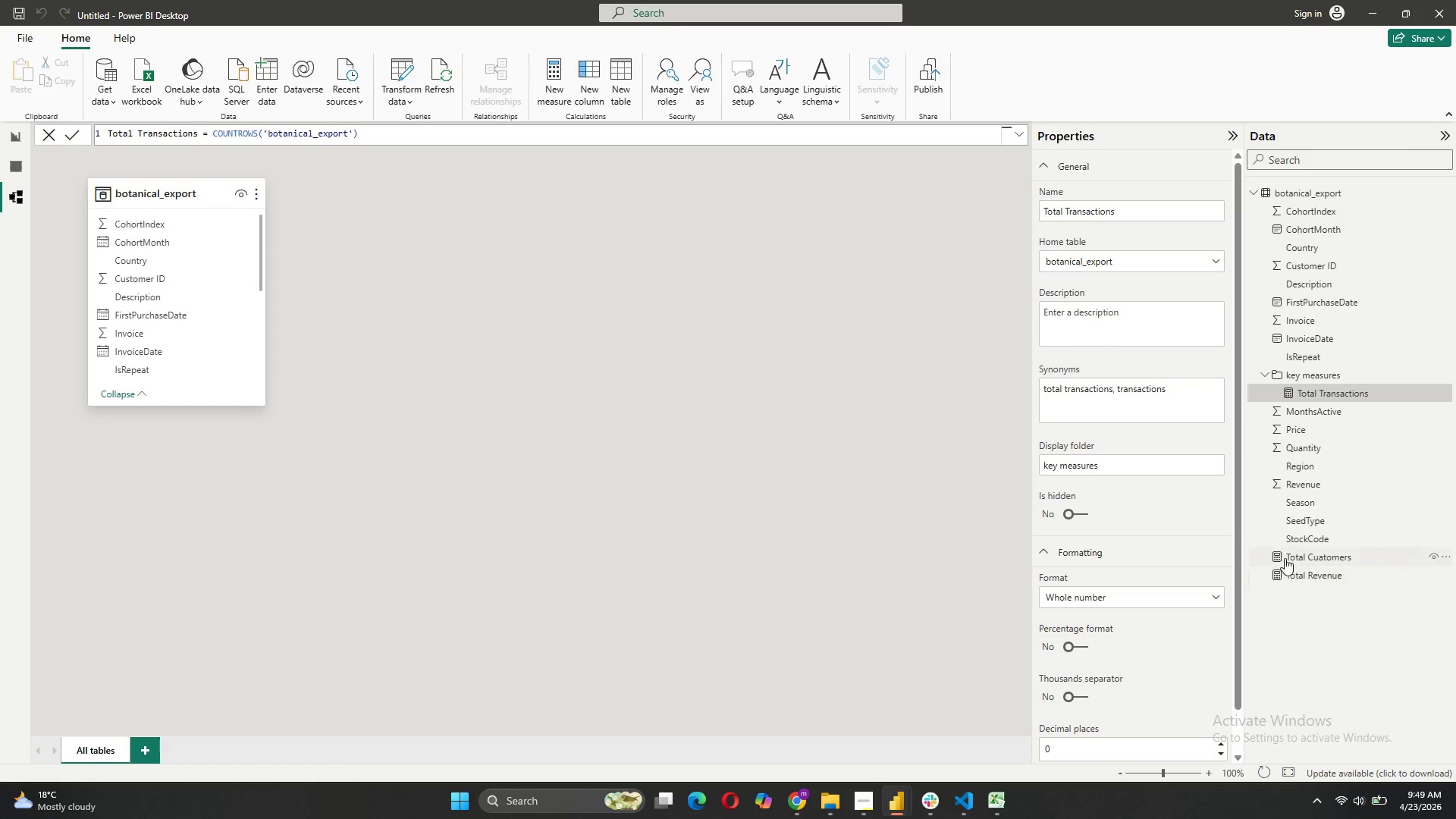 
left_click_drag(start_coordinate=[1283, 557], to_coordinate=[1300, 372])
 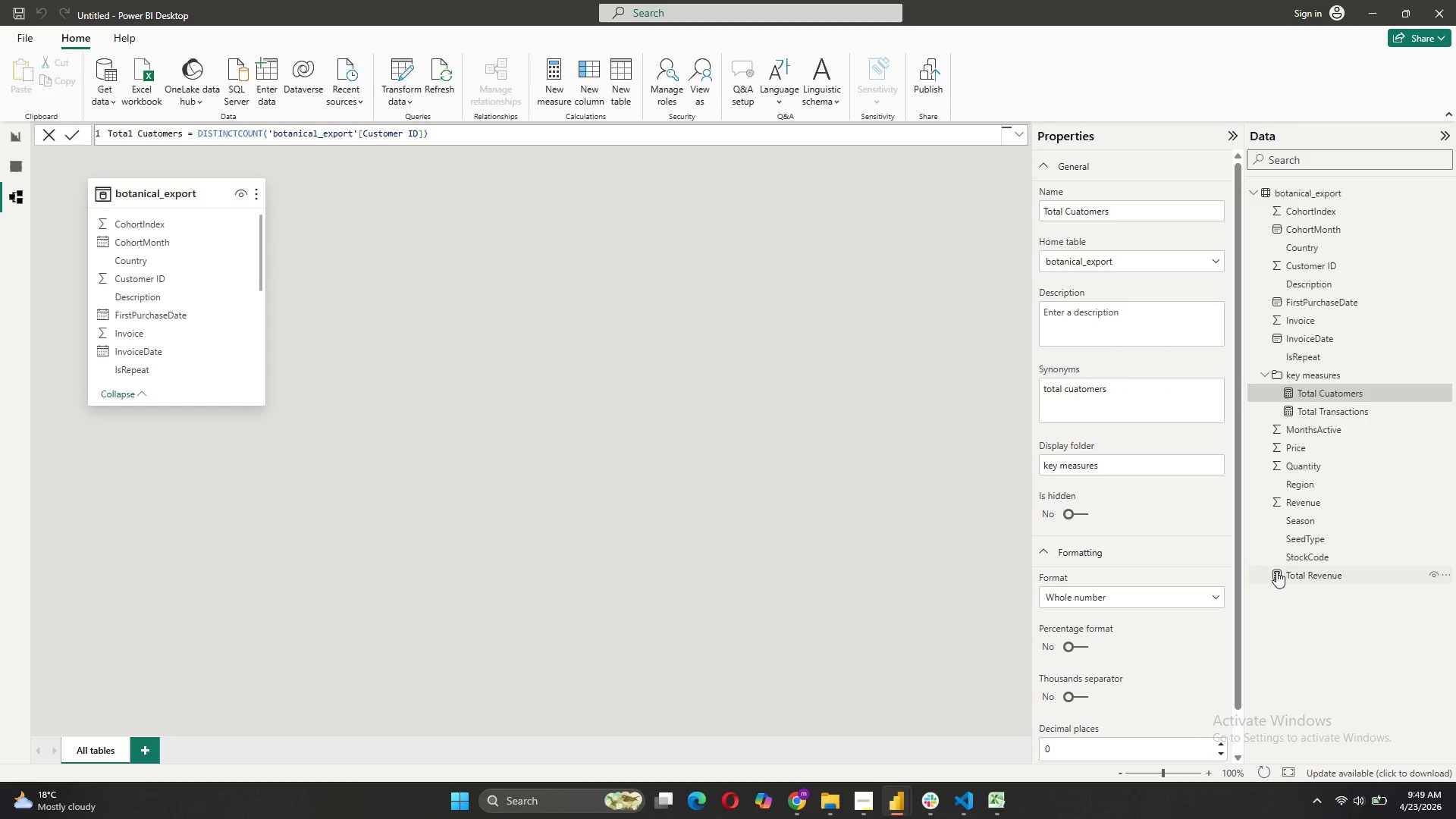 
left_click_drag(start_coordinate=[1276, 571], to_coordinate=[1288, 378])
 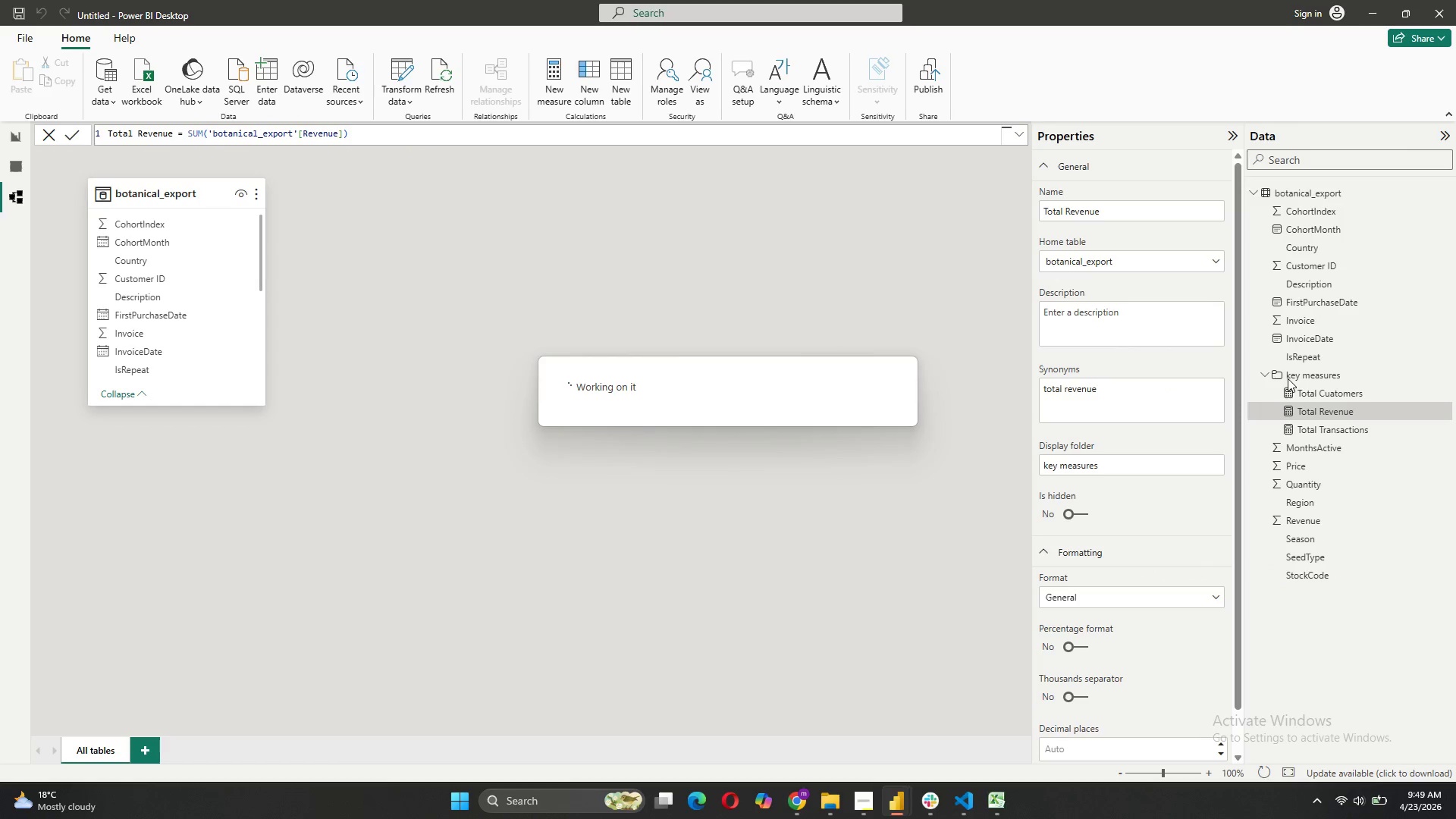 
key(Control+ControlLeft)
 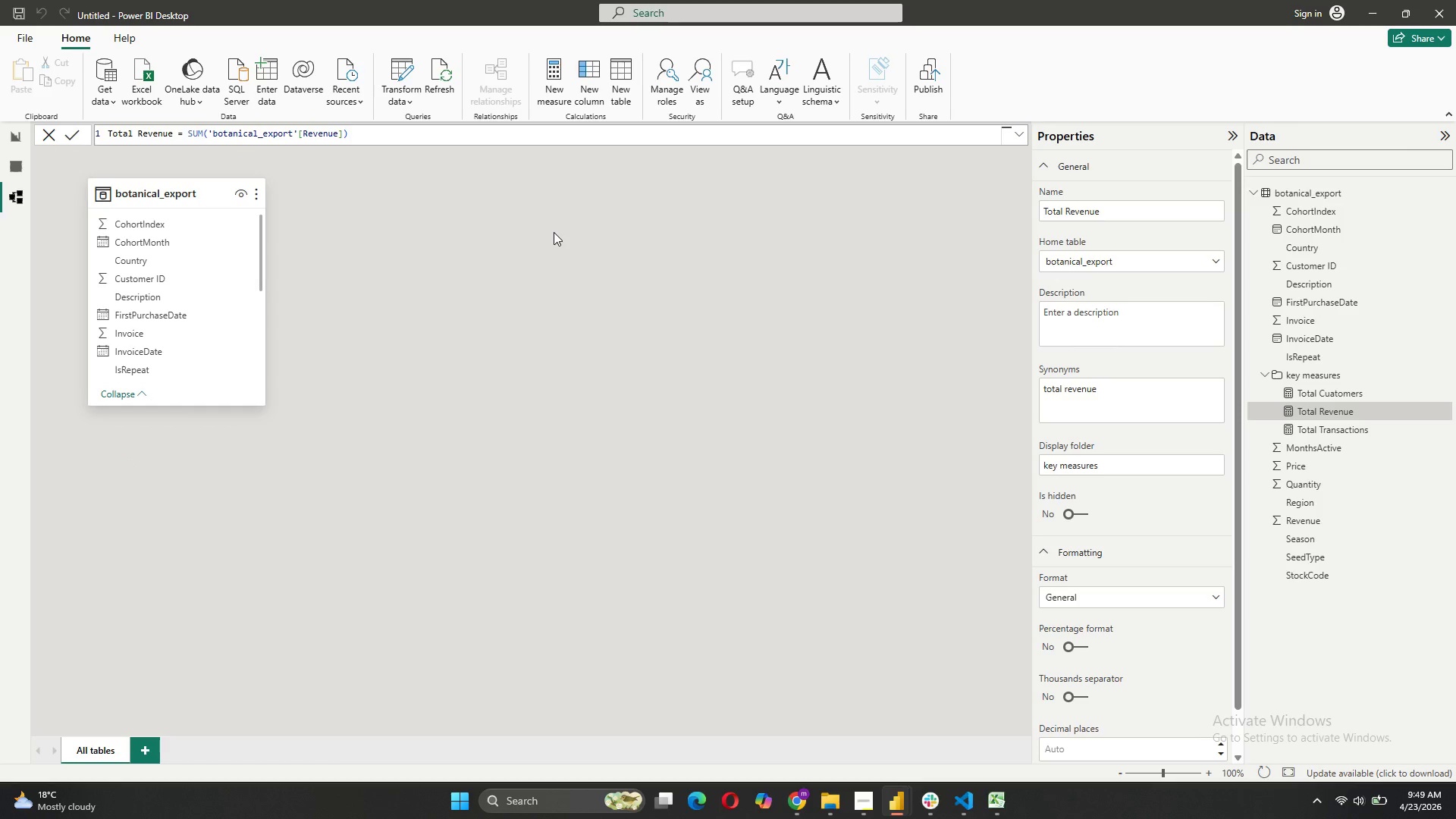 
wait(7.62)
 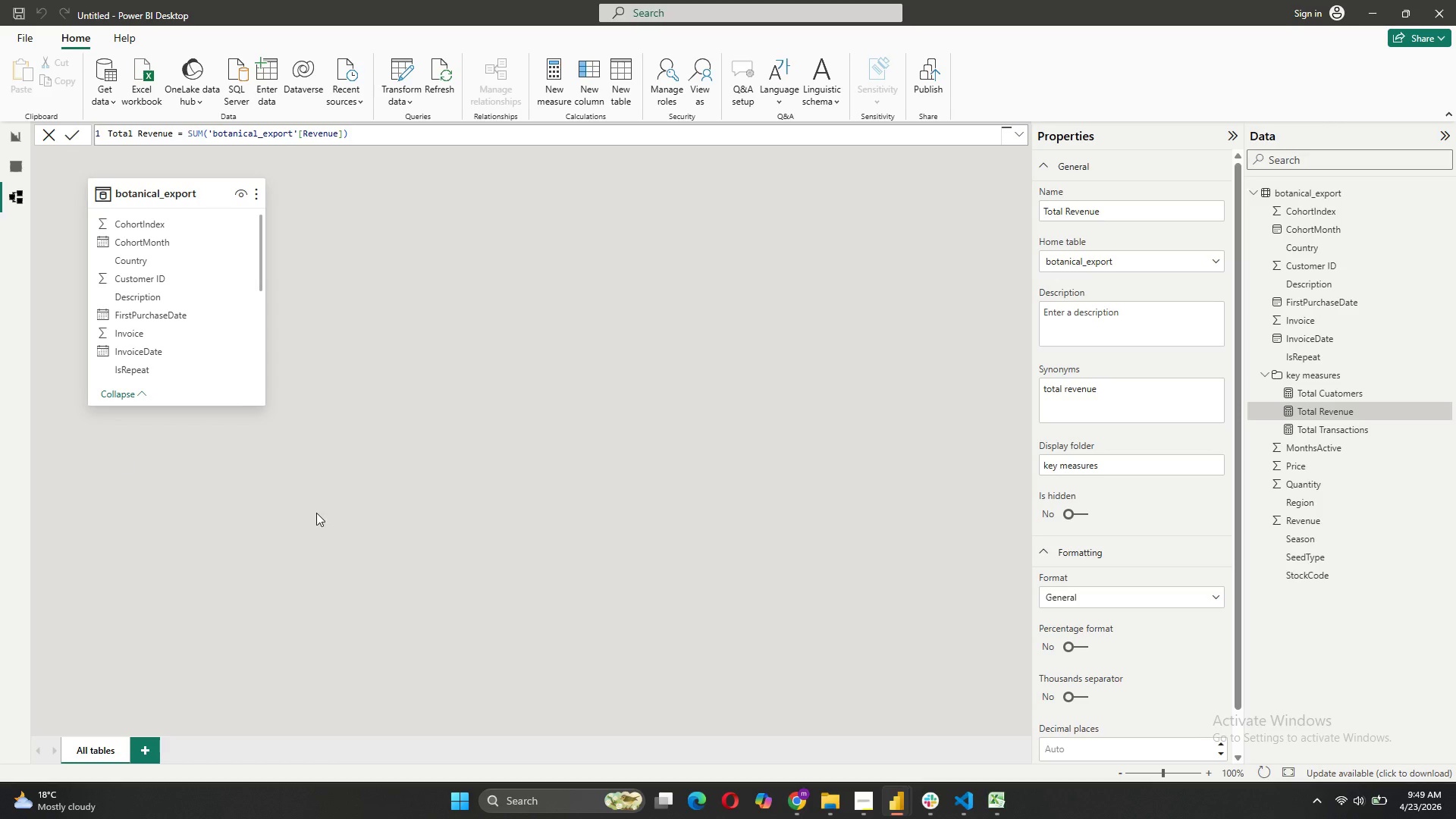 
left_click([560, 99])
 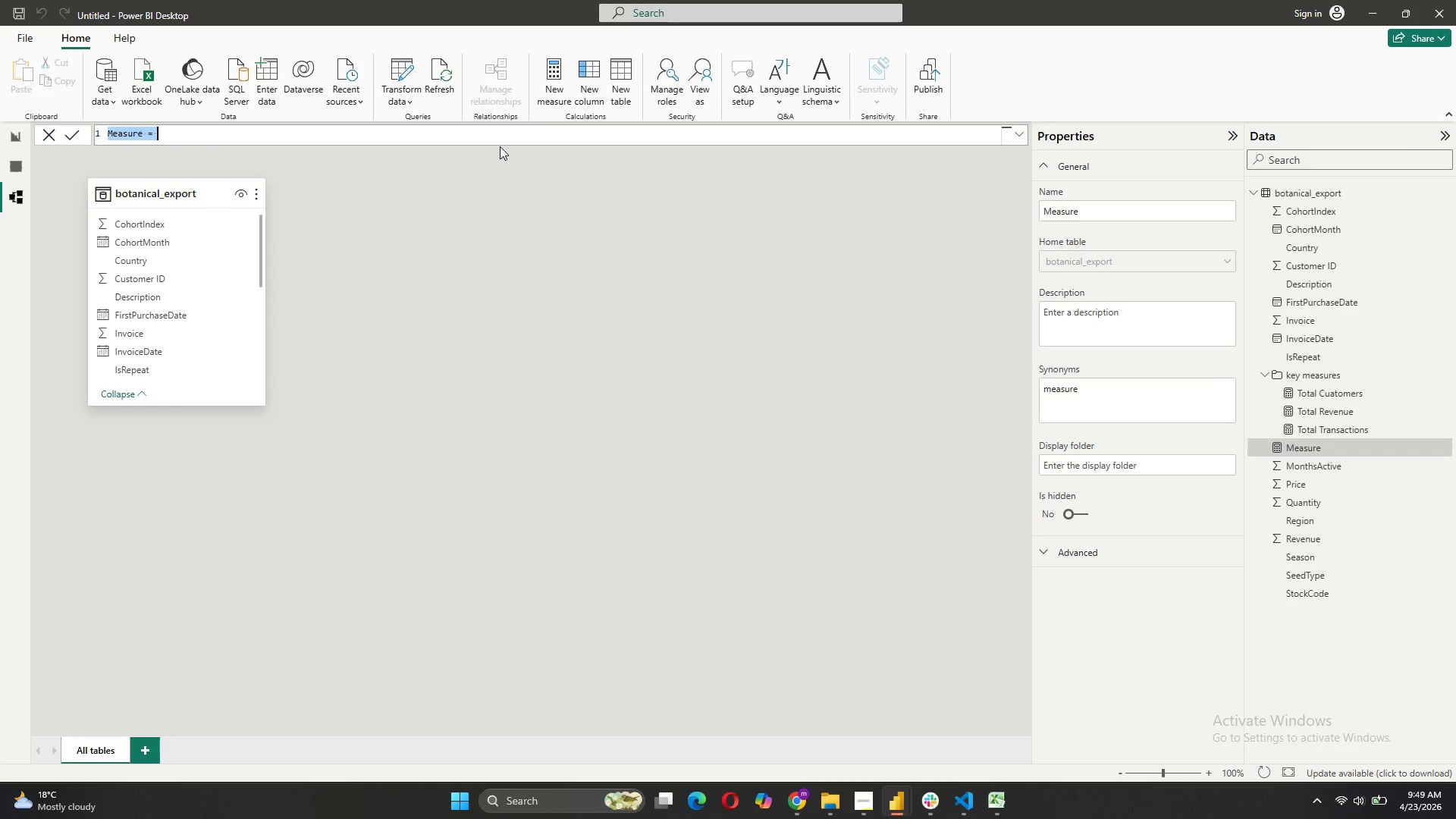 
wait(5.95)
 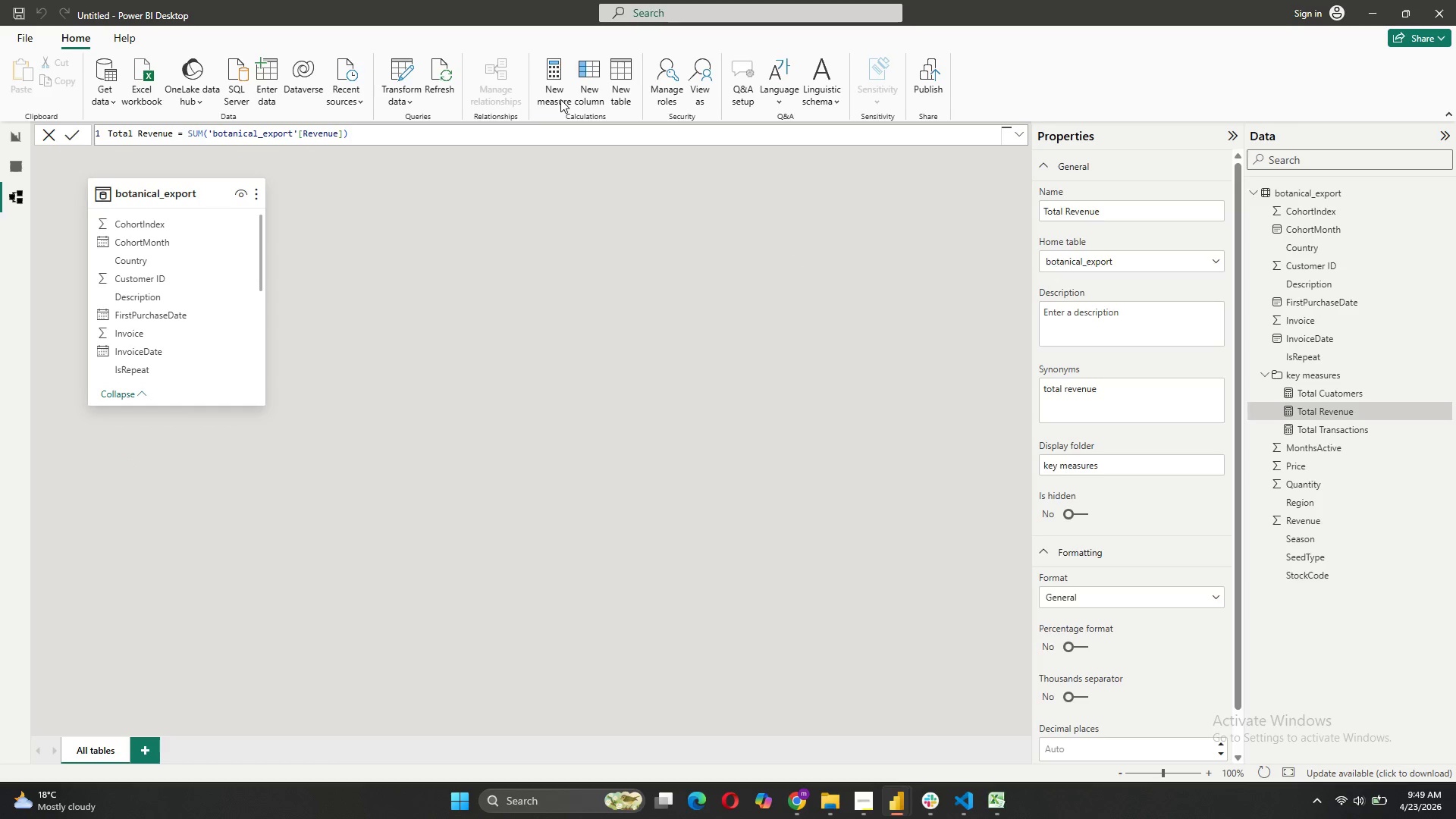 
key(Backspace)
type(Cohort Size = )
 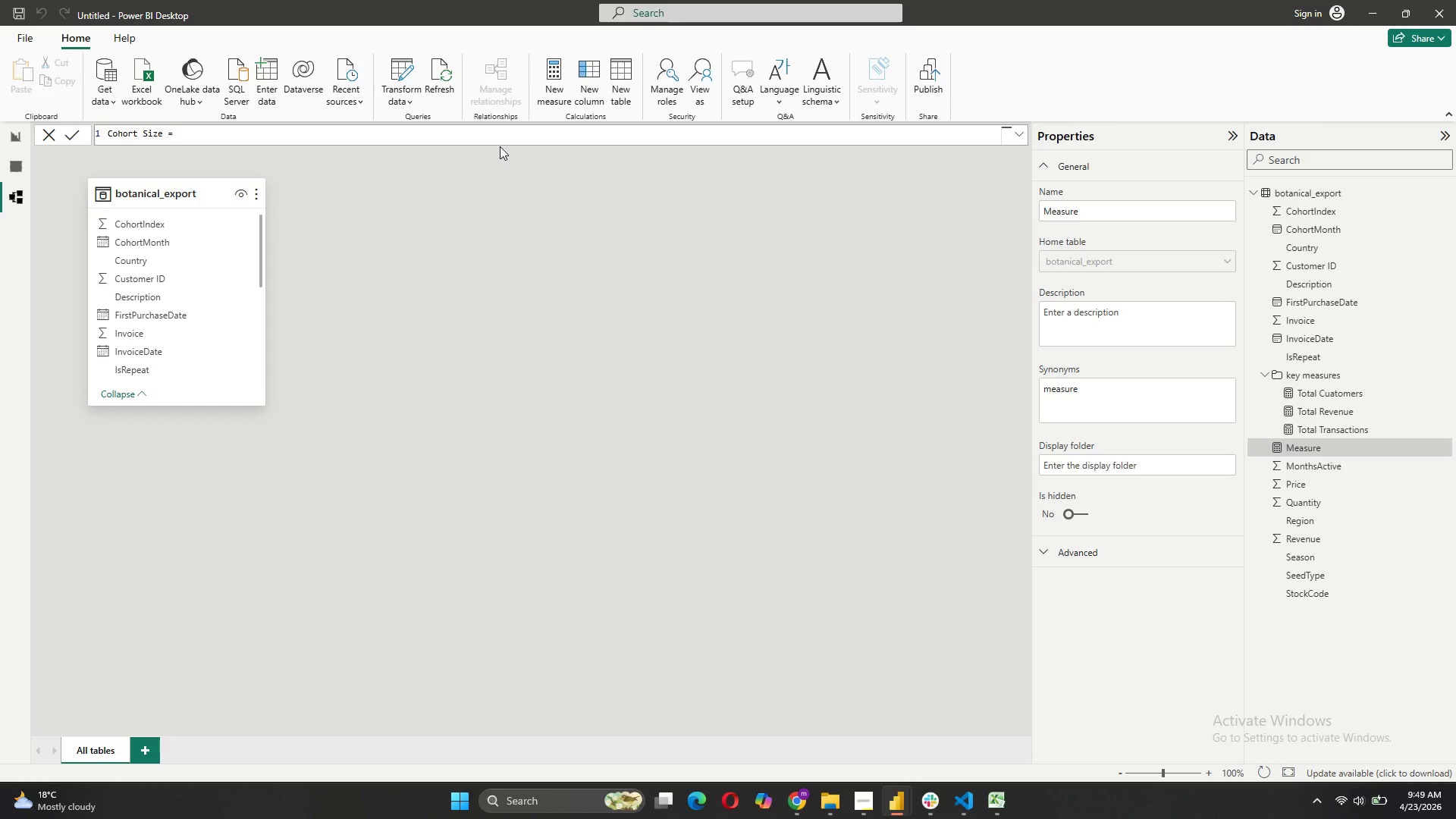 
key(Shift+Enter)
 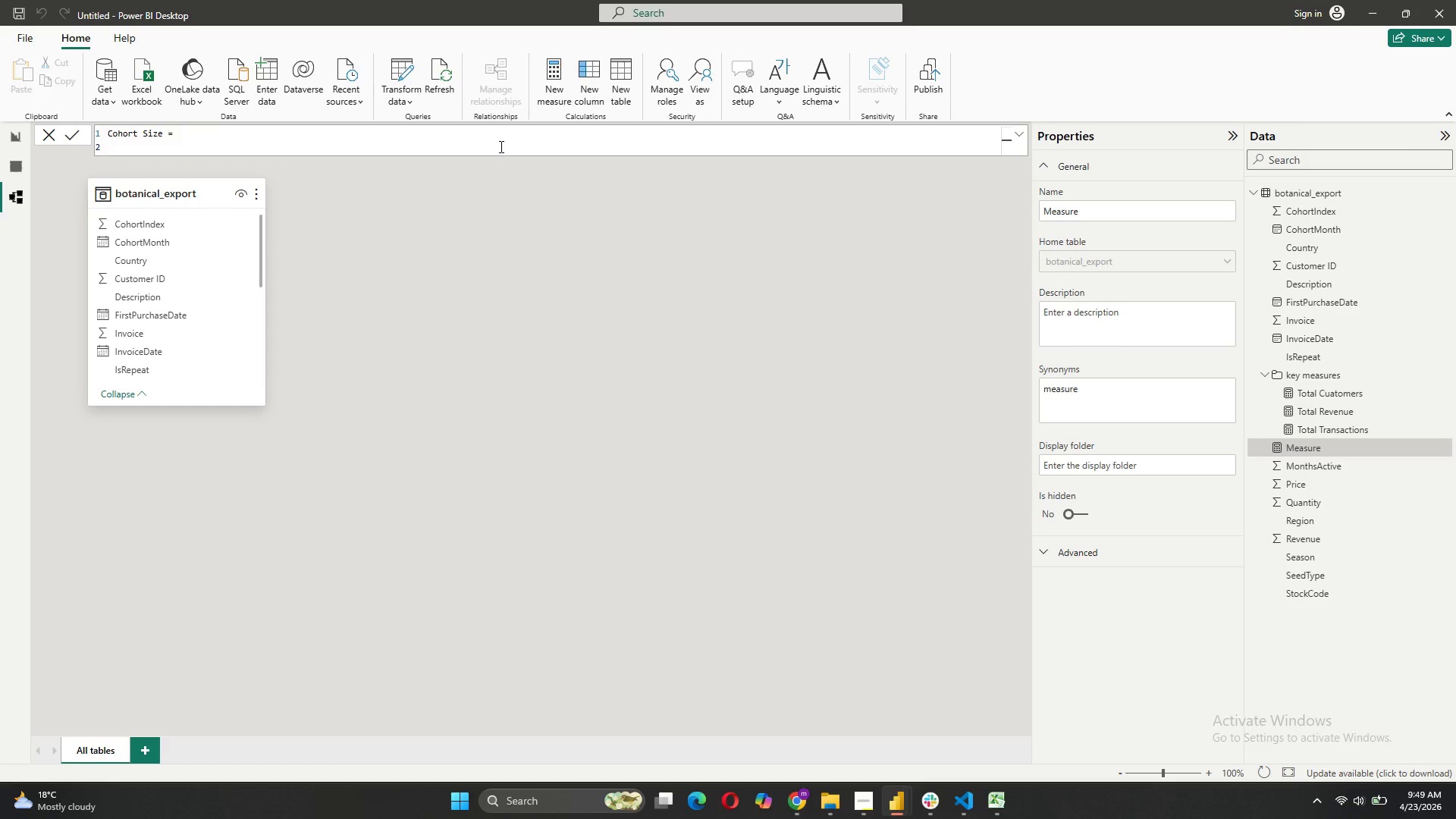 
type(VAR Curren6)
key(Backspace)
type(tCohortMonth = SELECTED)
 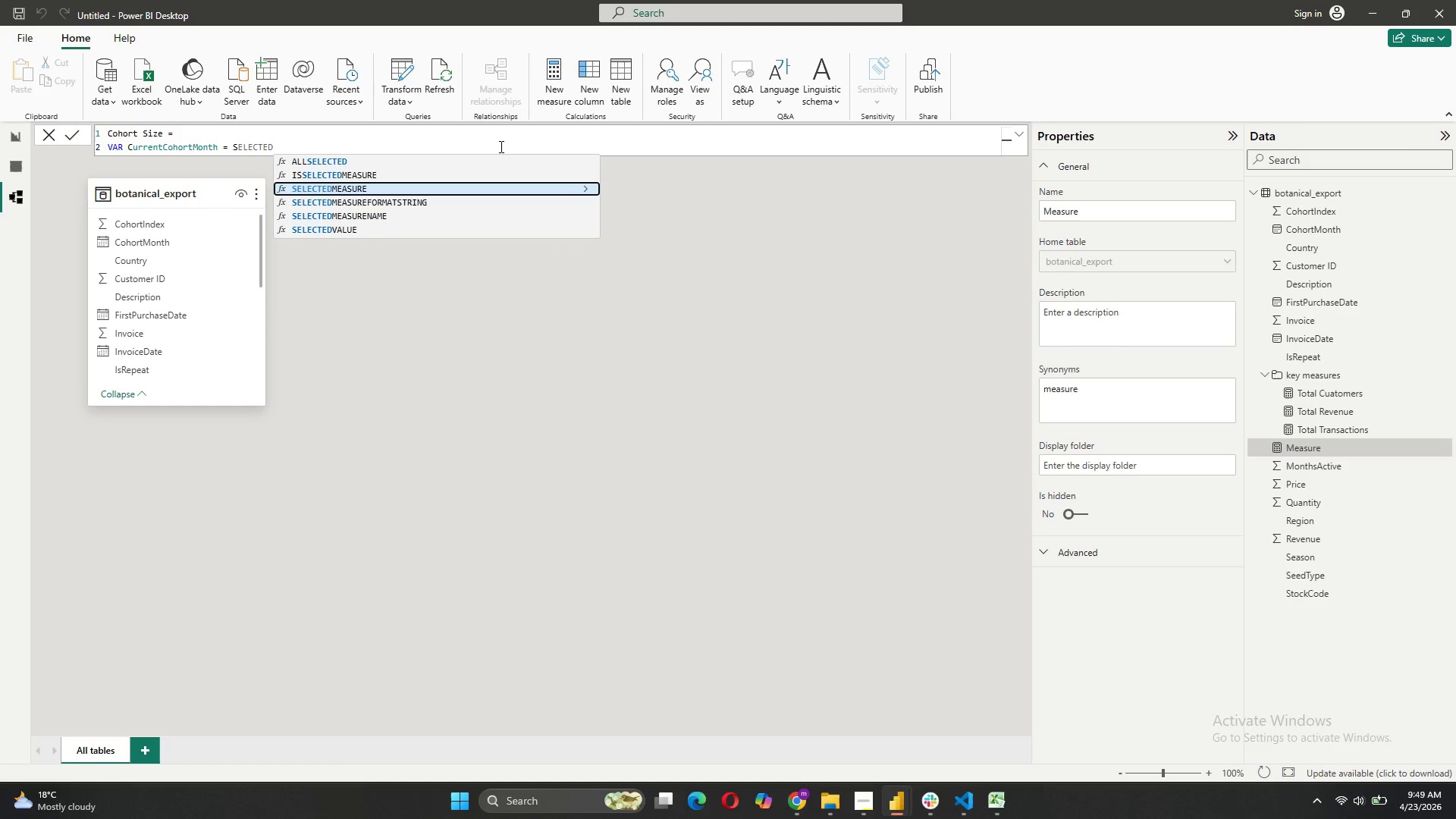 
type(VALUE))
key(Backspace)
type((')
 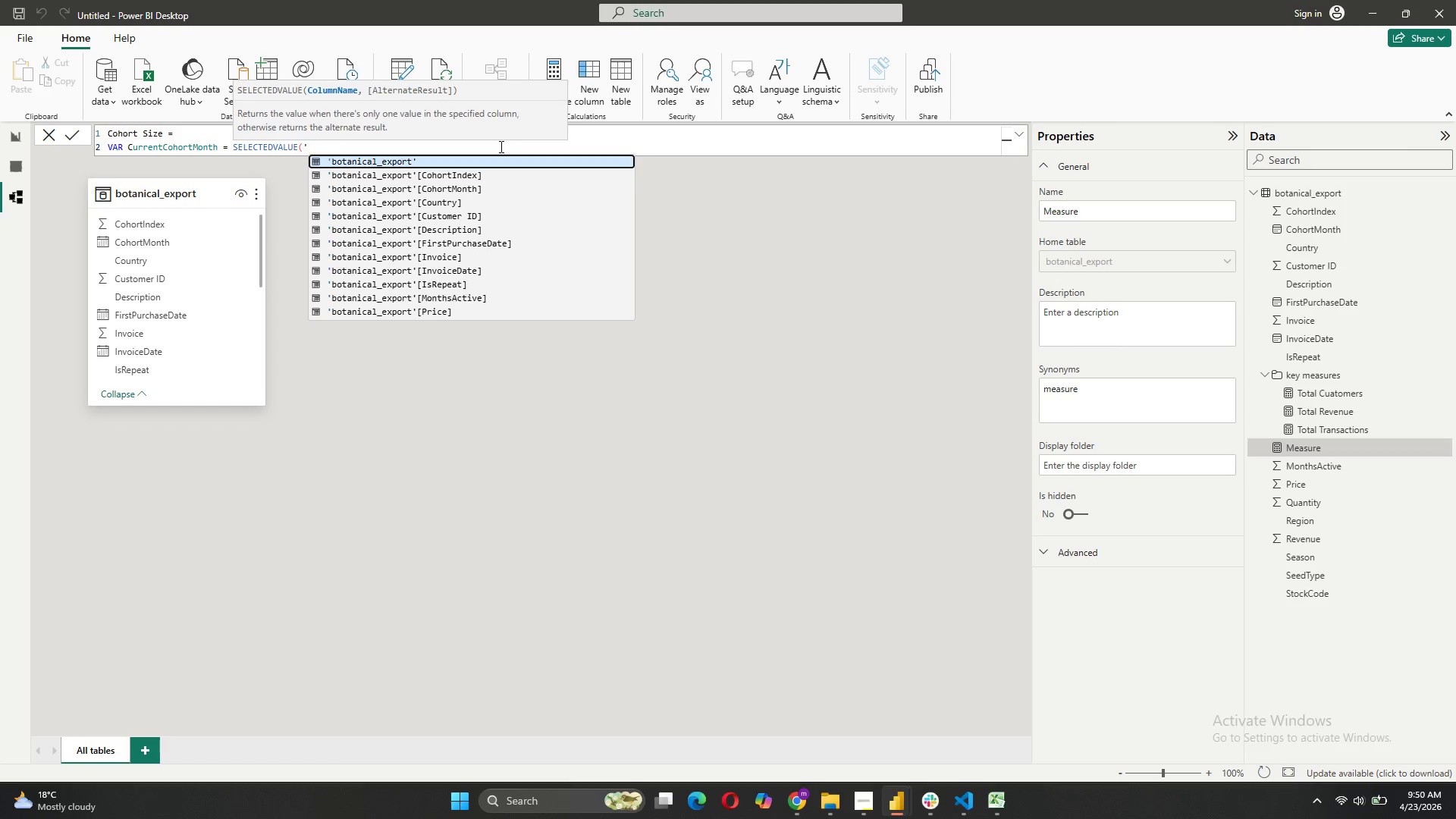 
left_click([479, 189])
 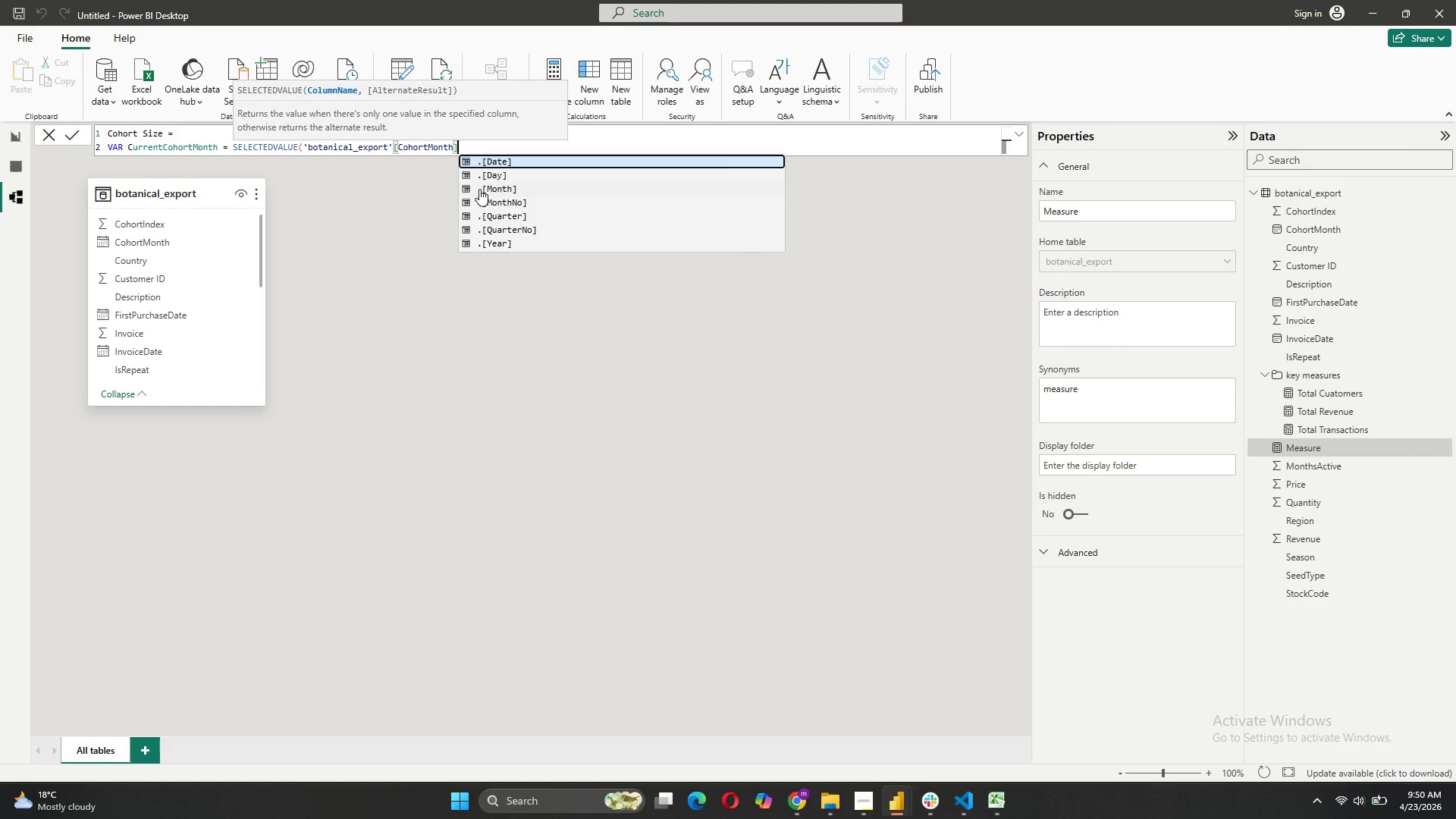 
key(Shift+0)
 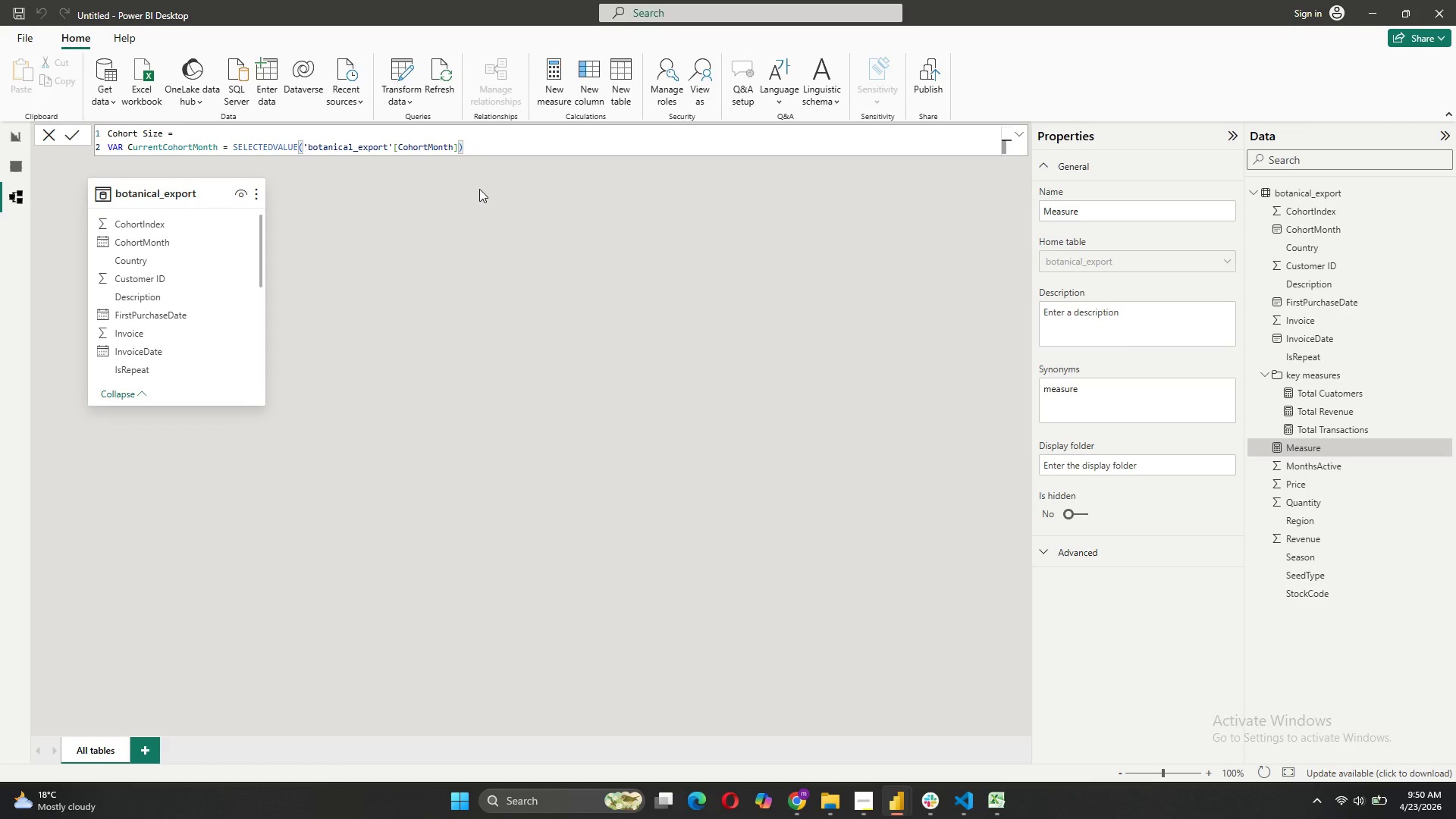 
key(Shift+ShiftRight)
 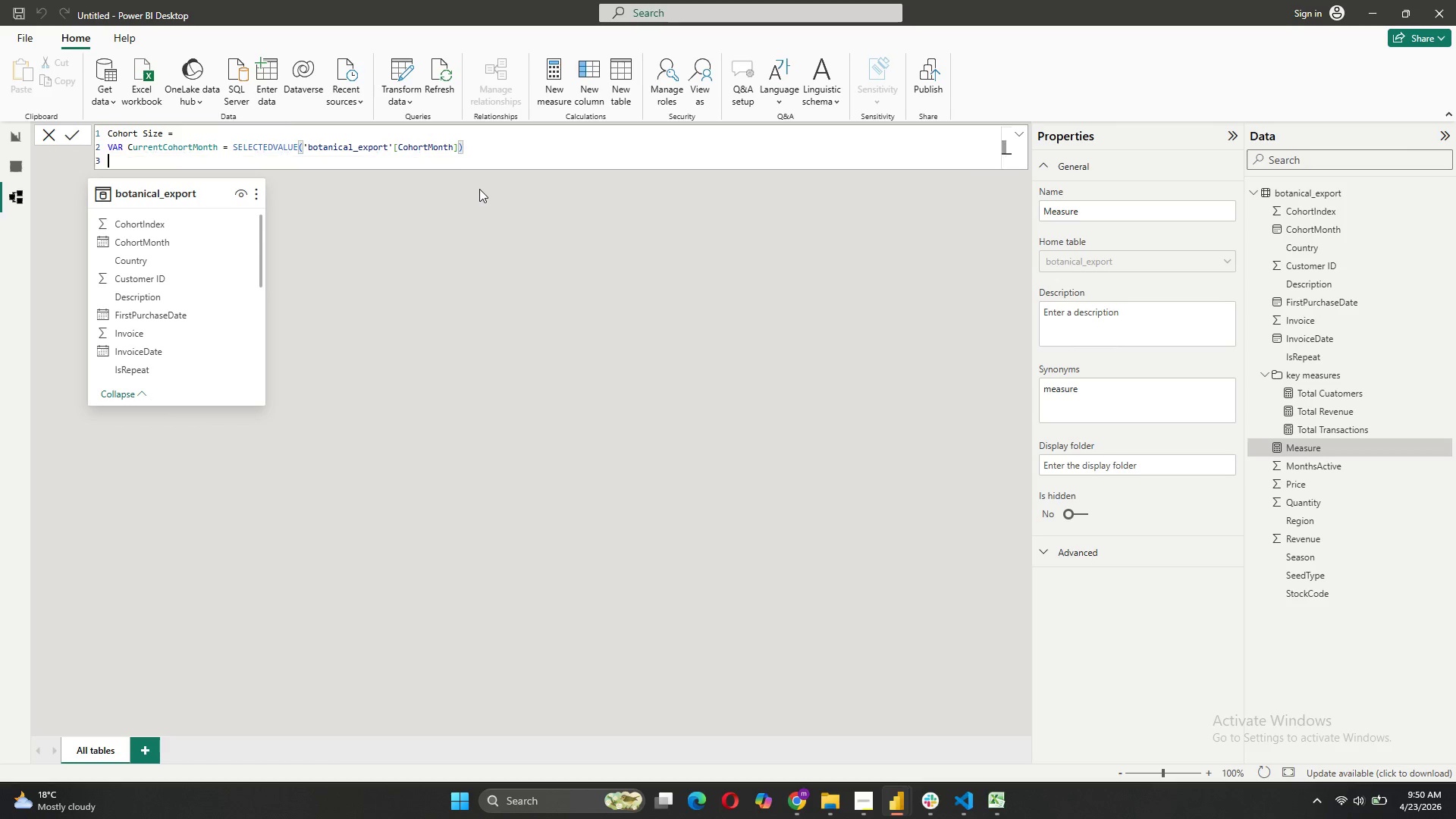 
key(Shift+Enter)
 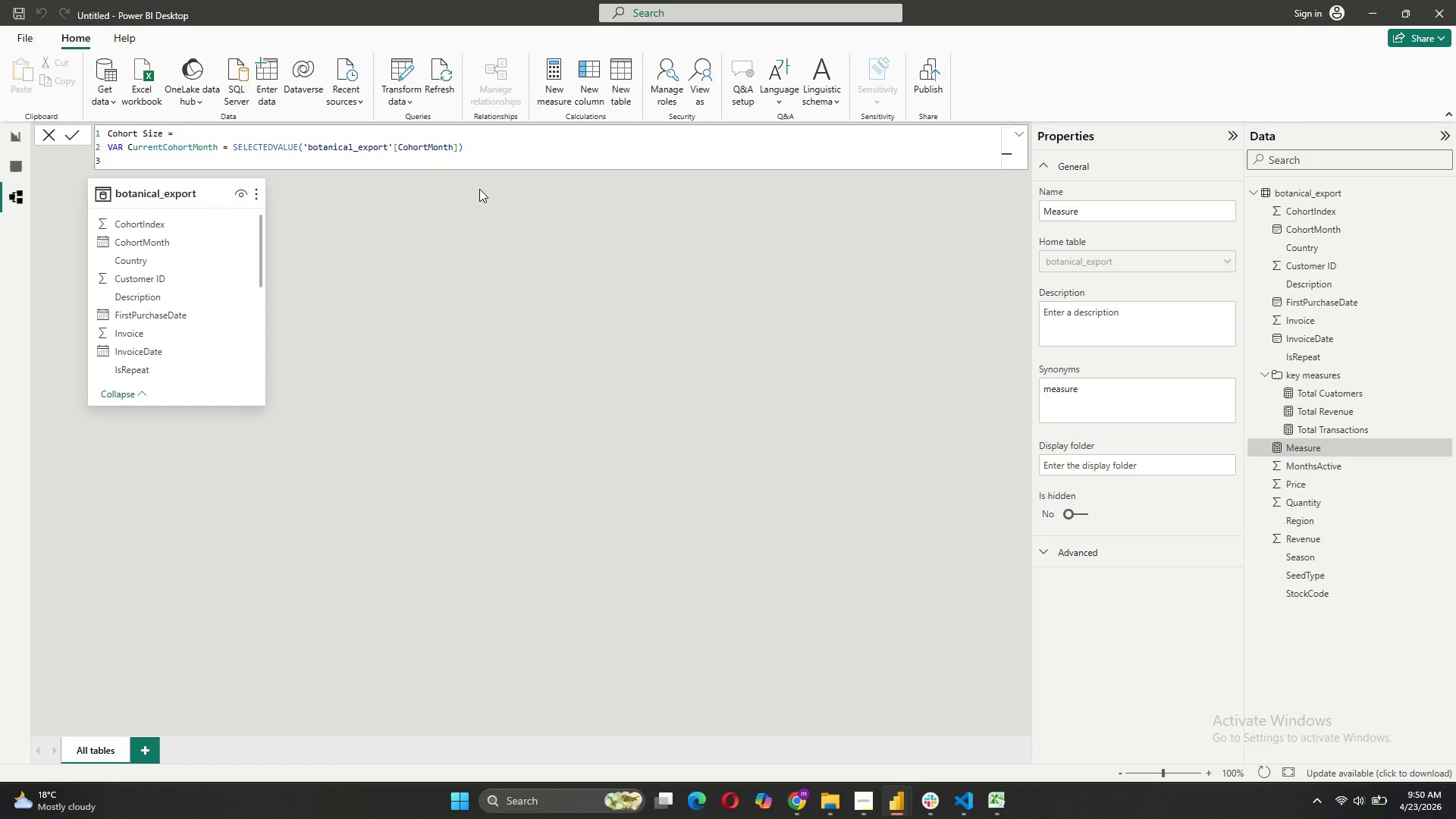 
type(RETURN)
 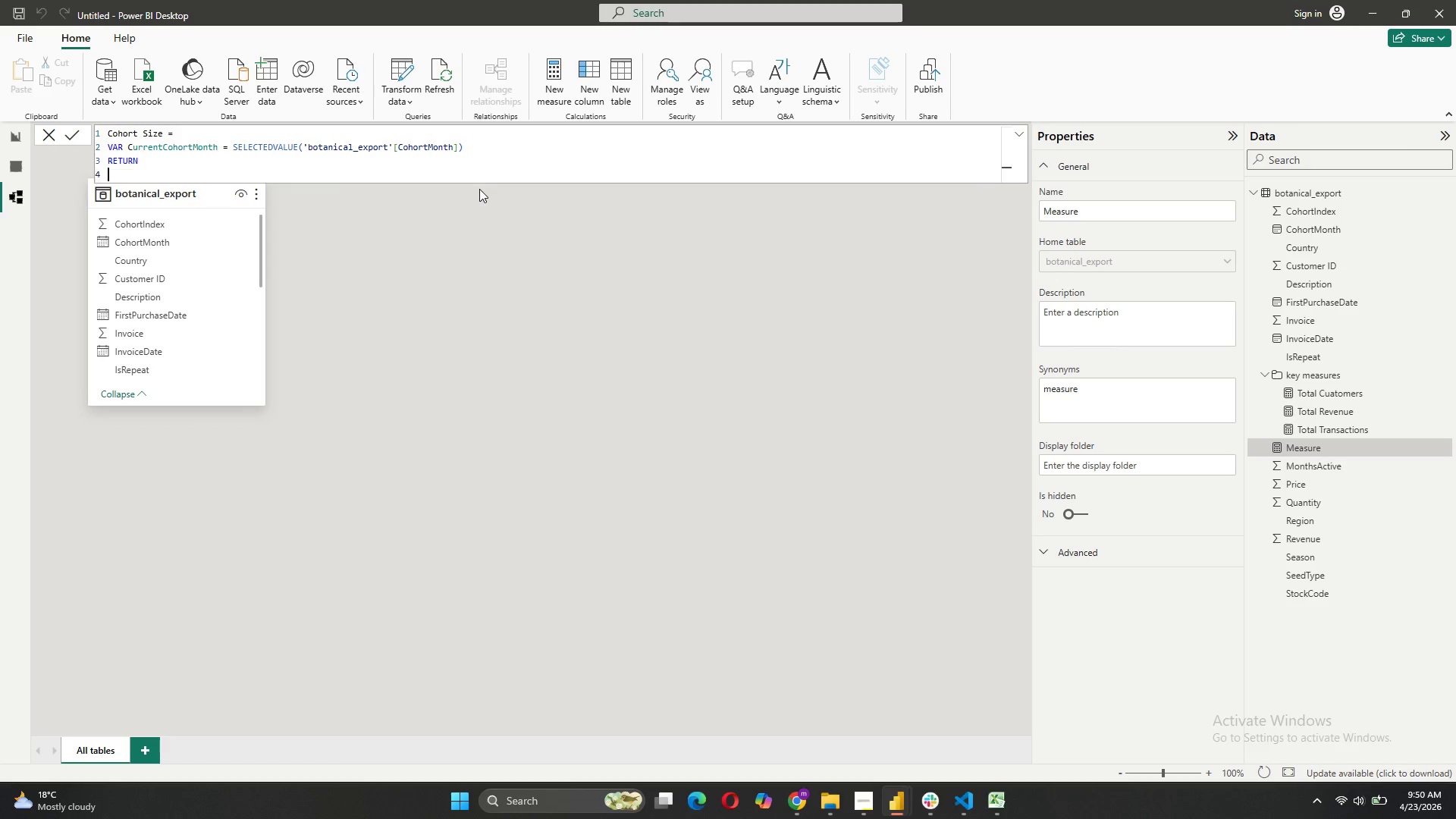 
key(Shift+Enter)
 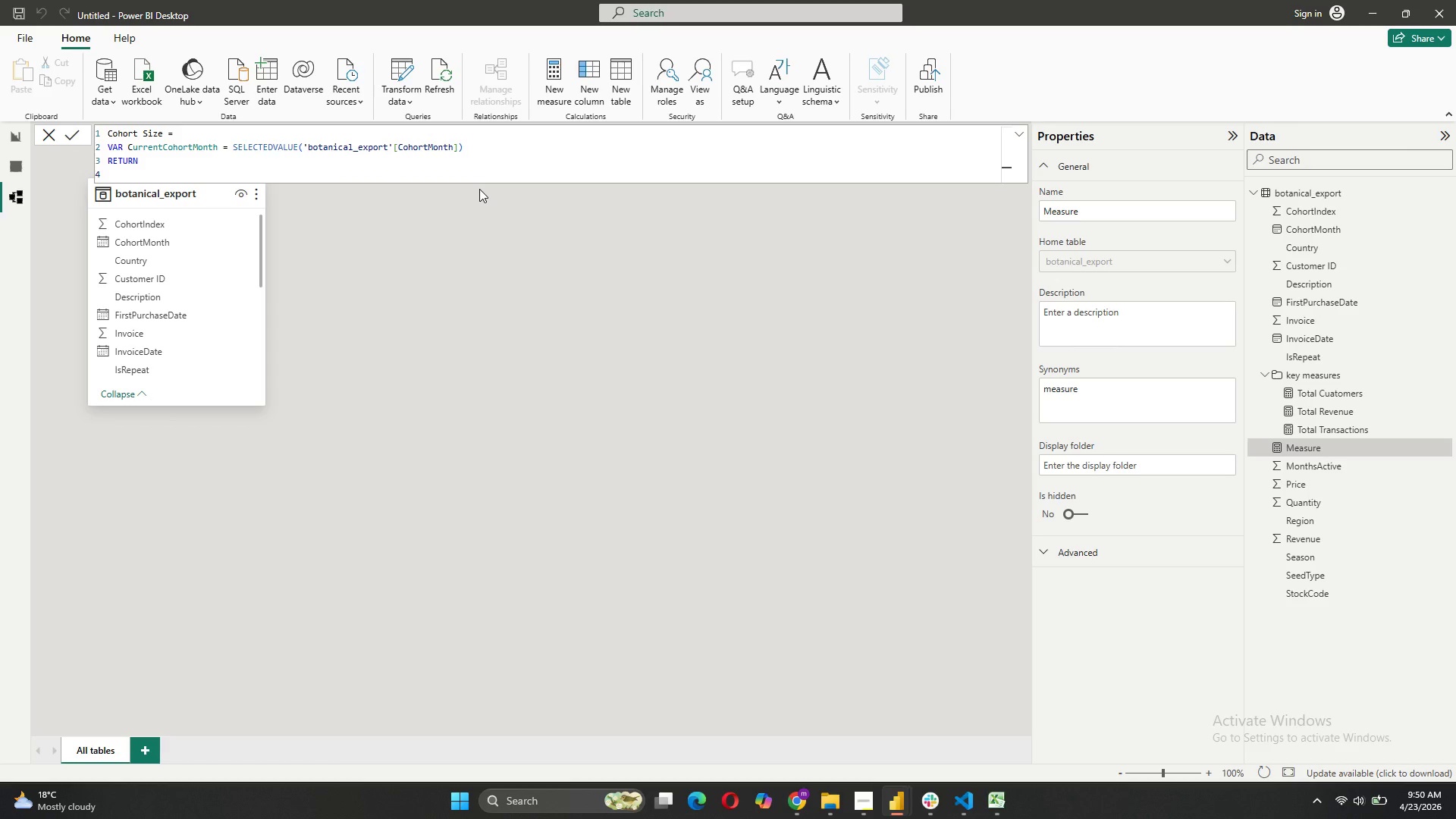 
type(CALCULATE())
 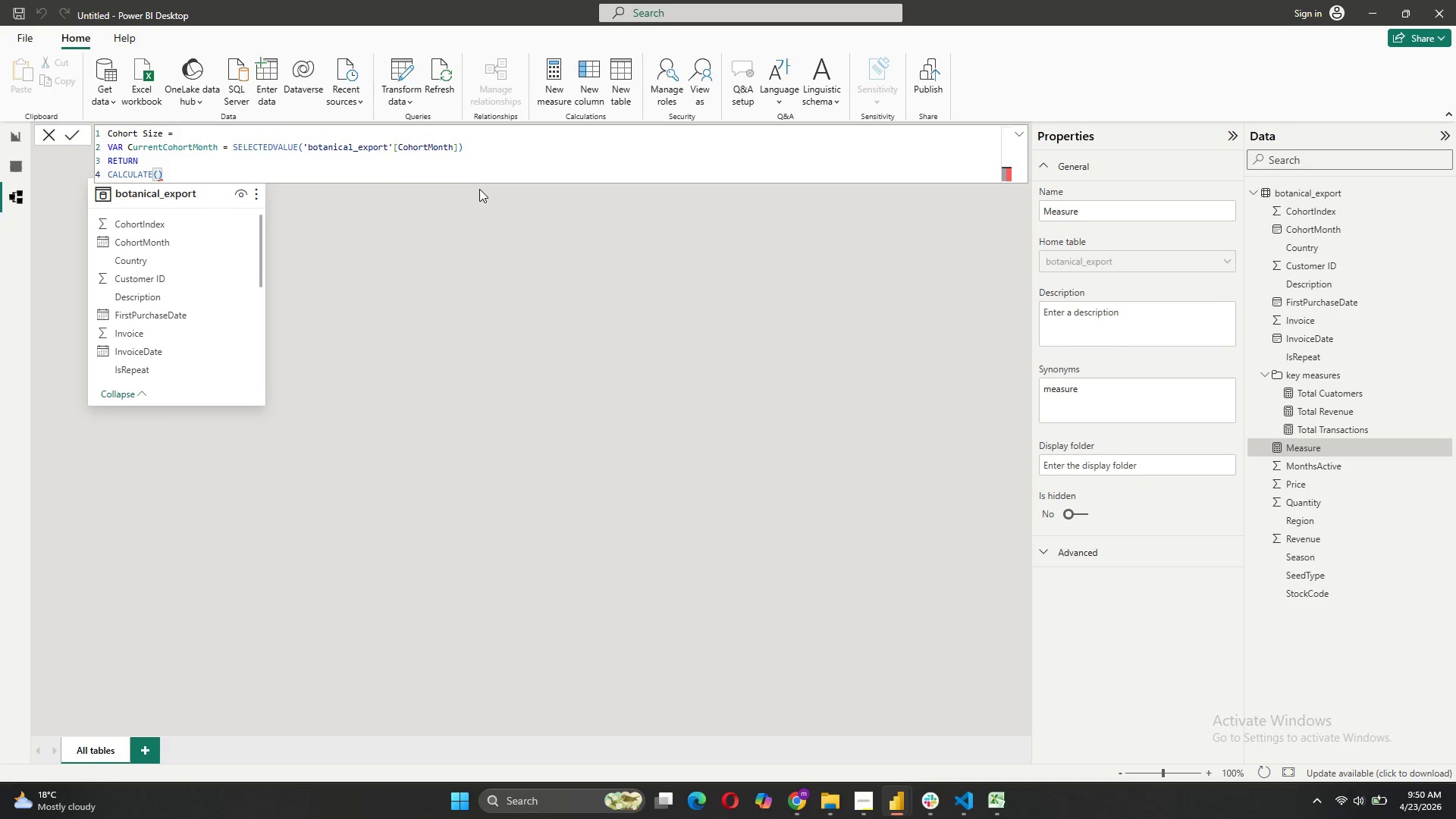 
key(ArrowLeft)
 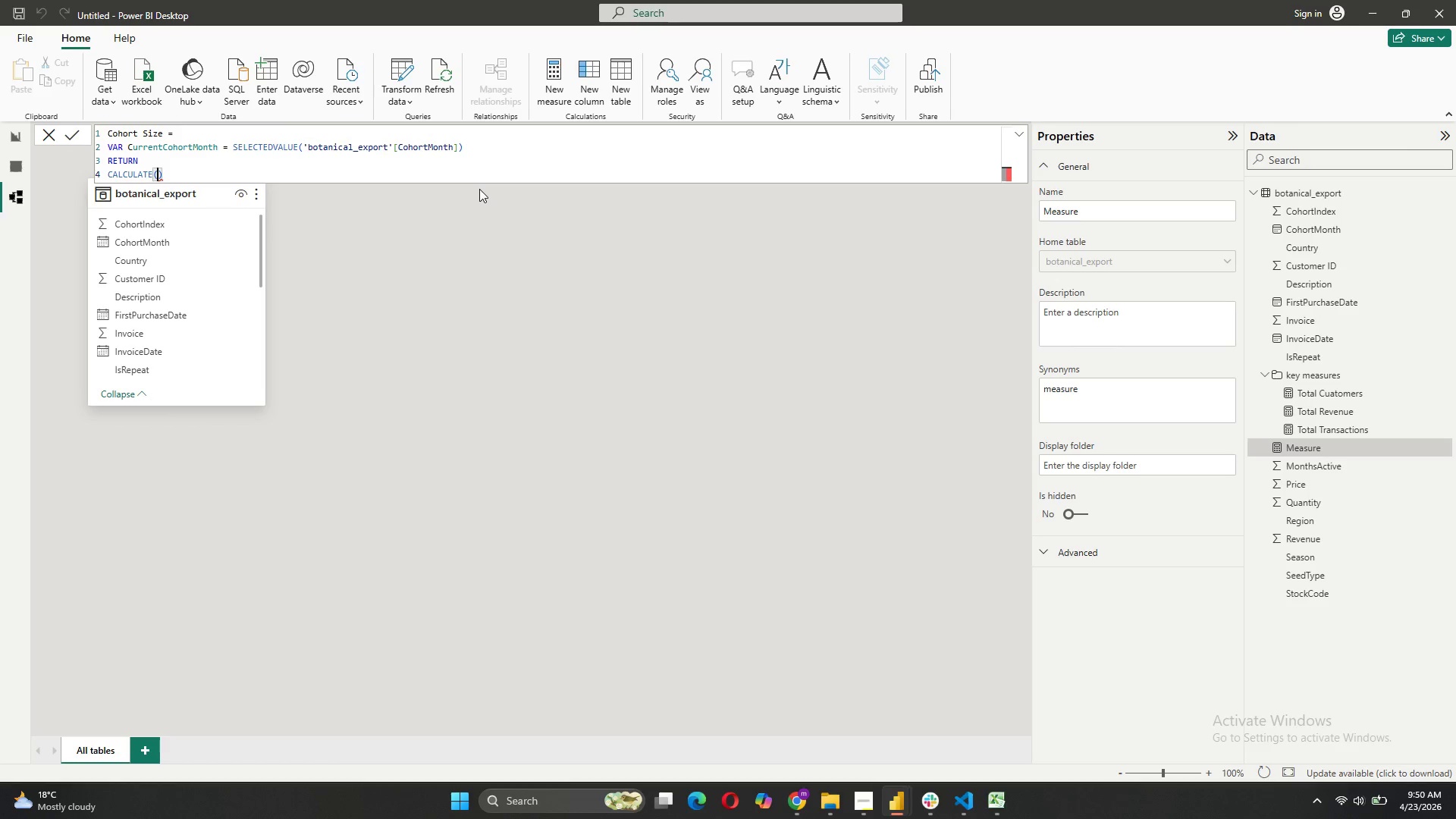 
key(Shift+ShiftRight)
 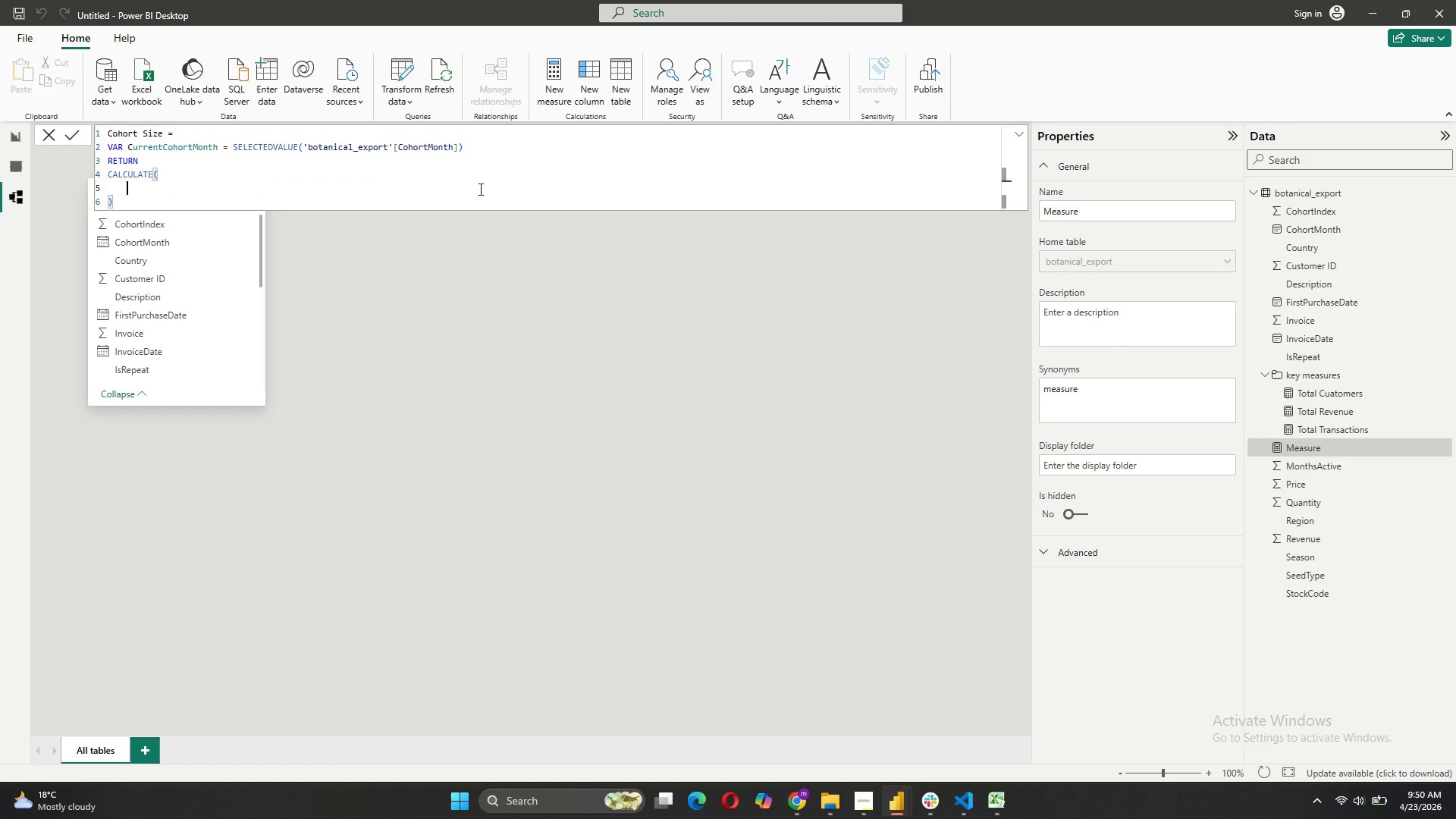 
key(Shift+Enter)
 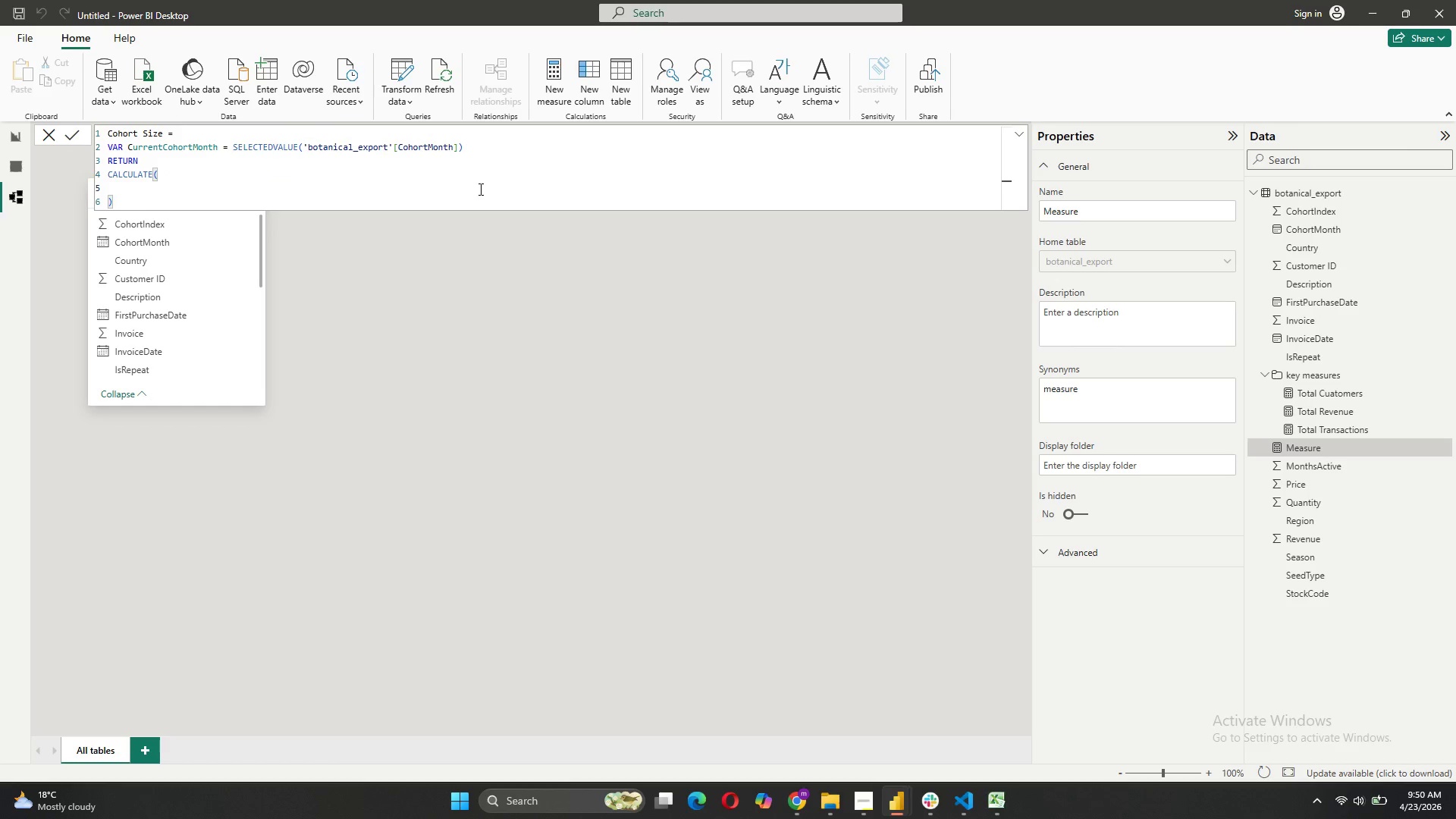 
type(DISTINICT)
 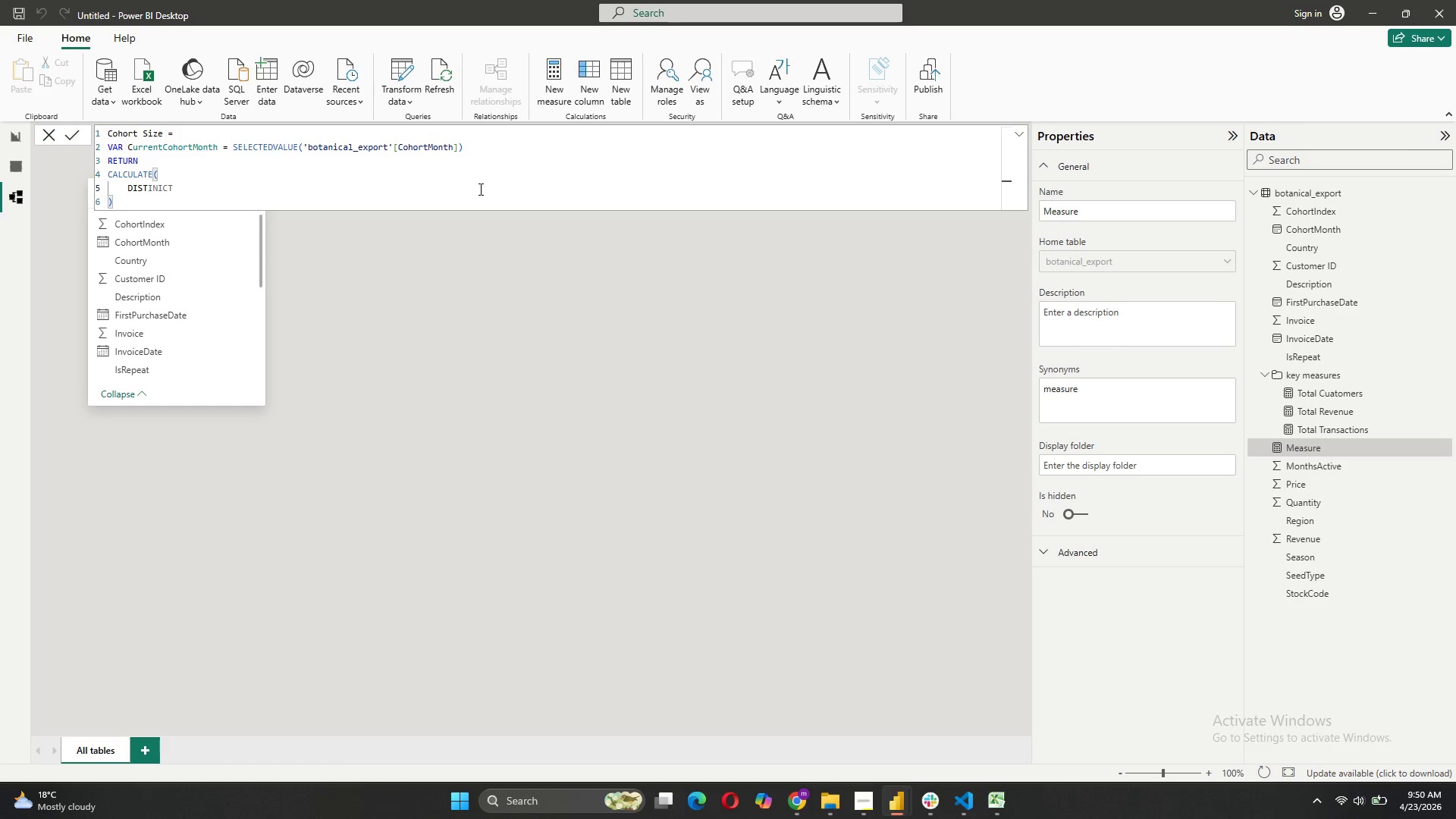 
type(COUNT()
 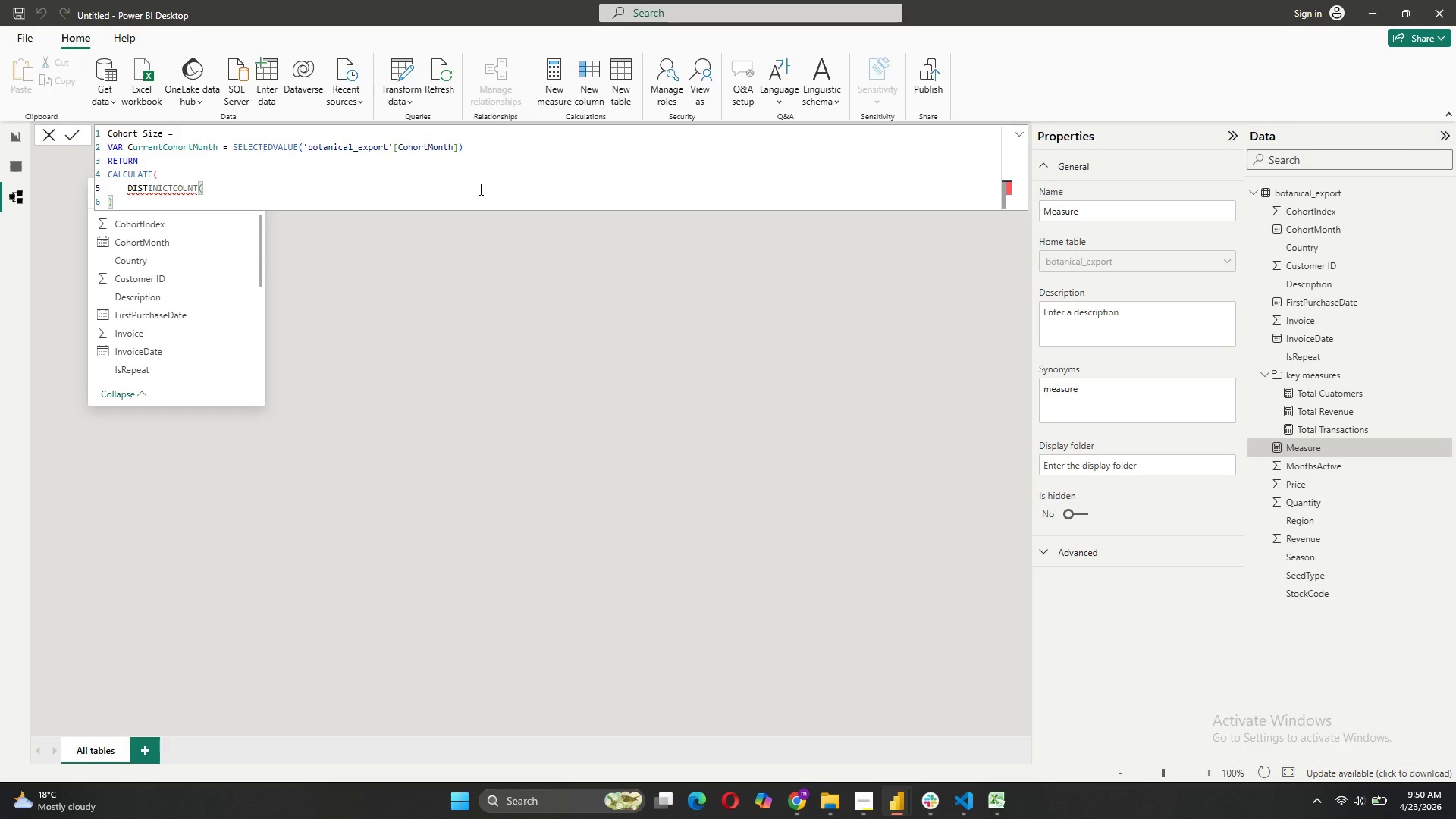 
wait(5.16)
 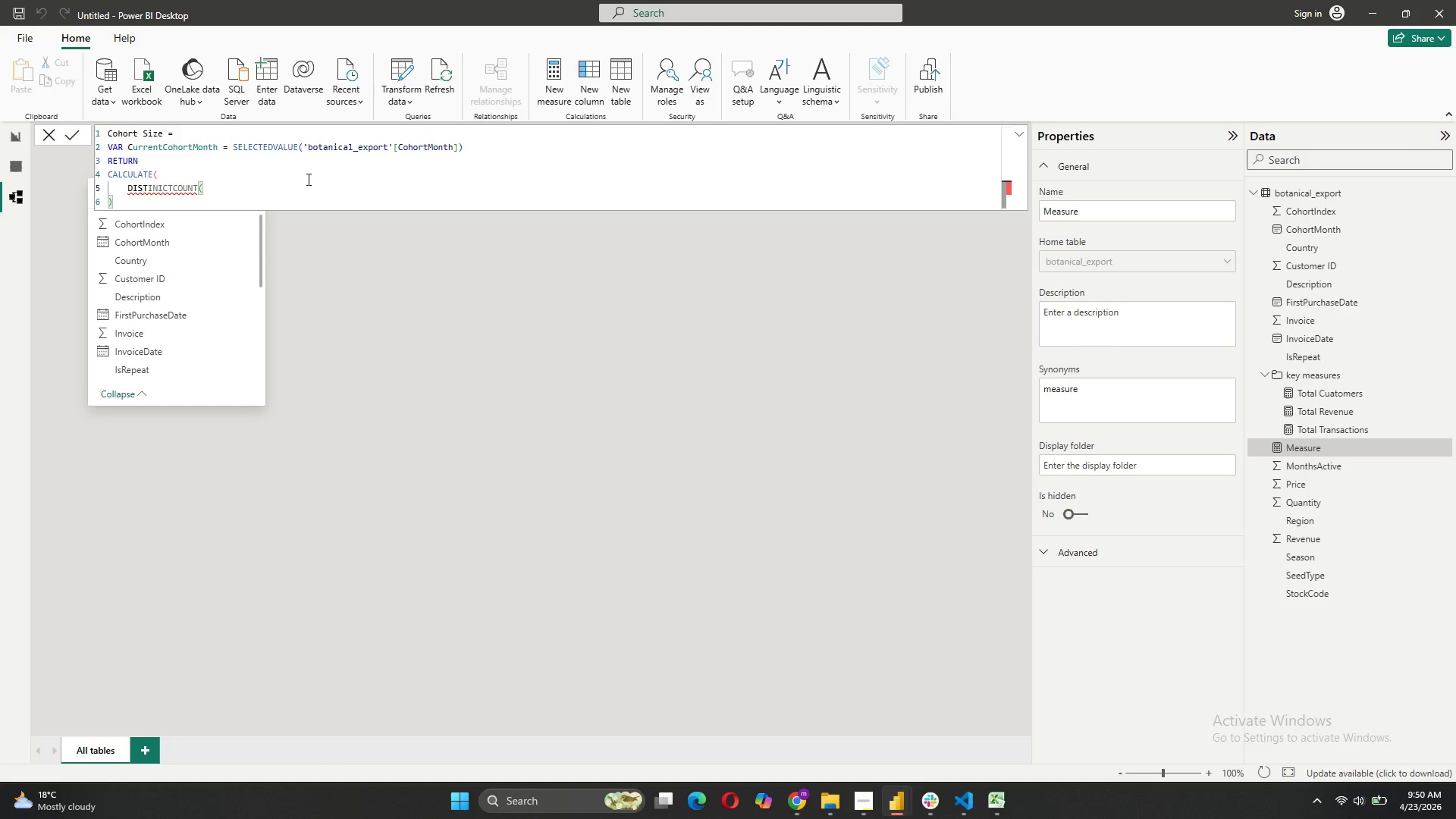 
left_click([143, 190])
 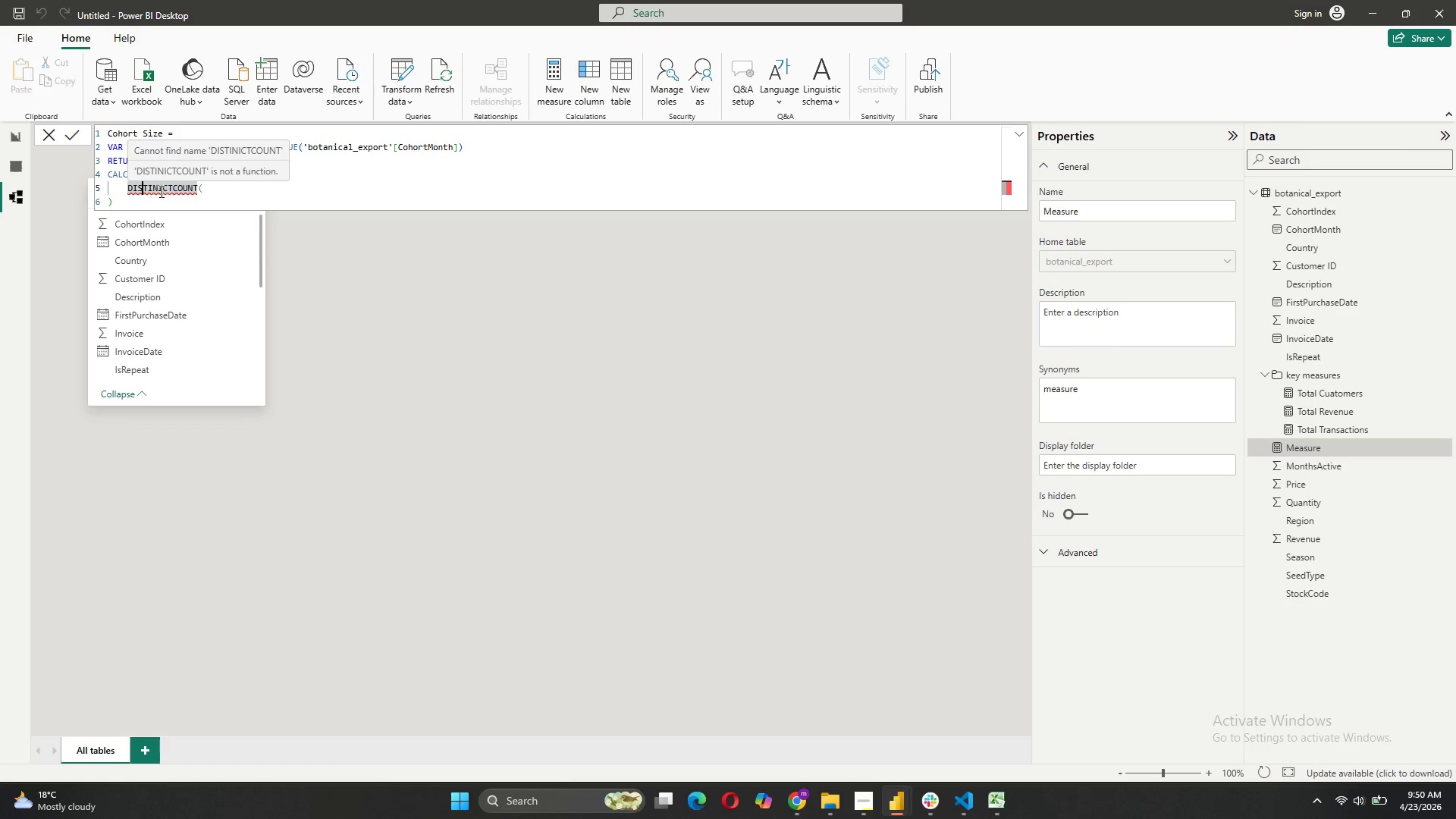 
wait(5.64)
 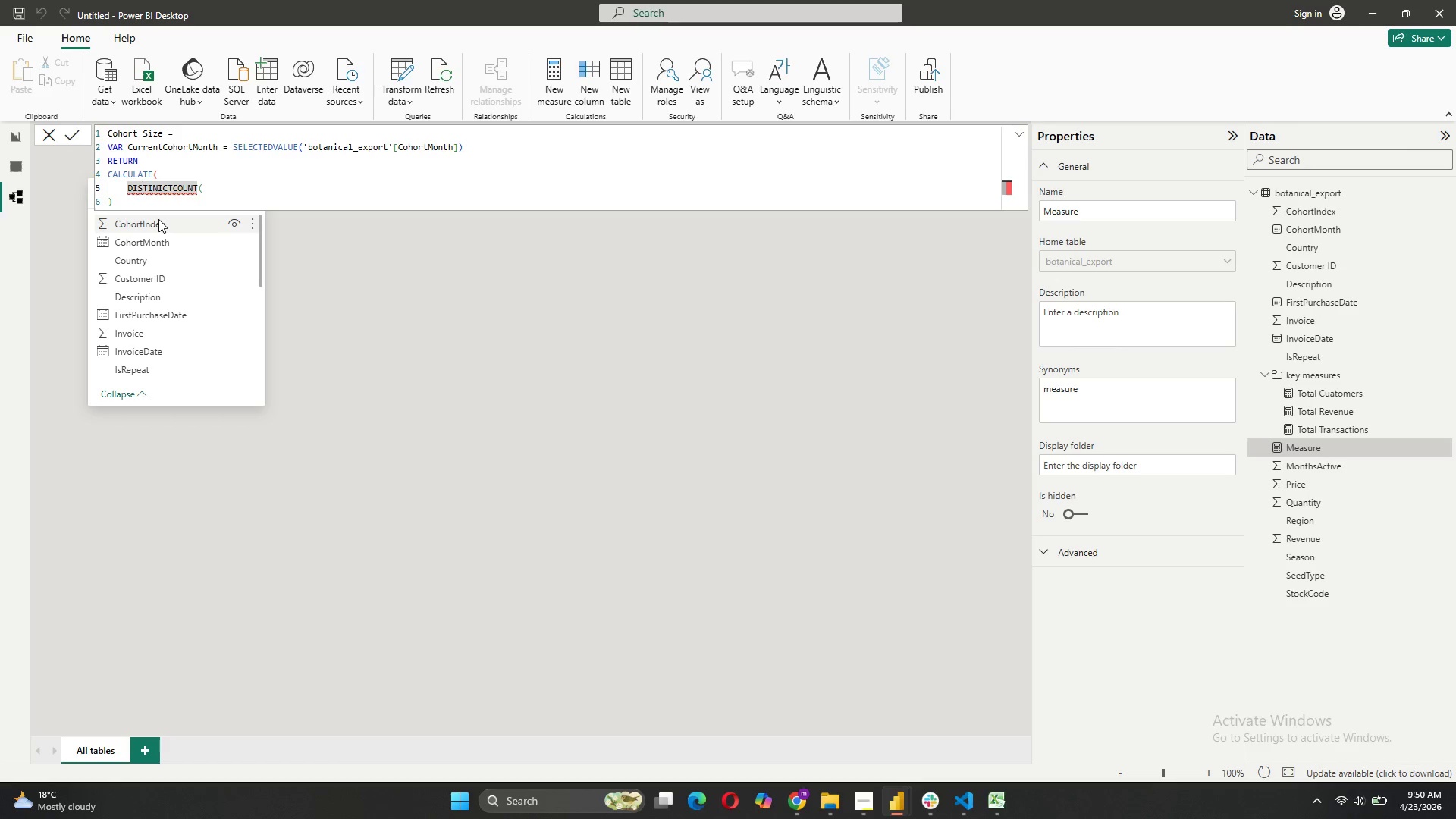 
left_click_drag(start_coordinate=[173, 187], to_coordinate=[130, 187])
 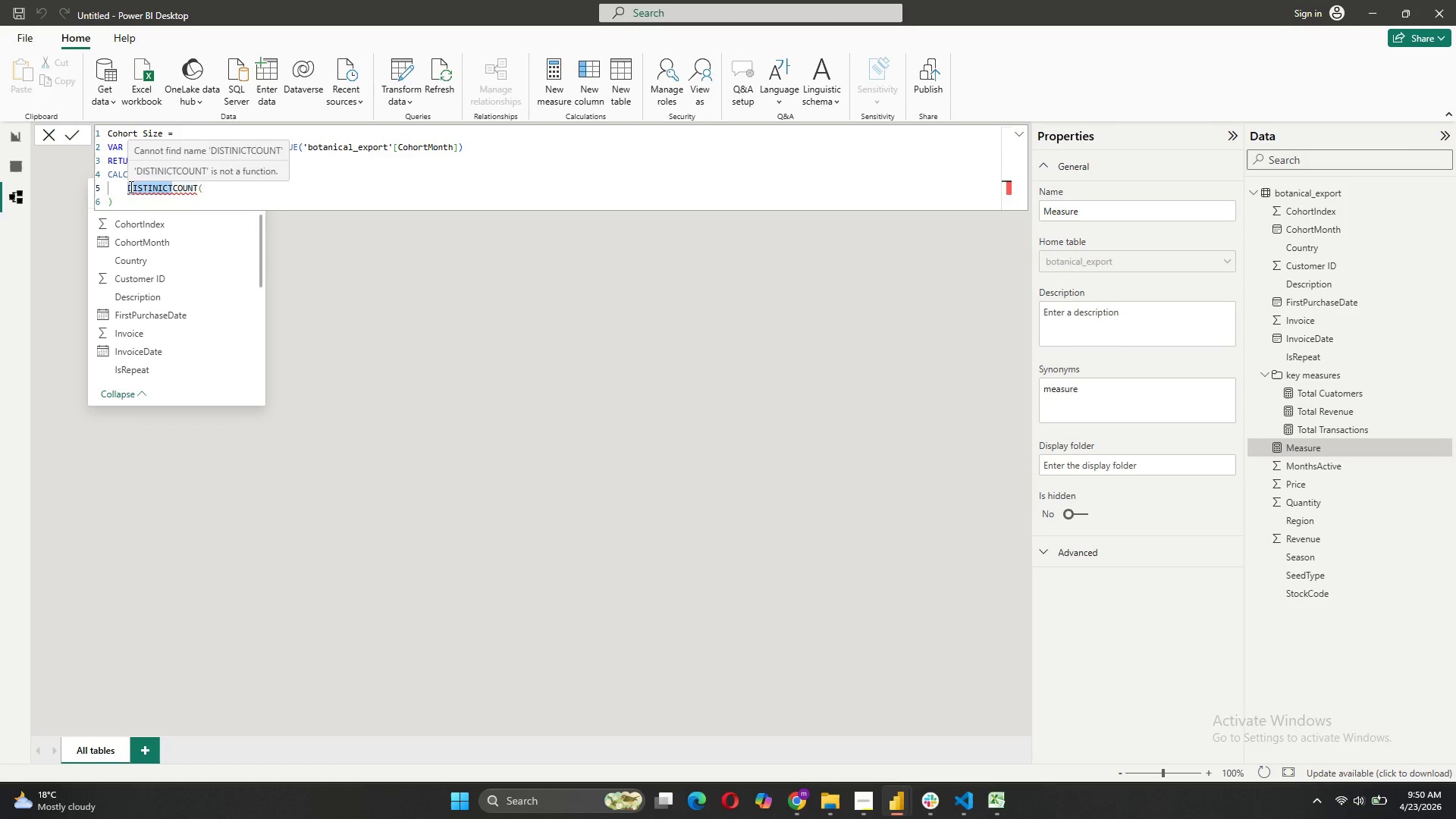 
key(Backspace)
key(Backspace)
key(Tab)
type(d)
key(Backspace)
type(Dist)
 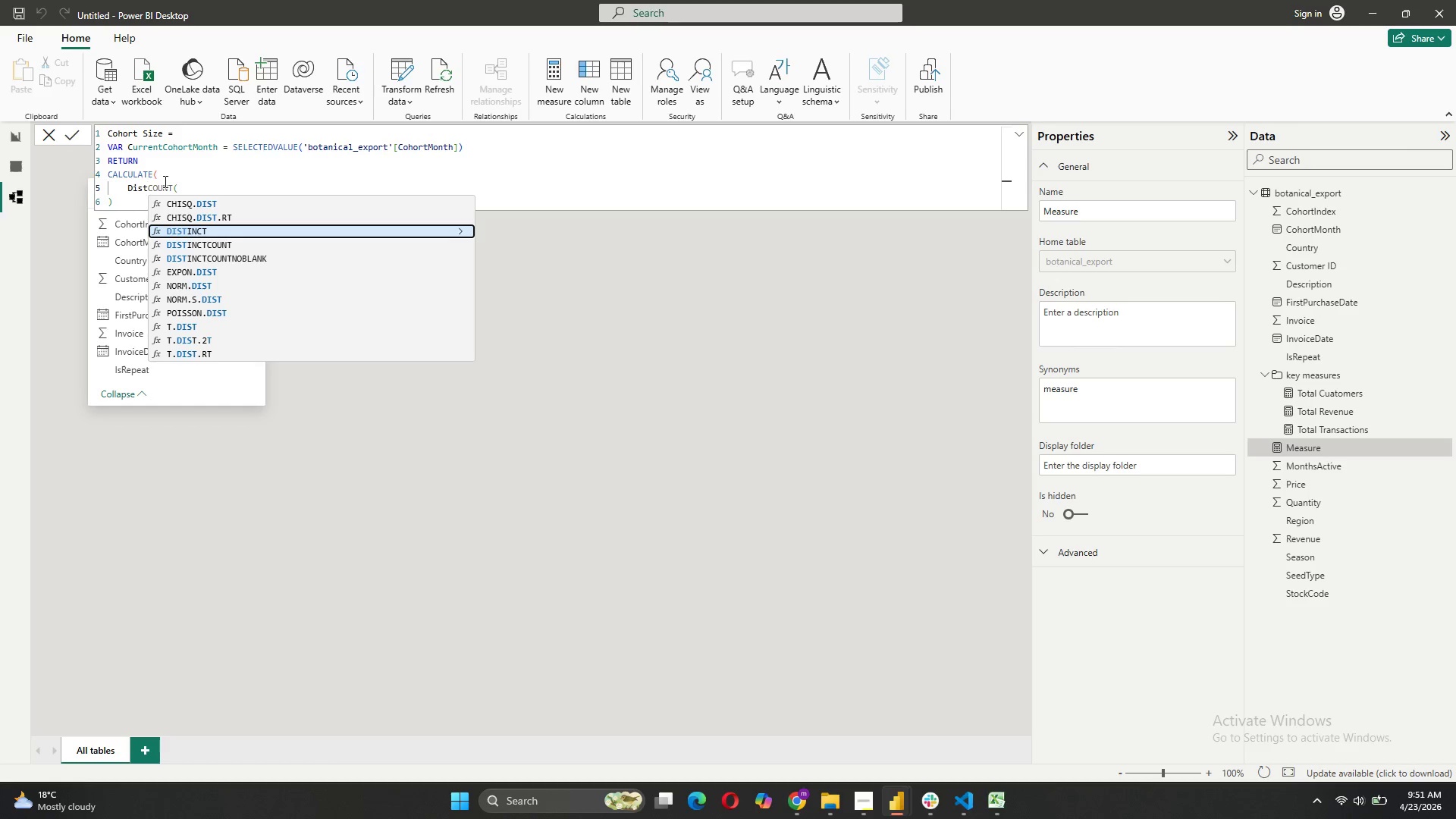 
key(Backspace)
key(Backspace)
key(Backspace)
type(ISTI)
 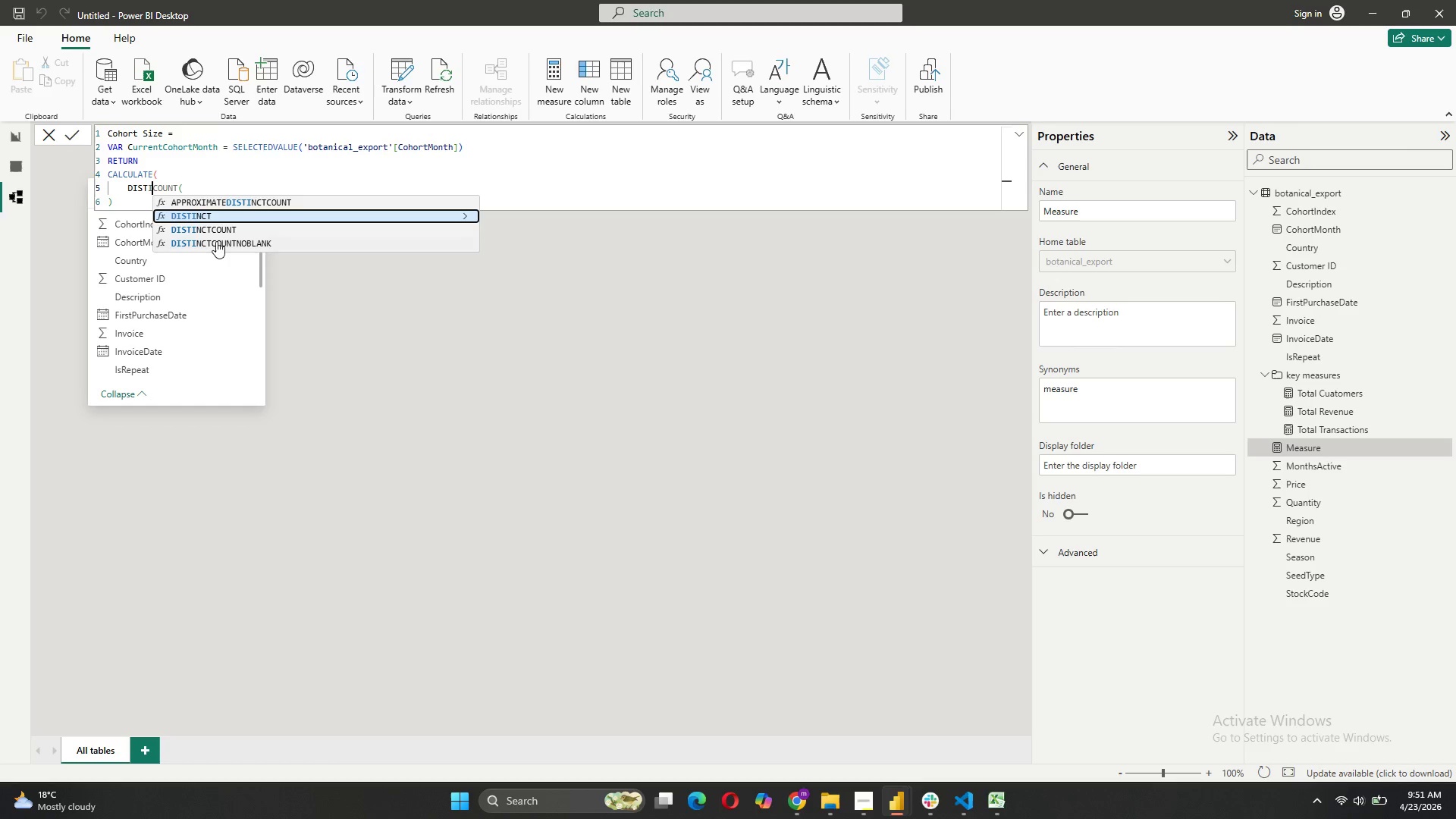 
left_click([204, 231])
 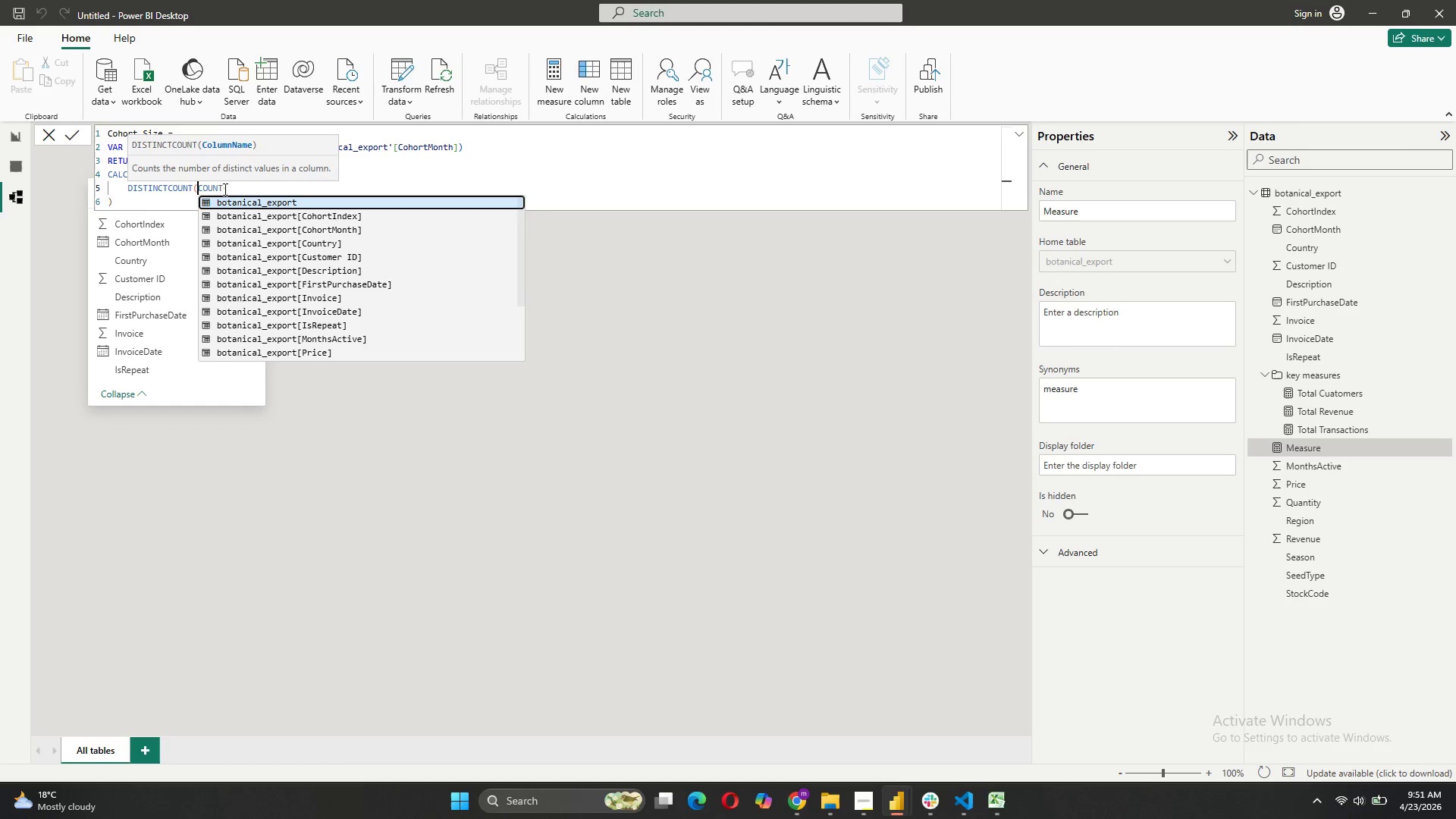 
left_click([221, 189])
 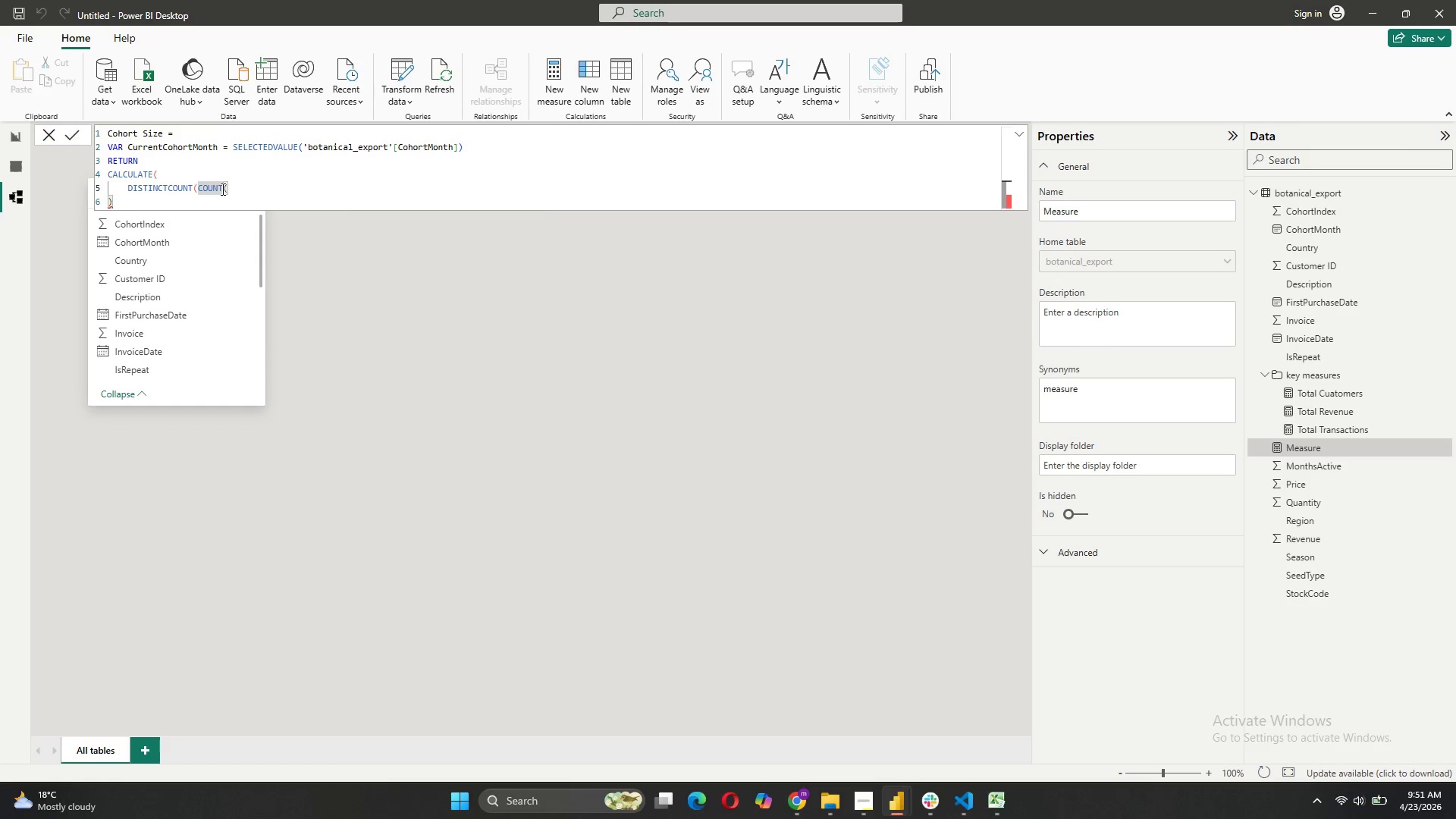 
key(Backspace)
 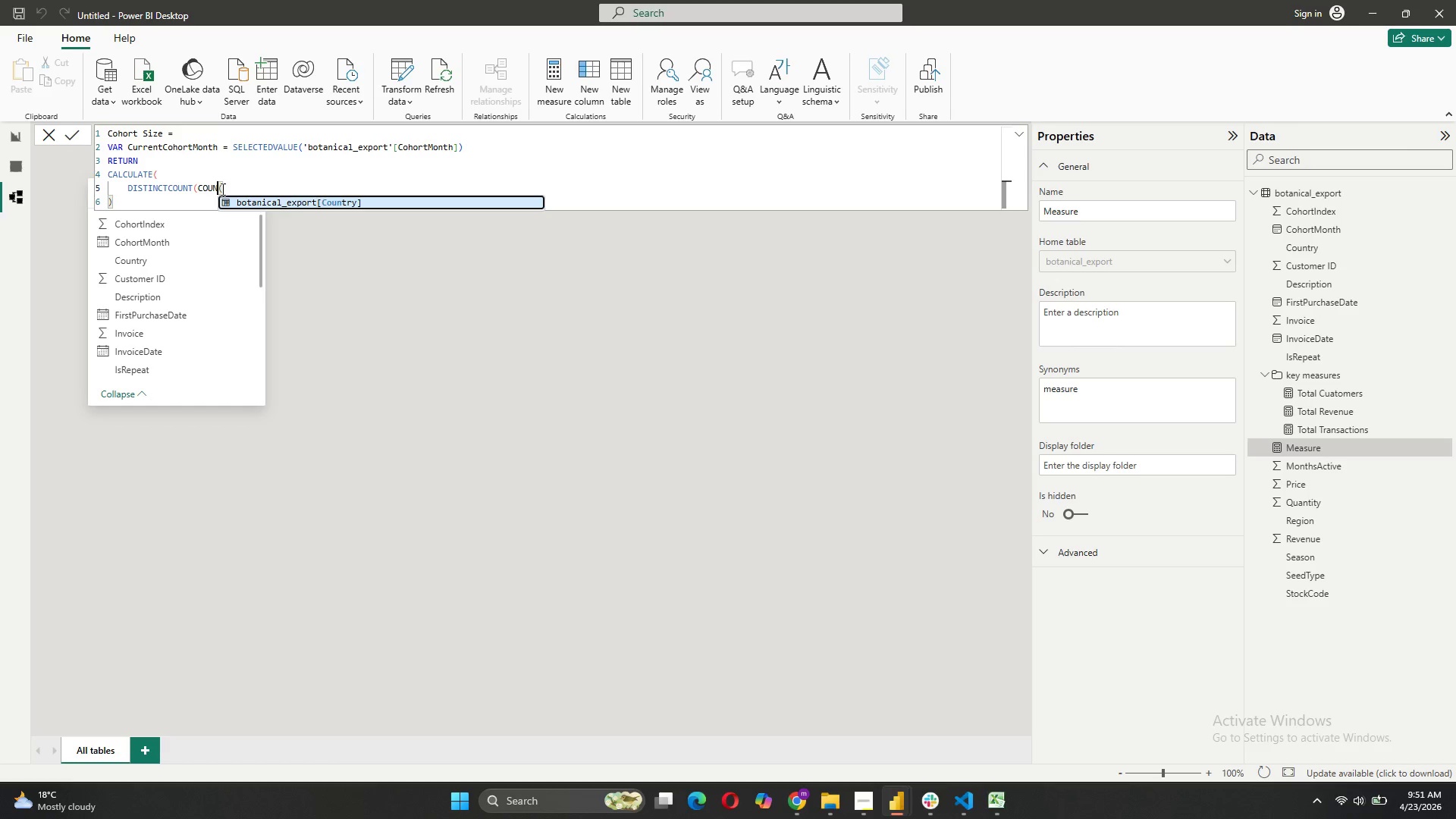 
key(Backspace)
 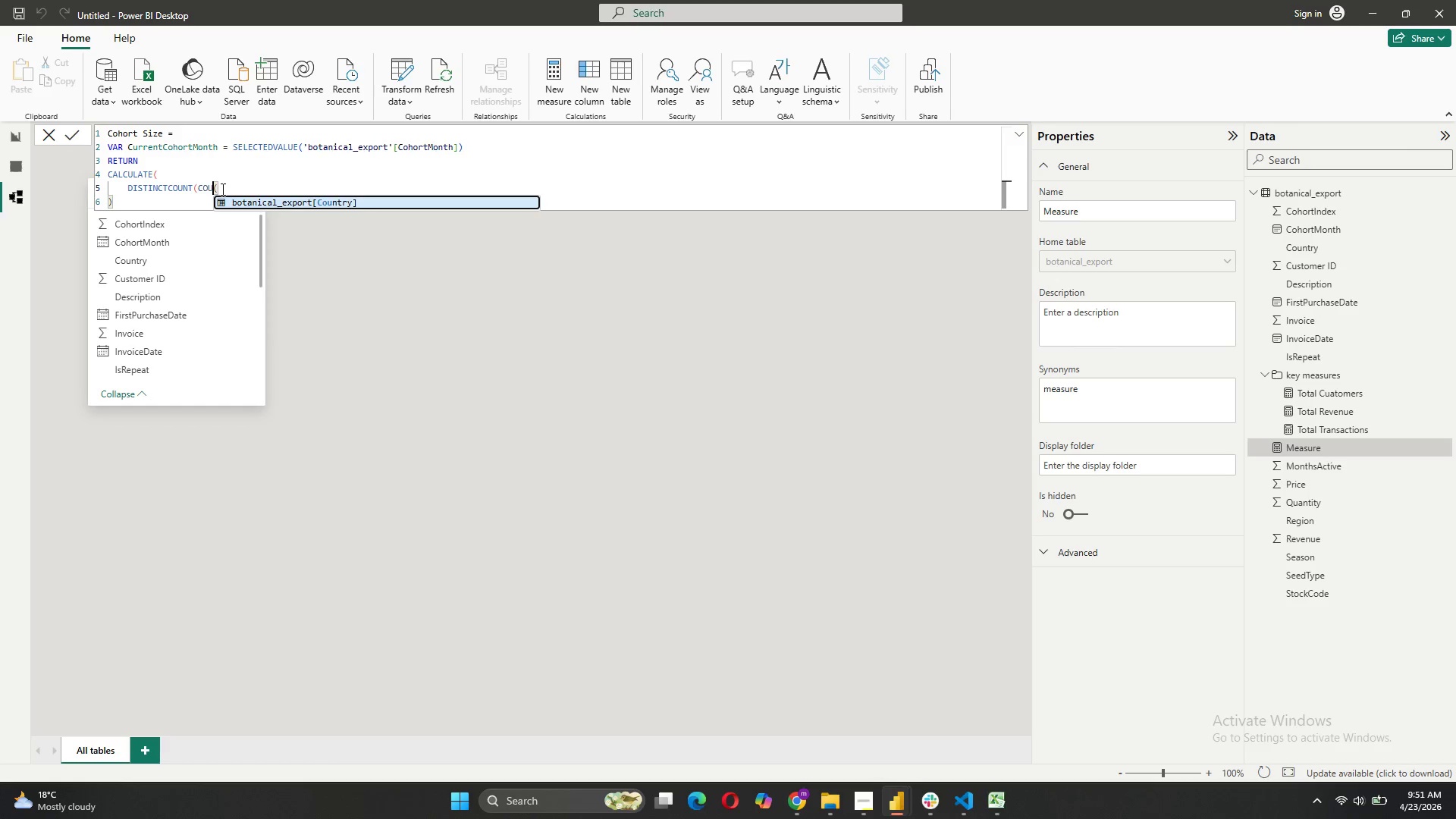 
key(Backspace)
 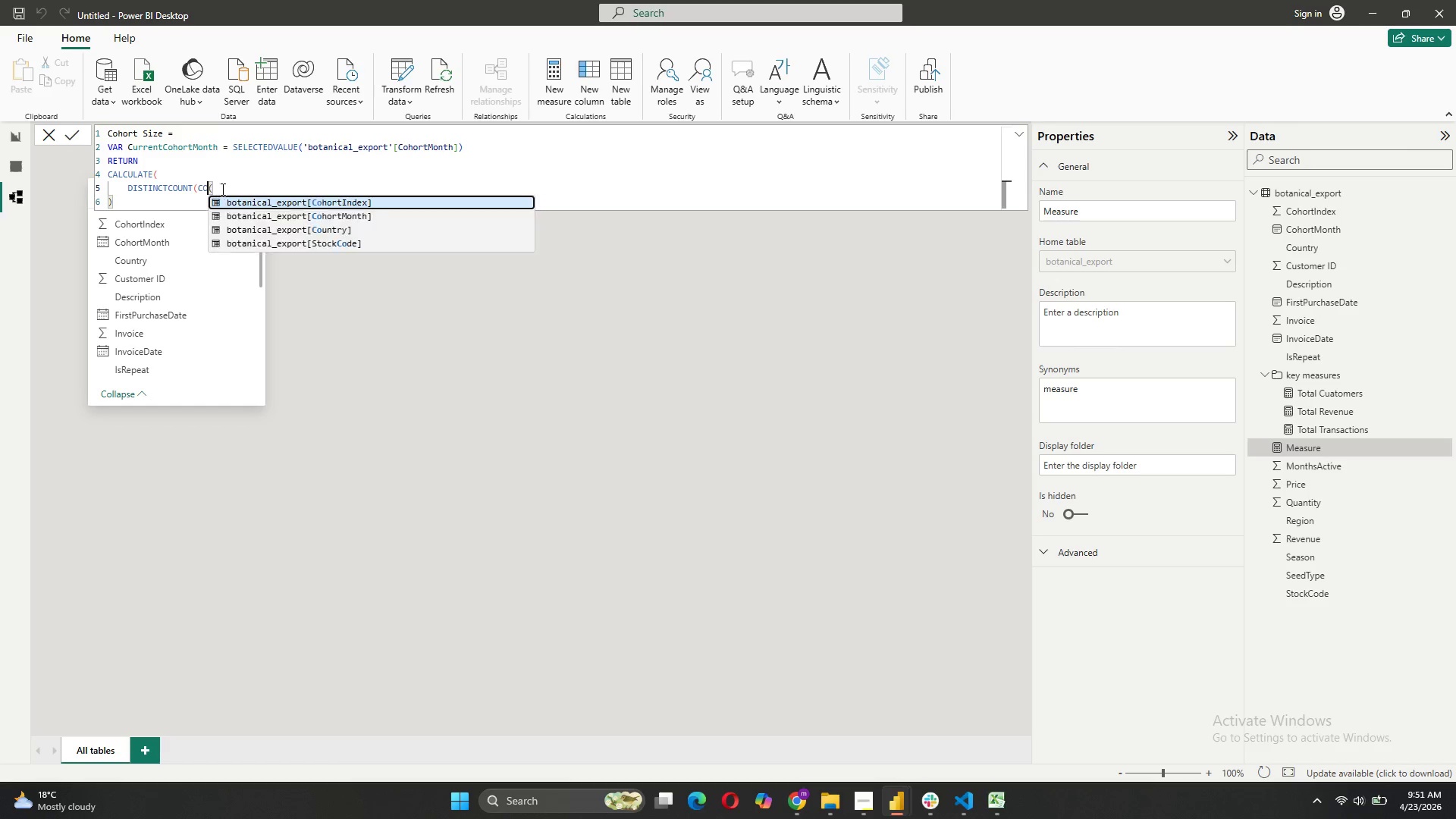 
key(Backspace)
 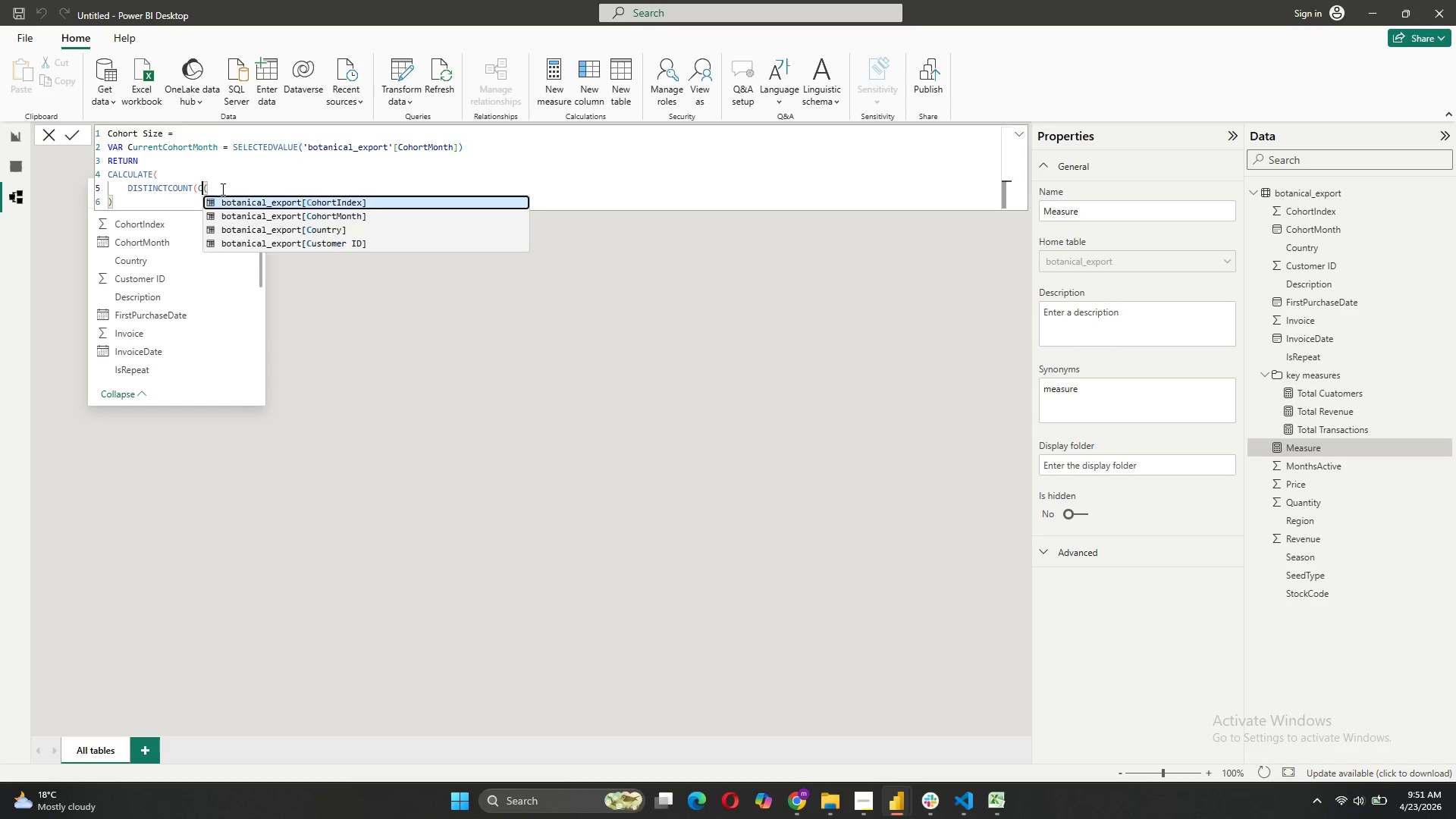 
key(Backspace)
 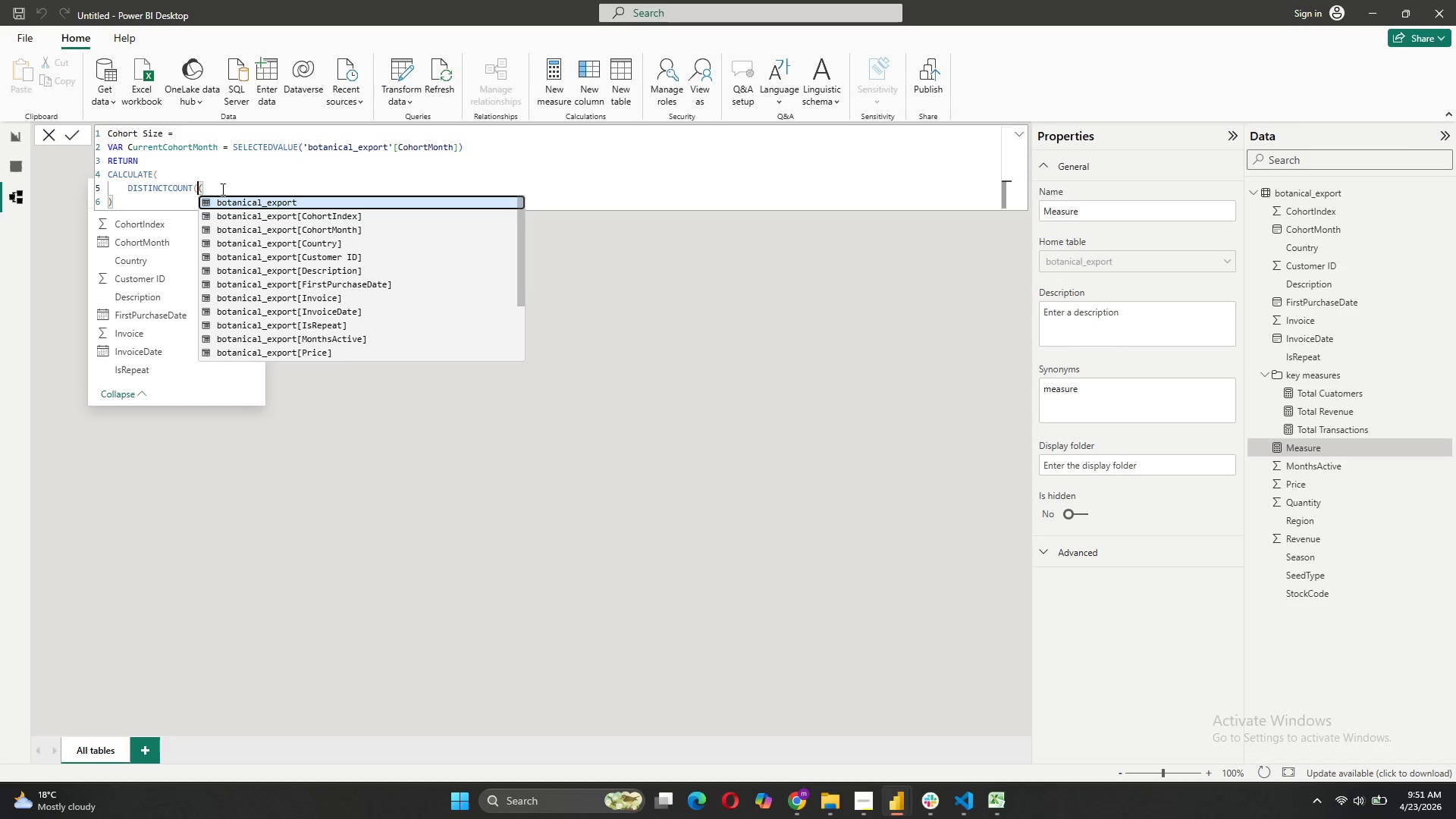 
key(Backspace)
 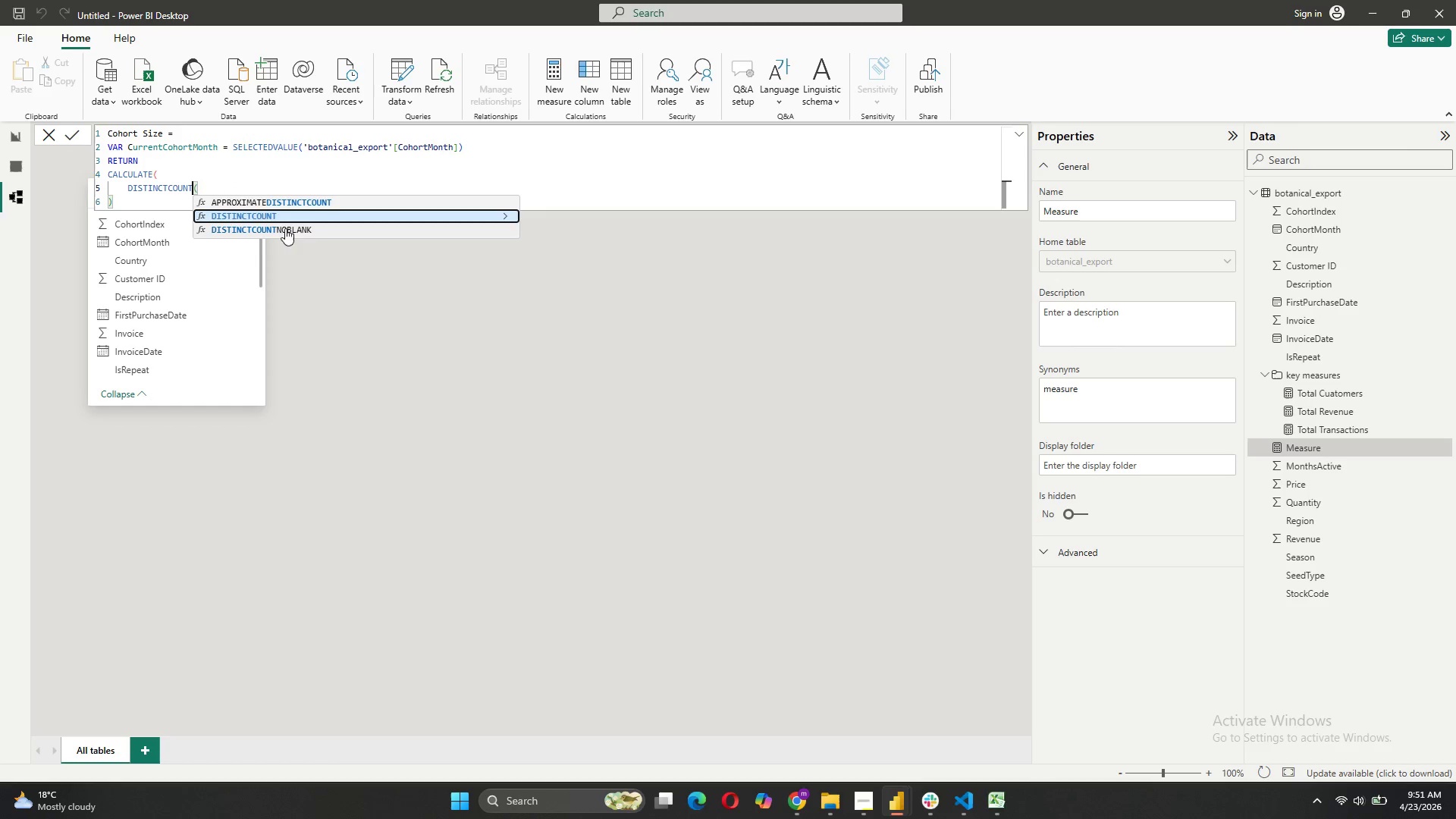 
wait(5.39)
 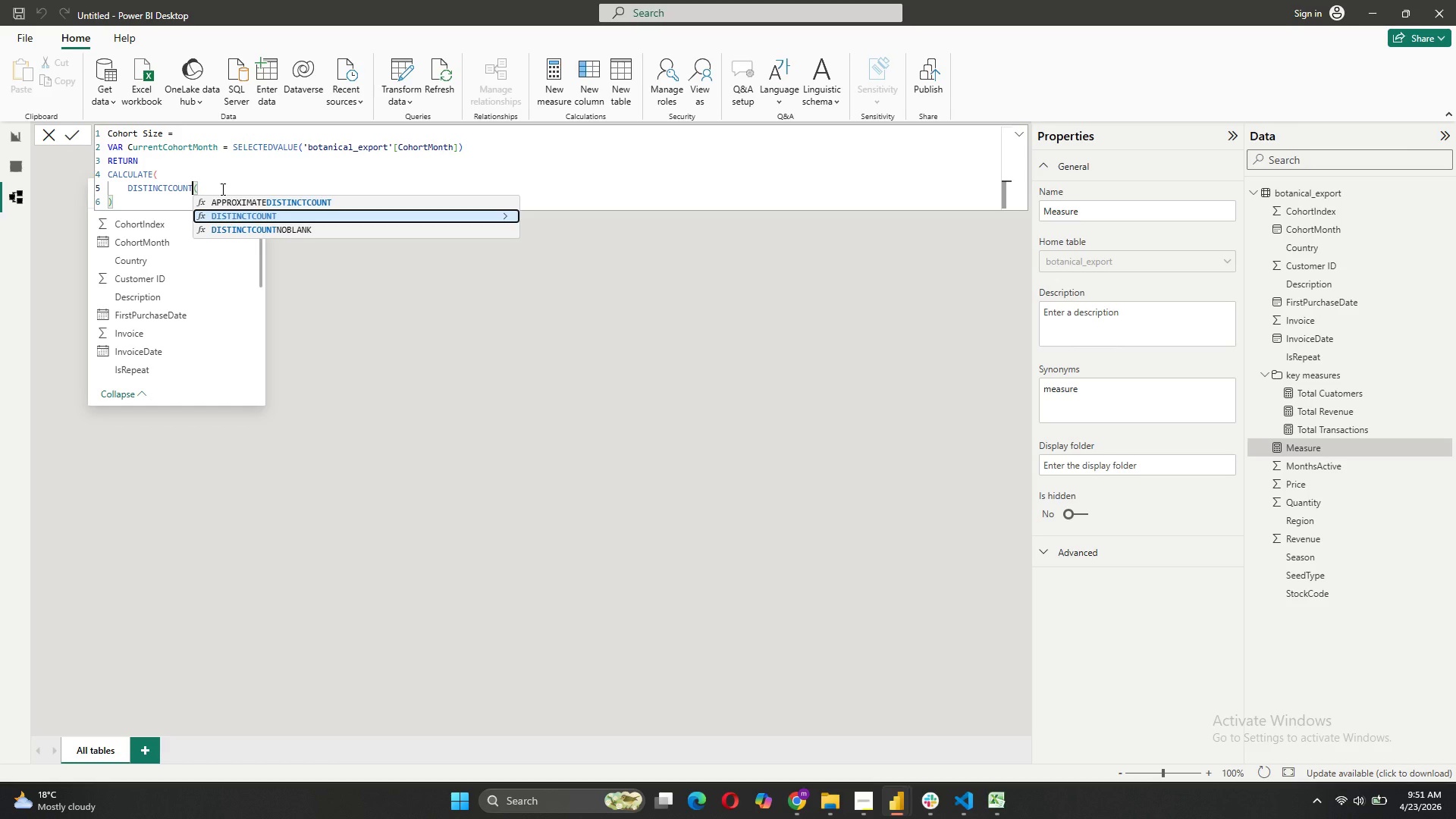 
left_click([211, 187])
 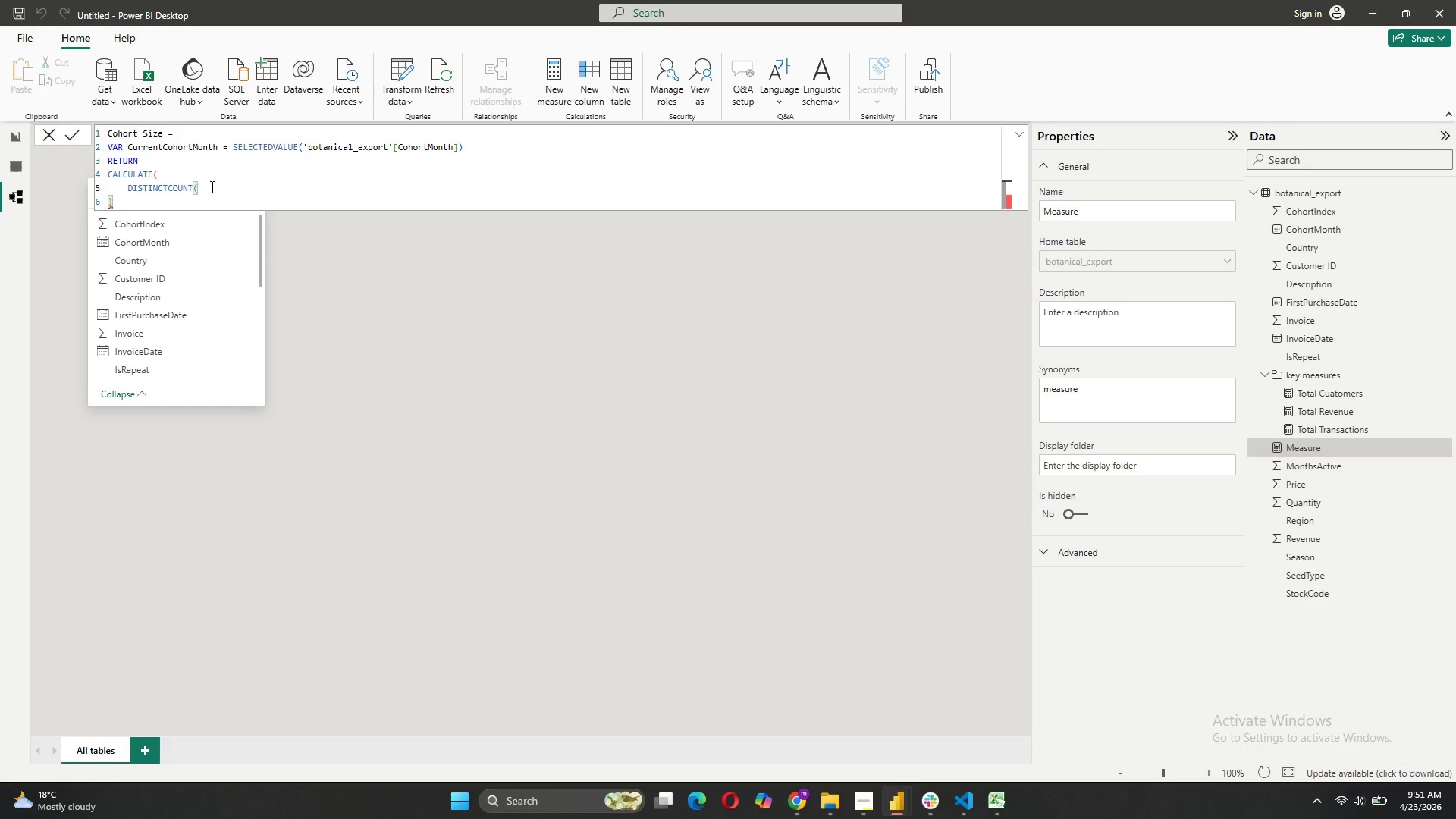 
wait(5.8)
 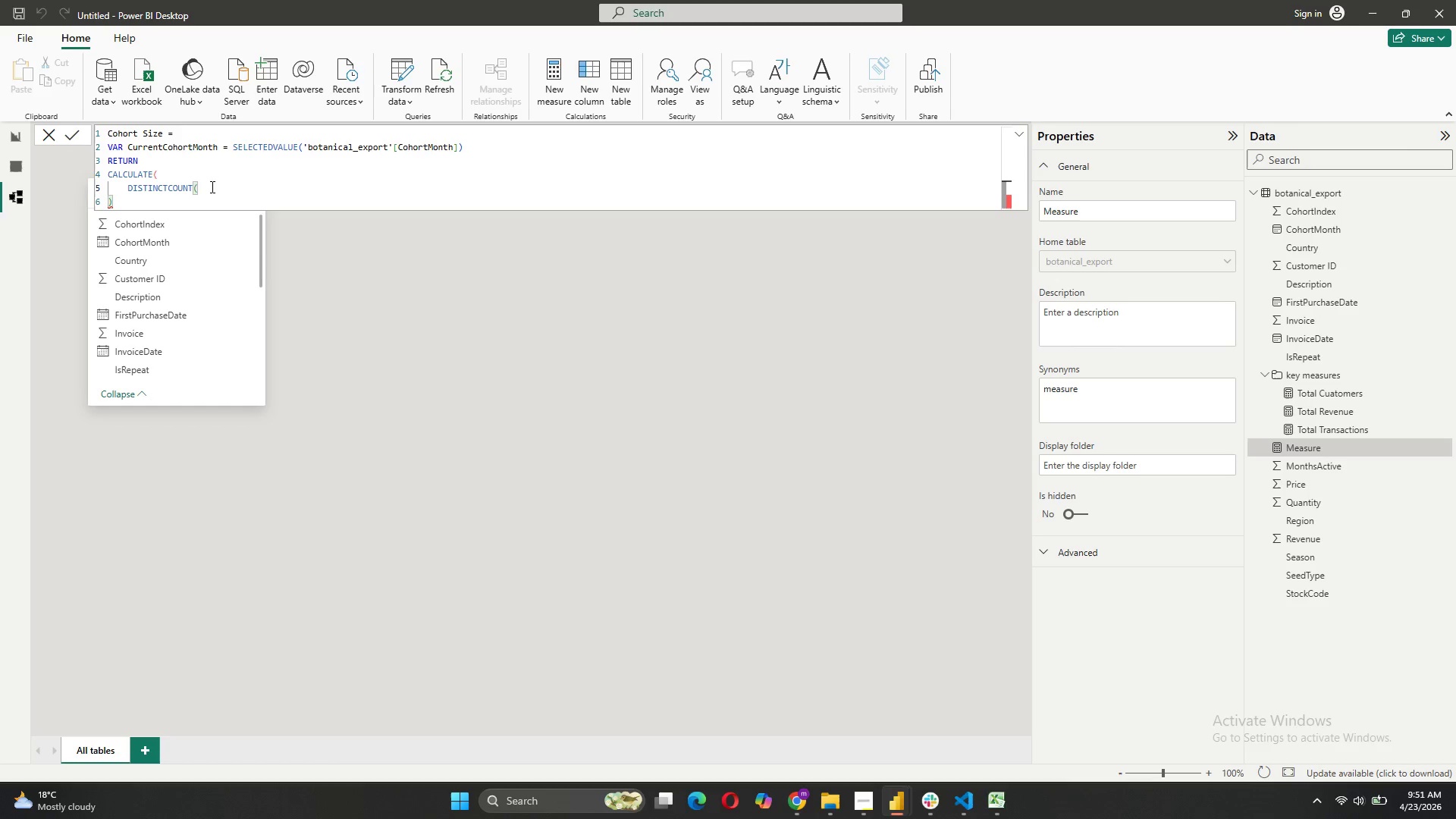 
key(Quote)
 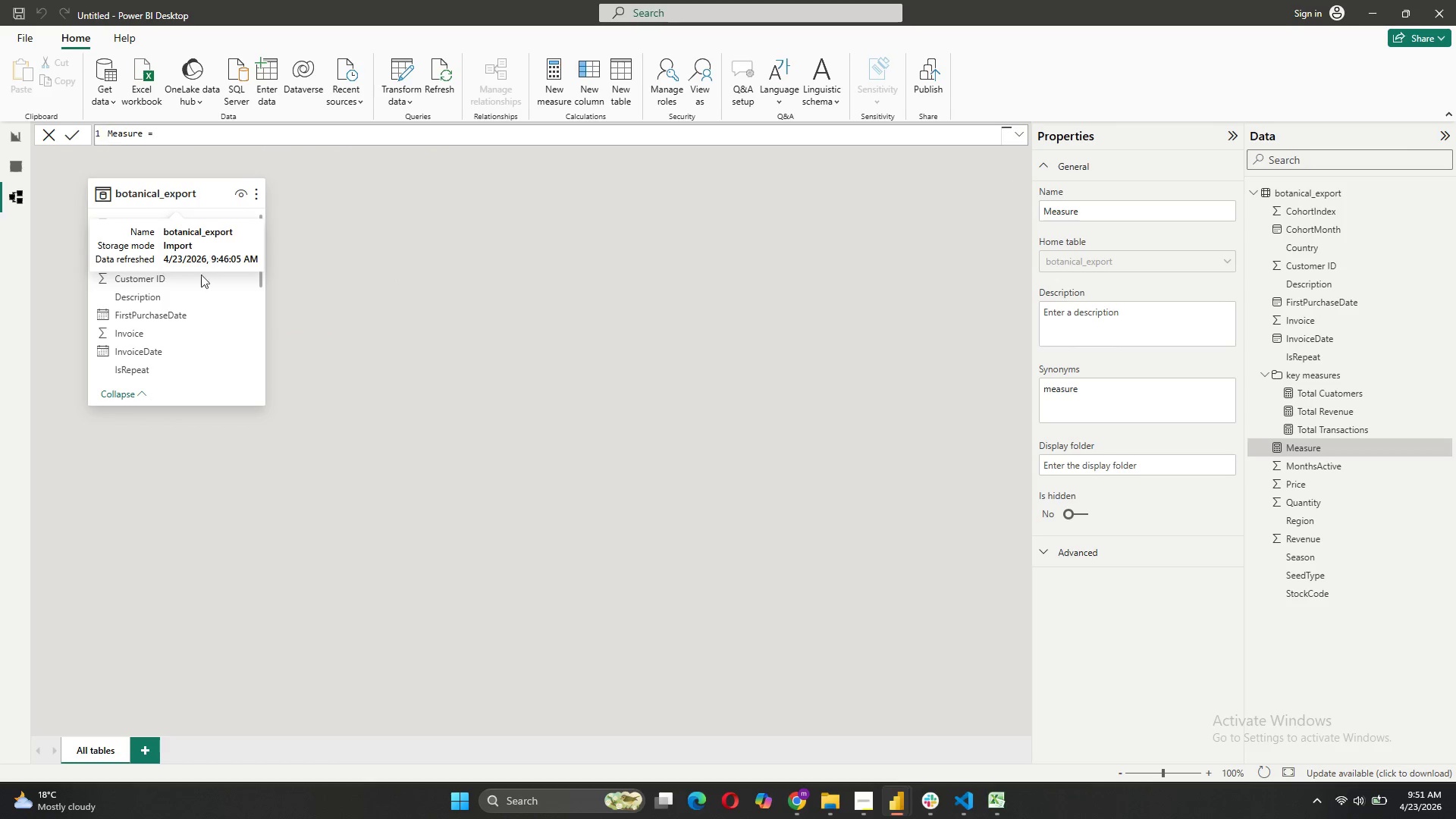 
left_click([140, 284])
 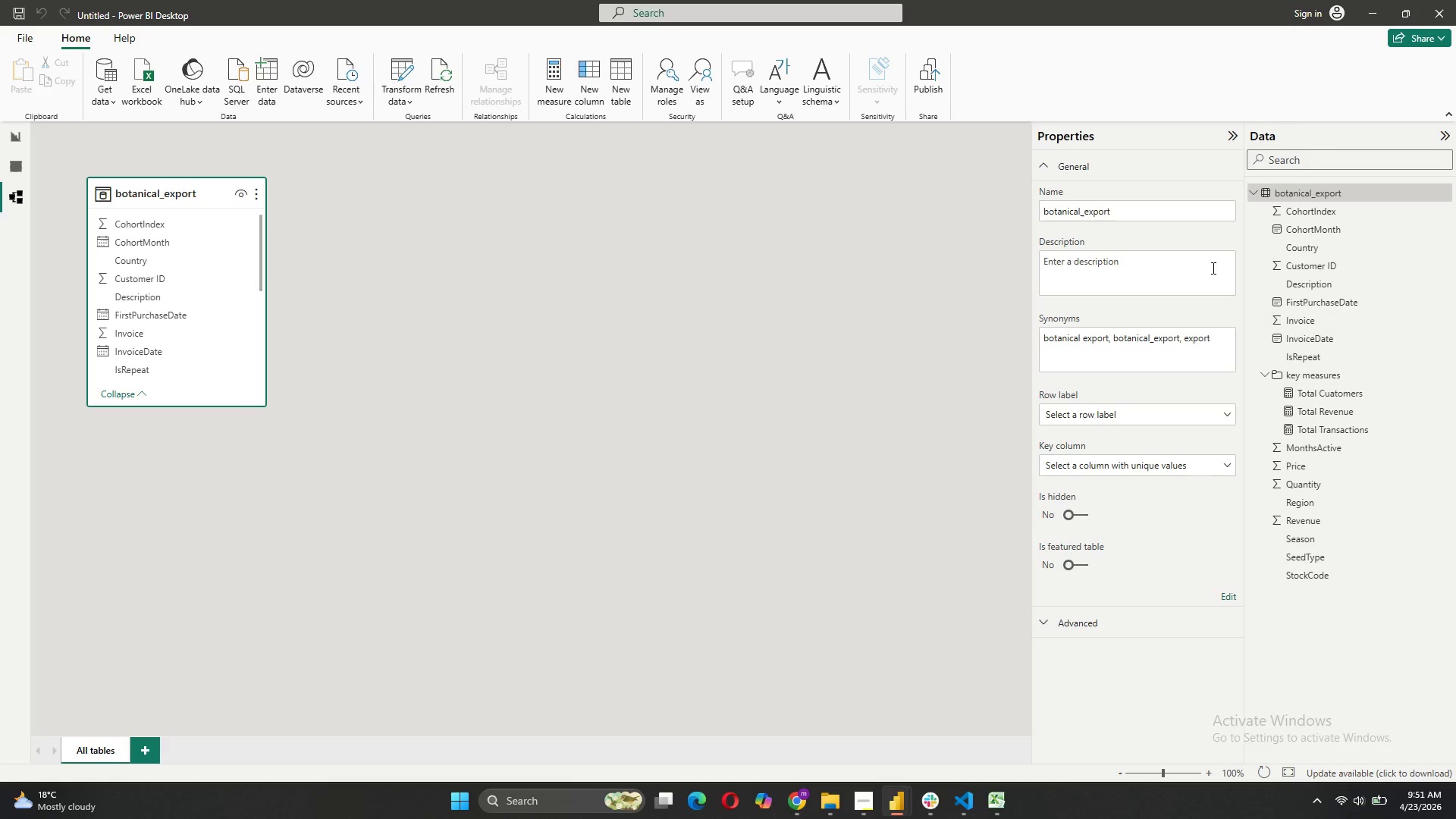 
wait(6.92)
 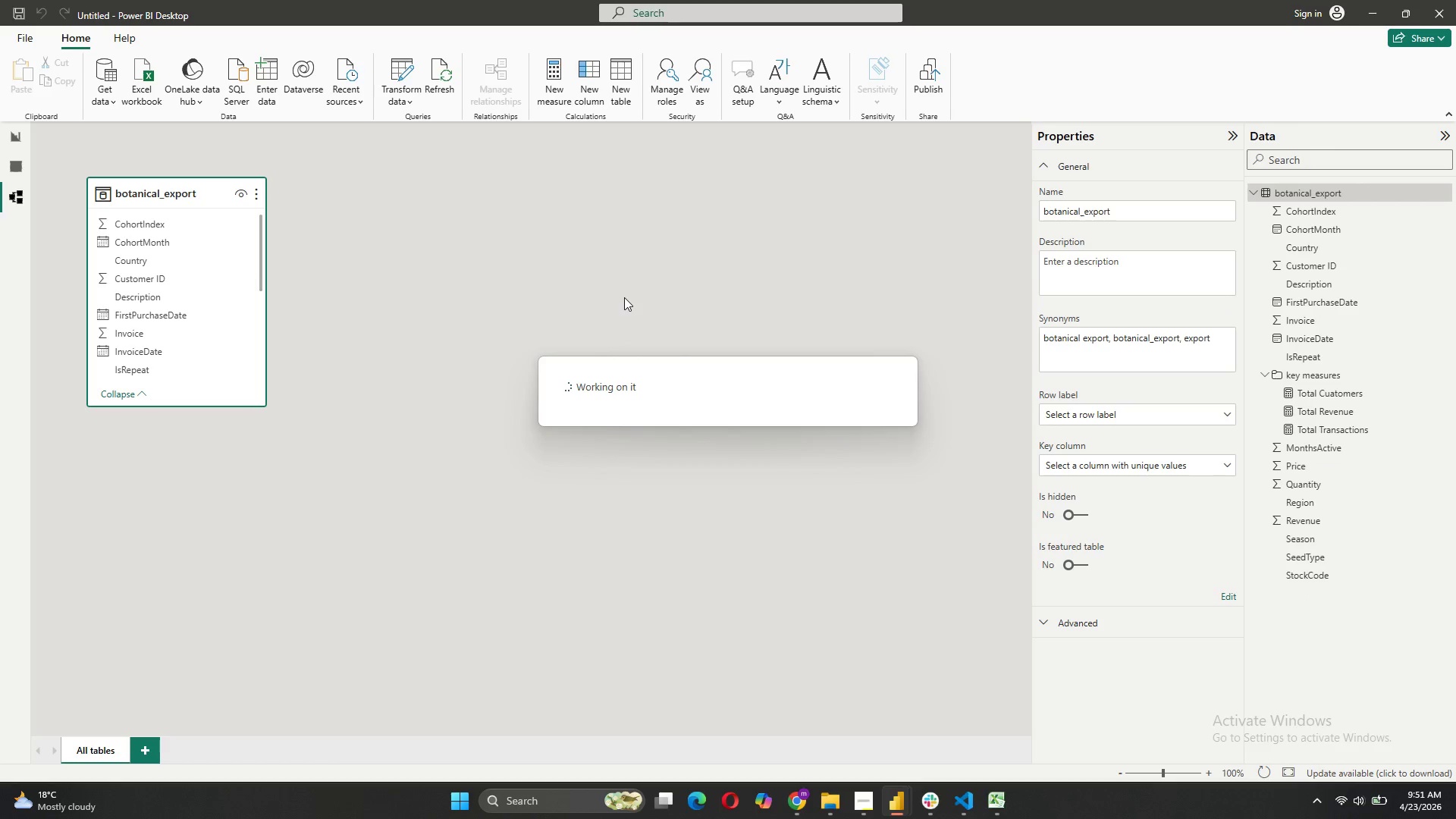 
left_click([558, 95])
 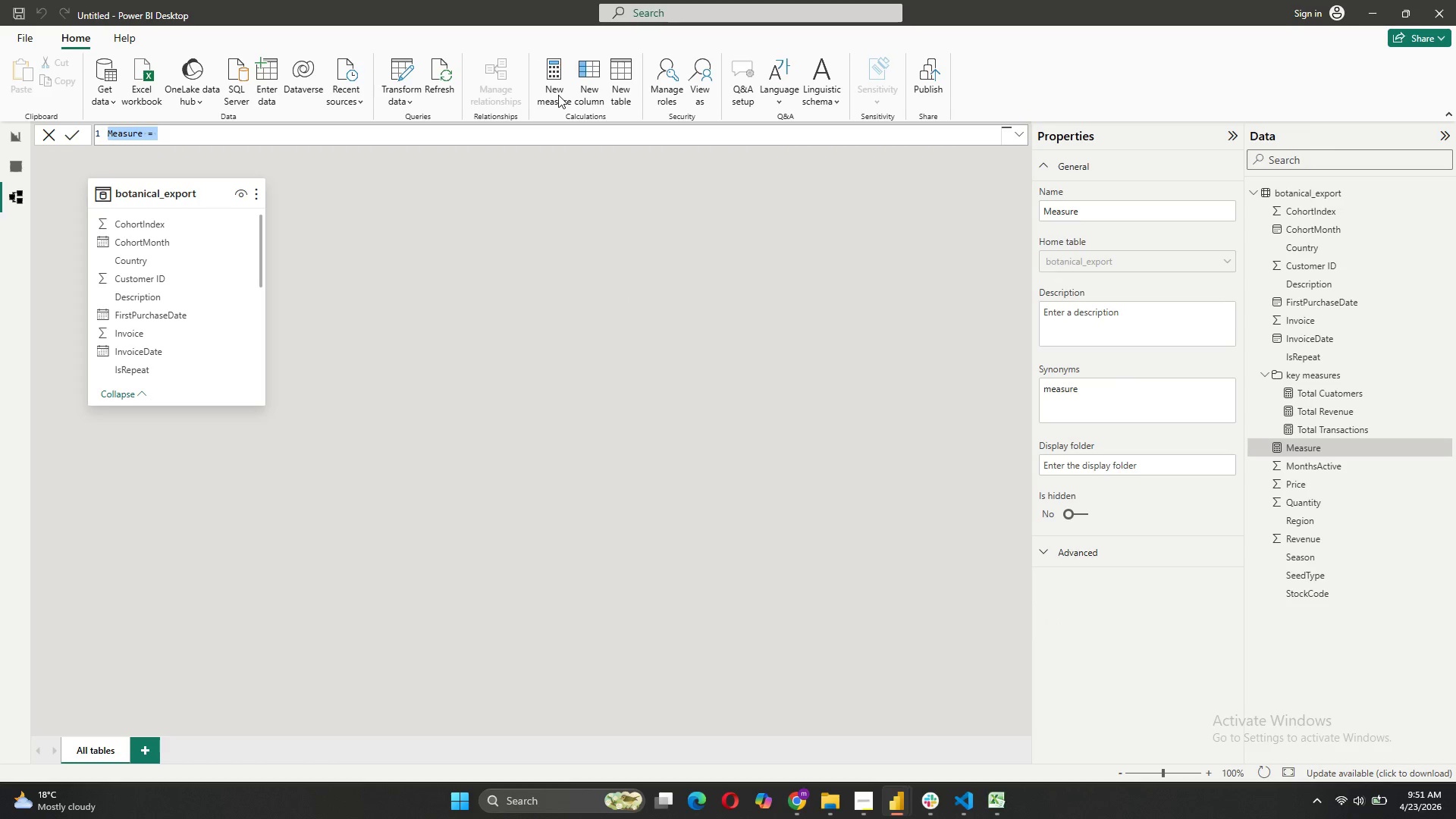 
wait(5.31)
 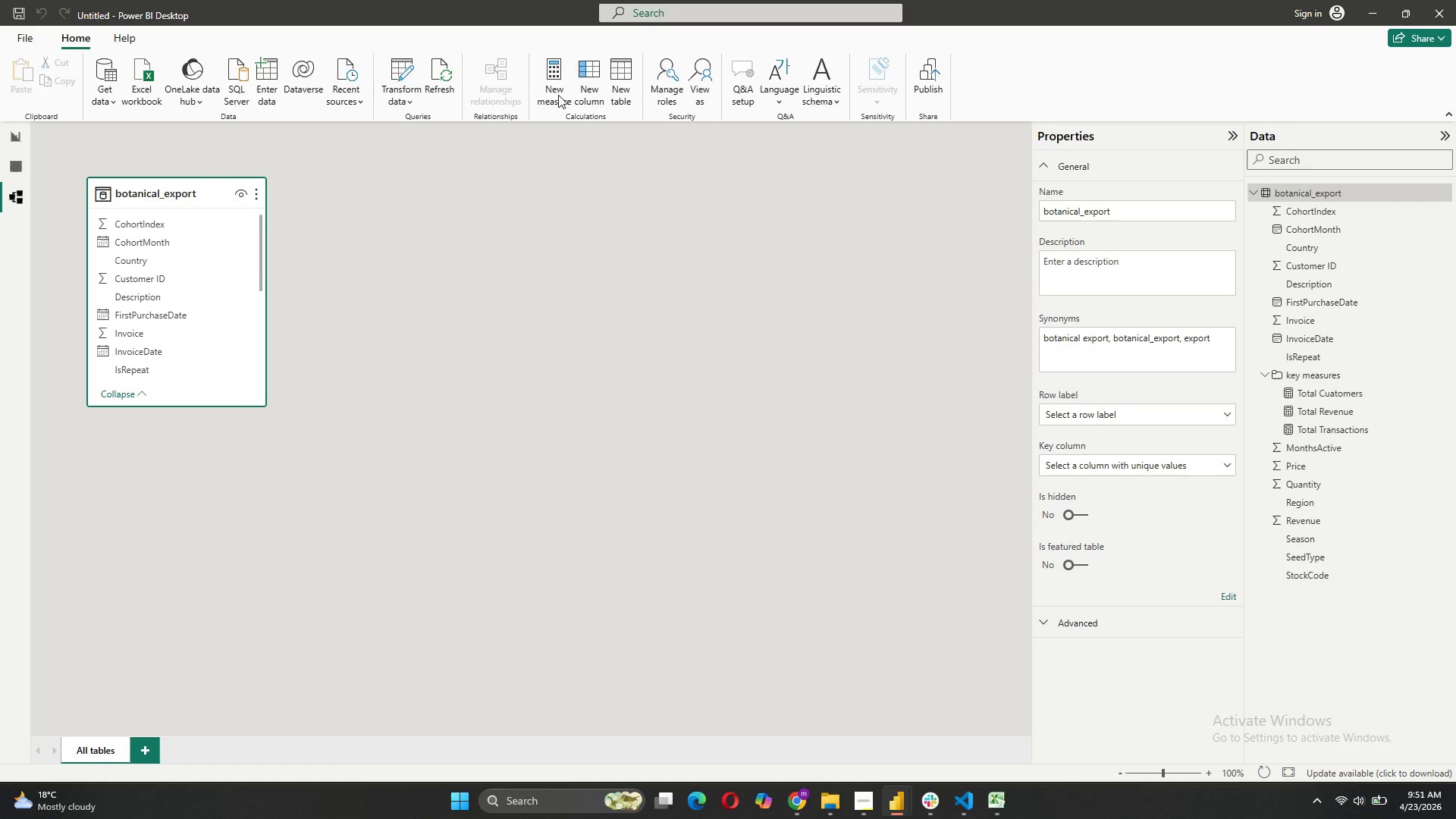 
type(Cohort Size = )
 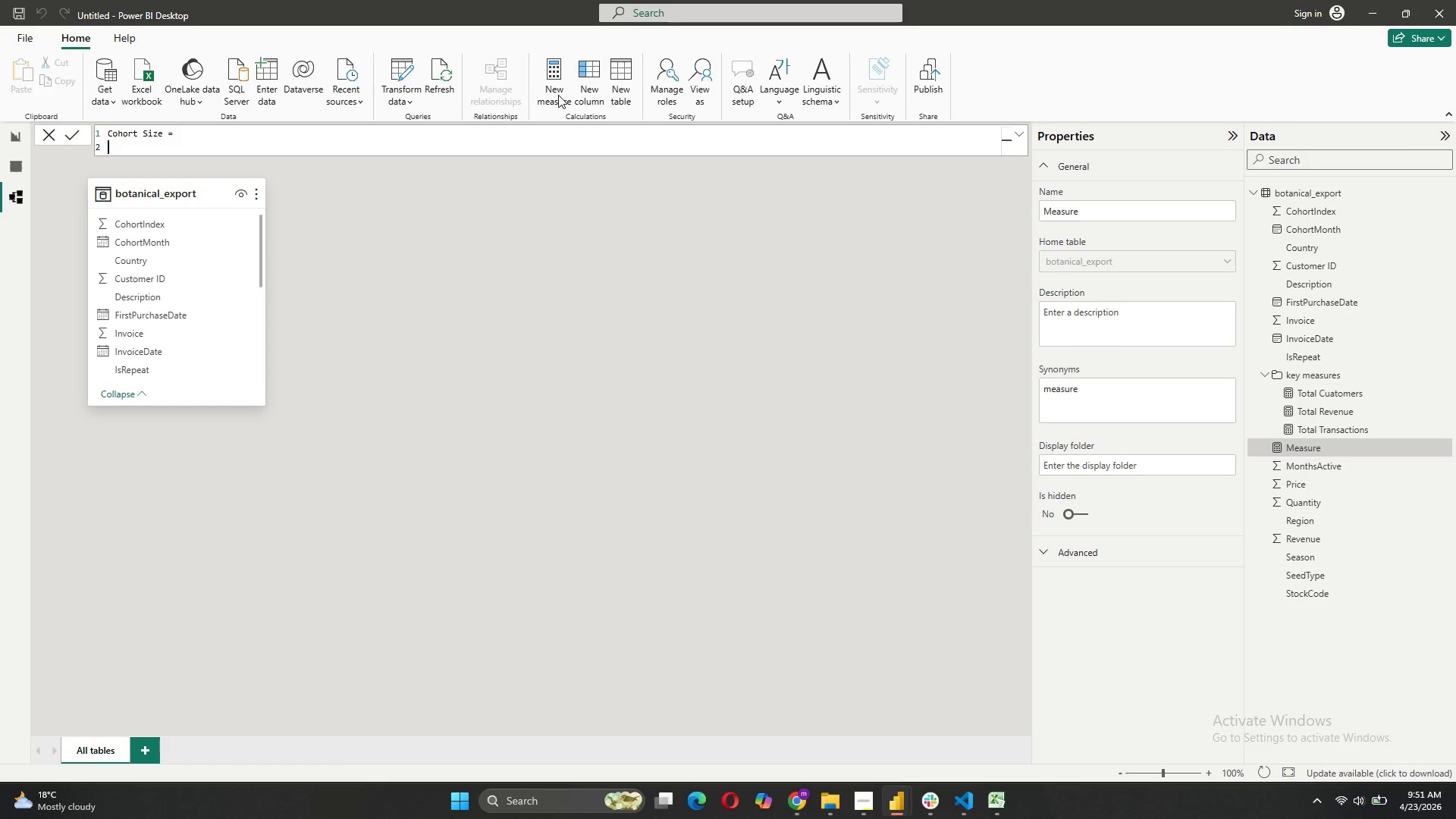 
key(Shift+Enter)
 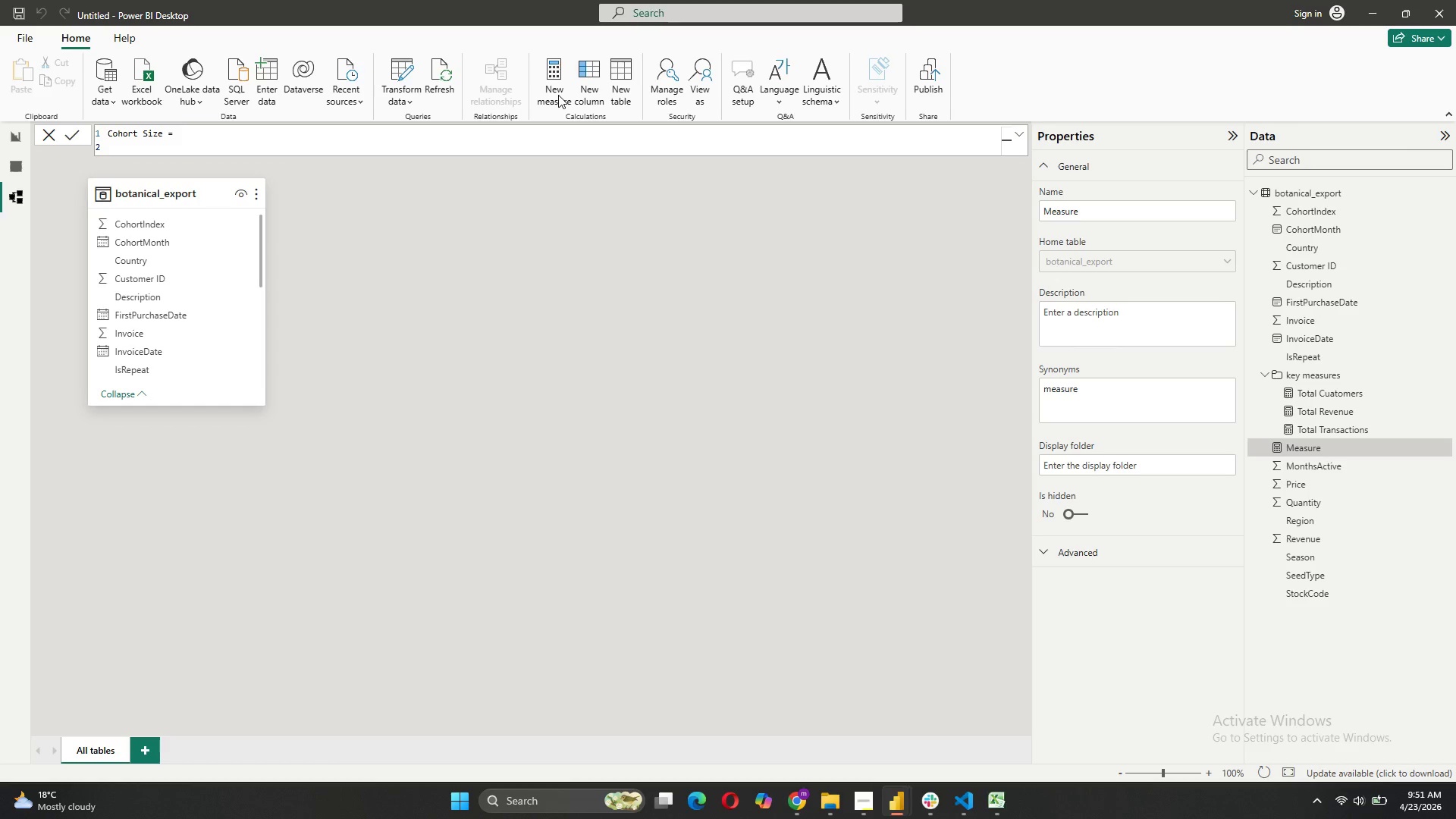 
type(VAR CurrentCohortMonth = SELECTEDVALUE(')
 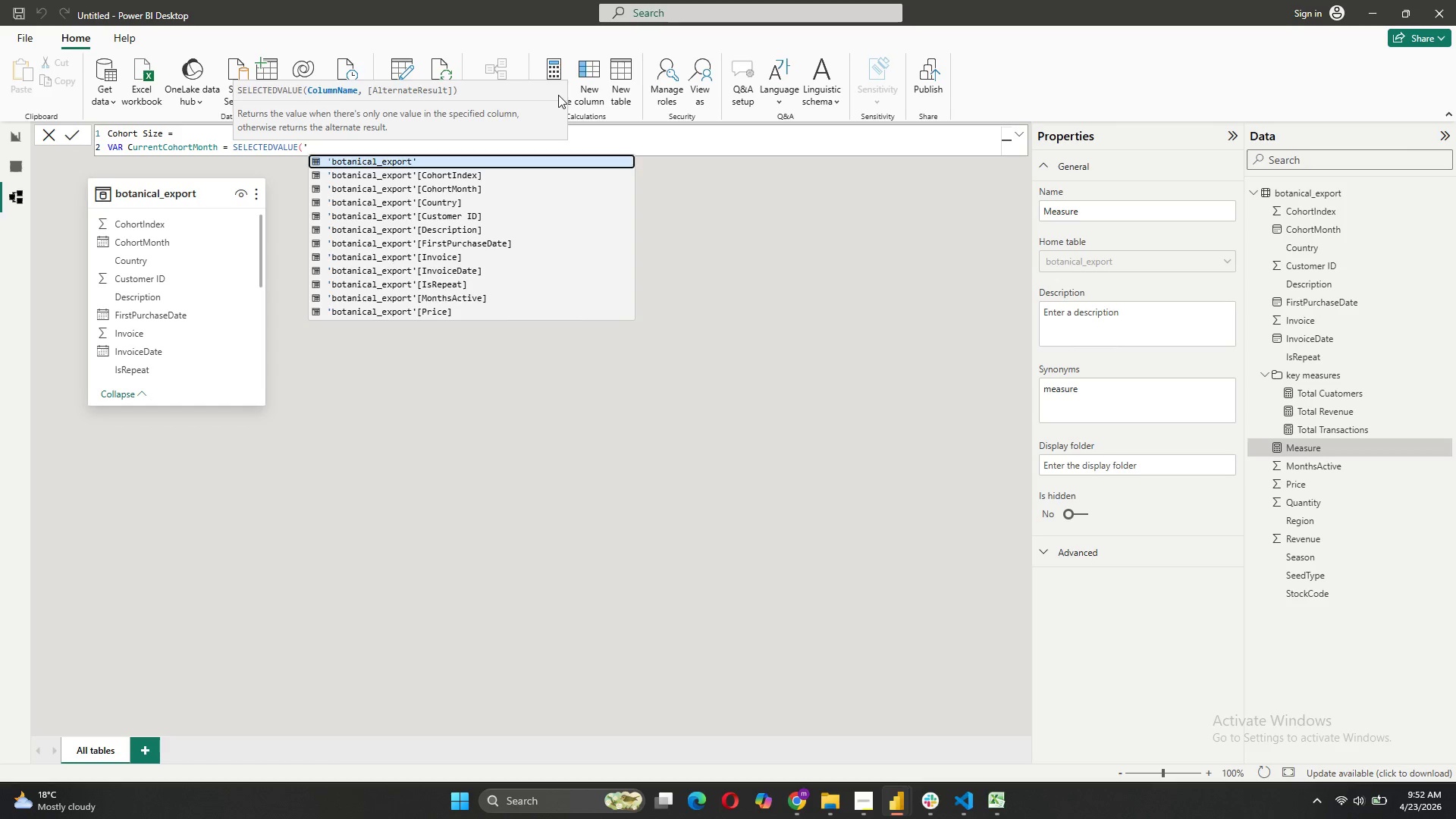 
left_click([487, 186])
 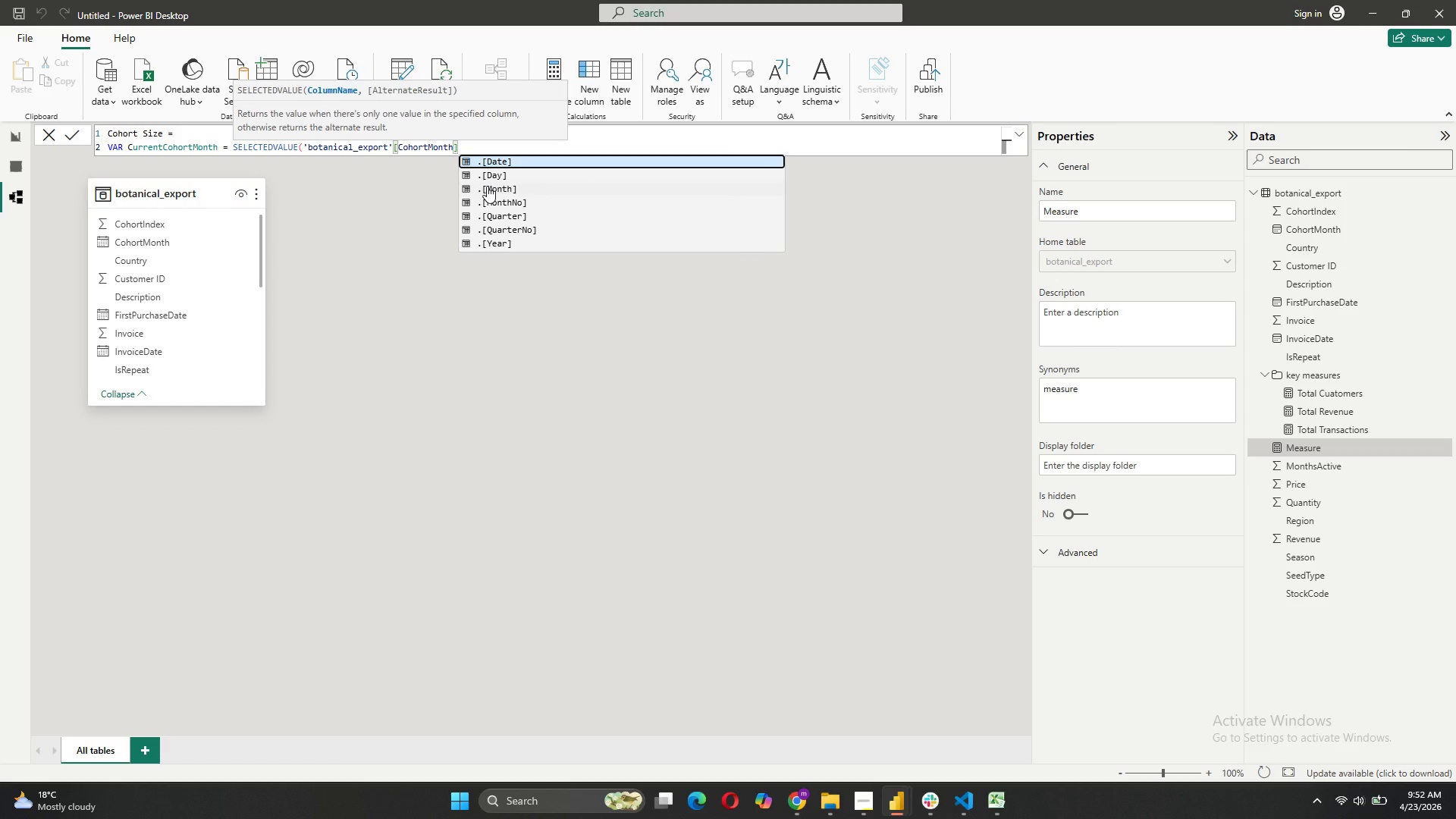 
key(Shift+0)
 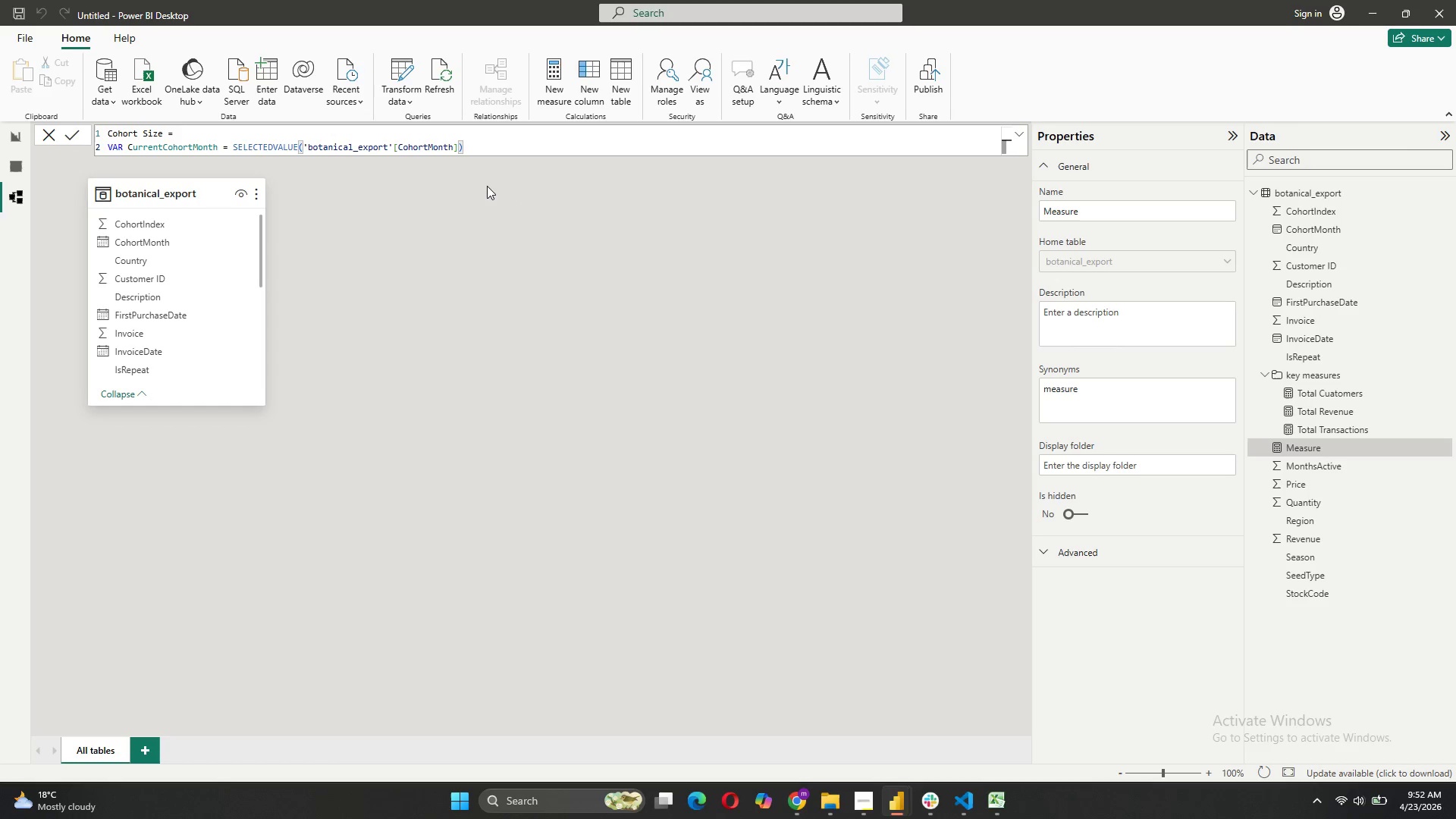 
key(Shift+ShiftRight)
 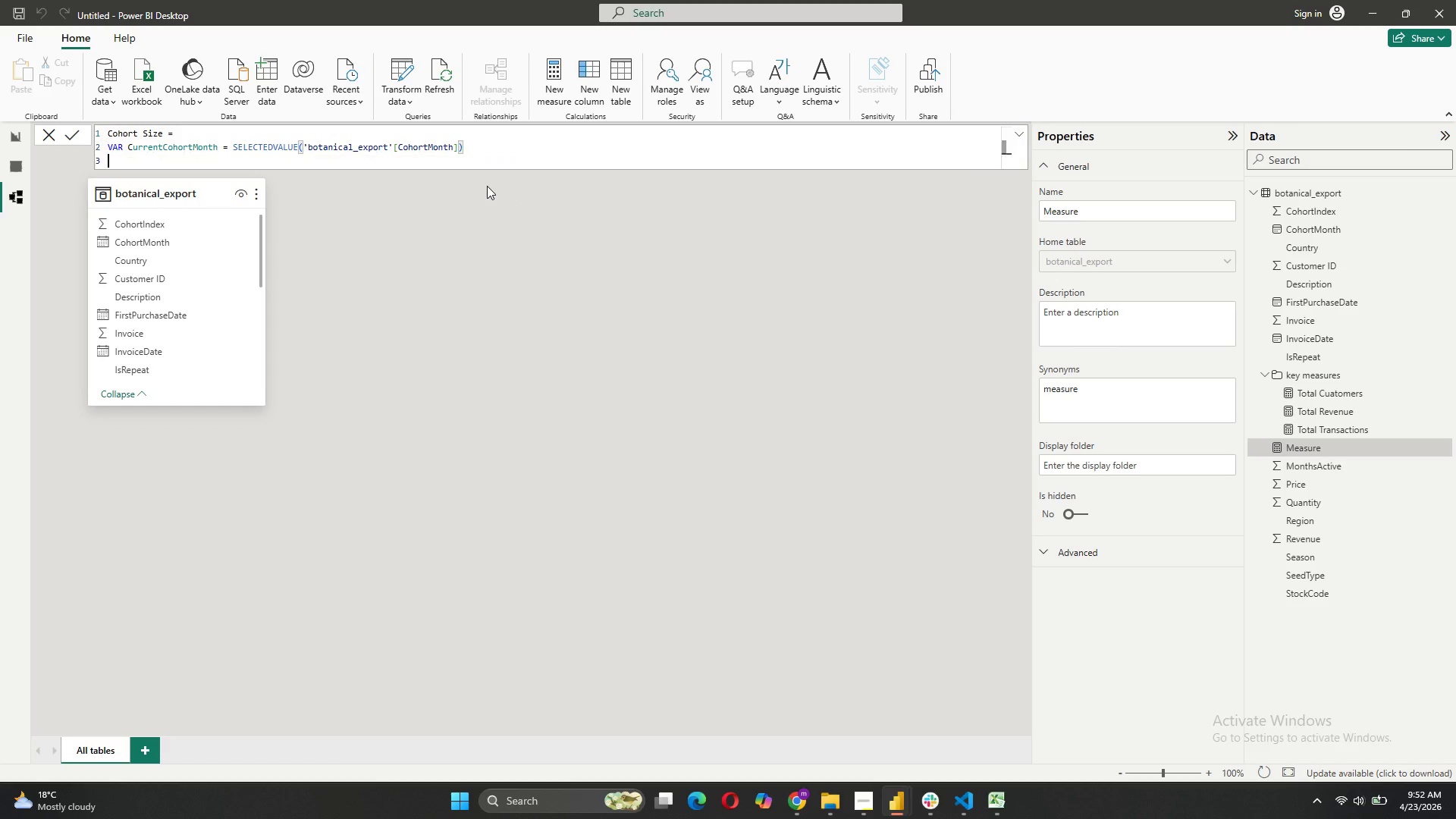 
key(Shift+Enter)
 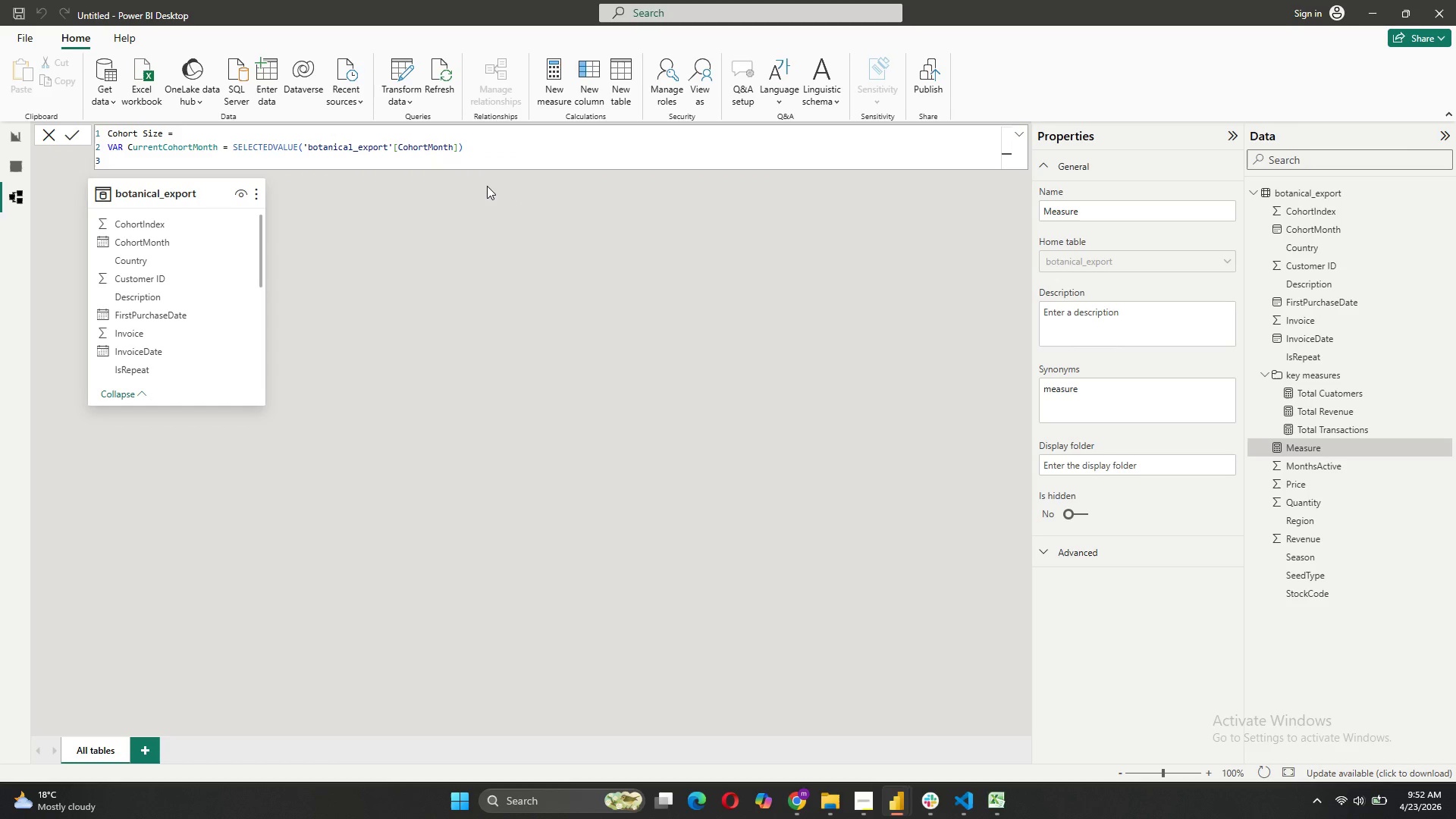 
type(RETURM)
key(Backspace)
type(N)
 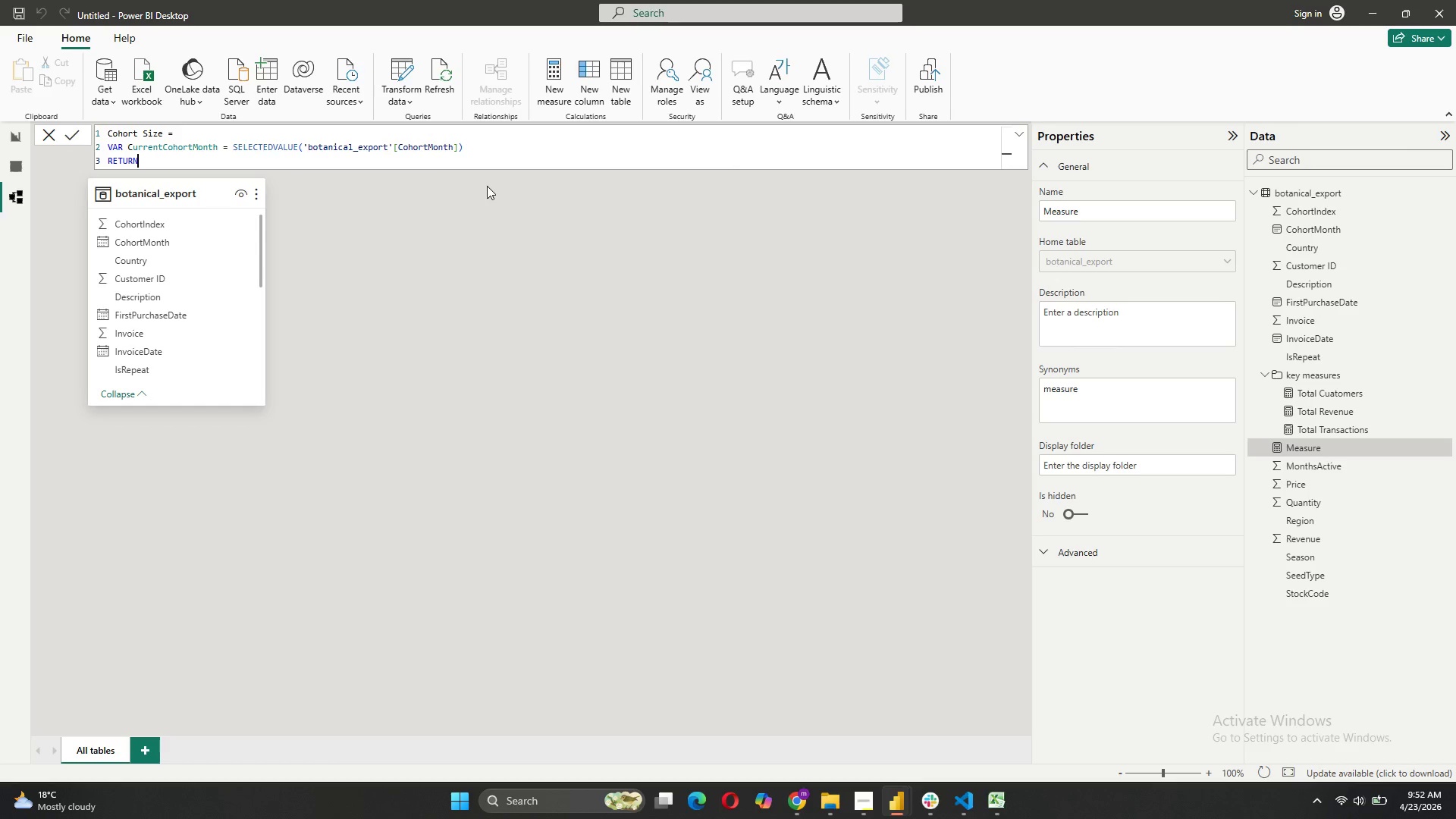 
key(Shift+Enter)
 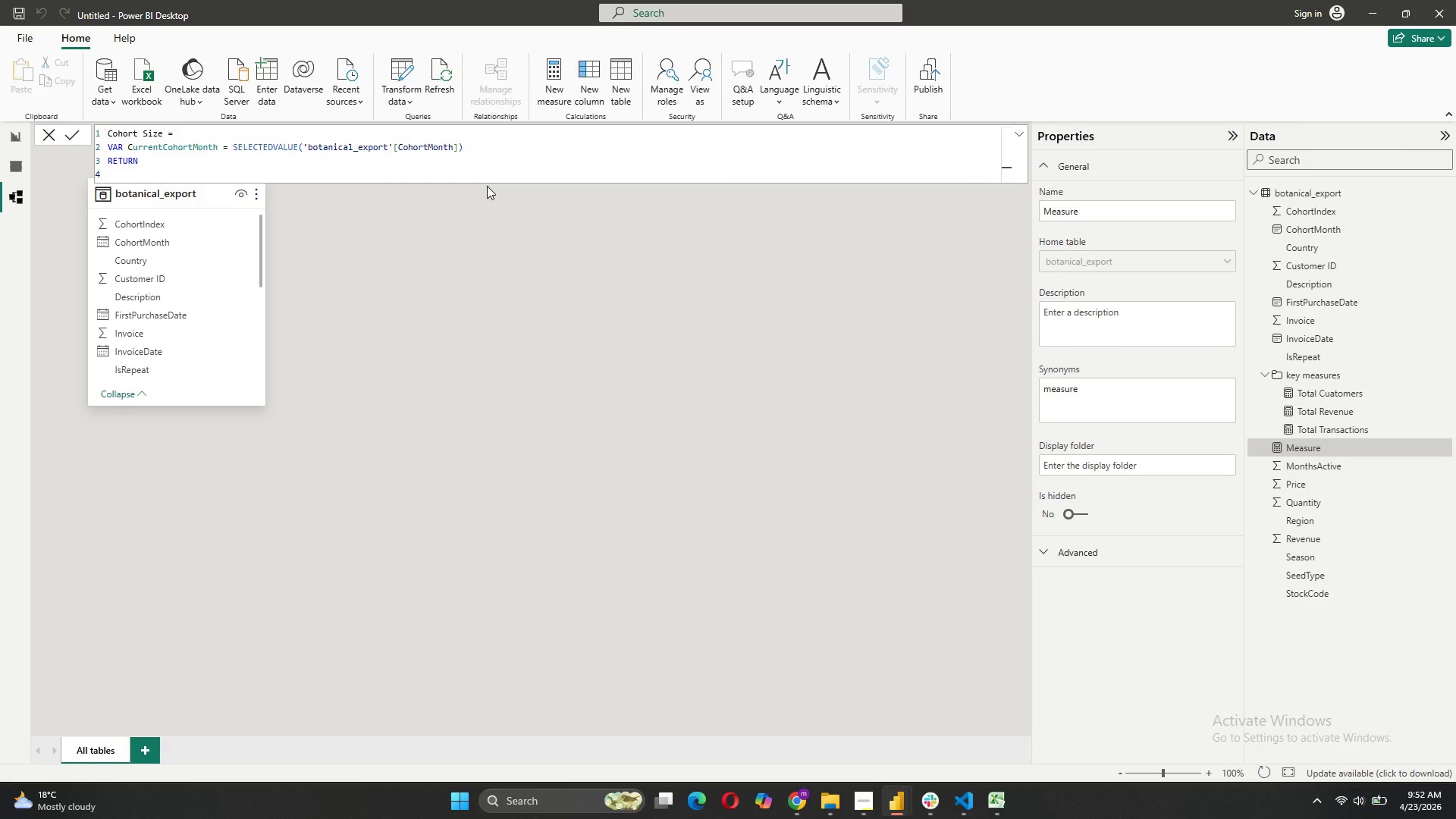 
type(CALCULATE())
 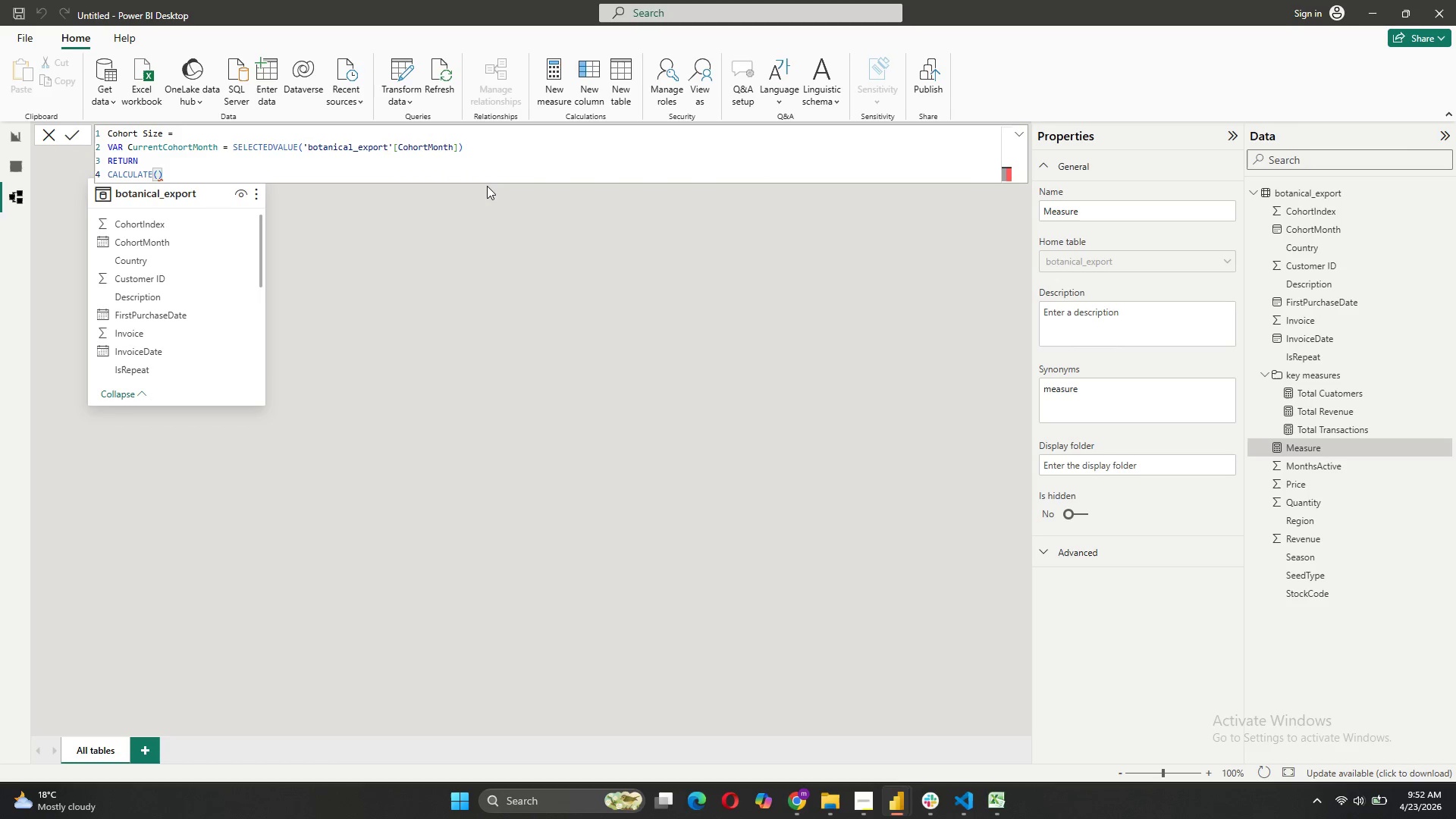 
key(ArrowLeft)
 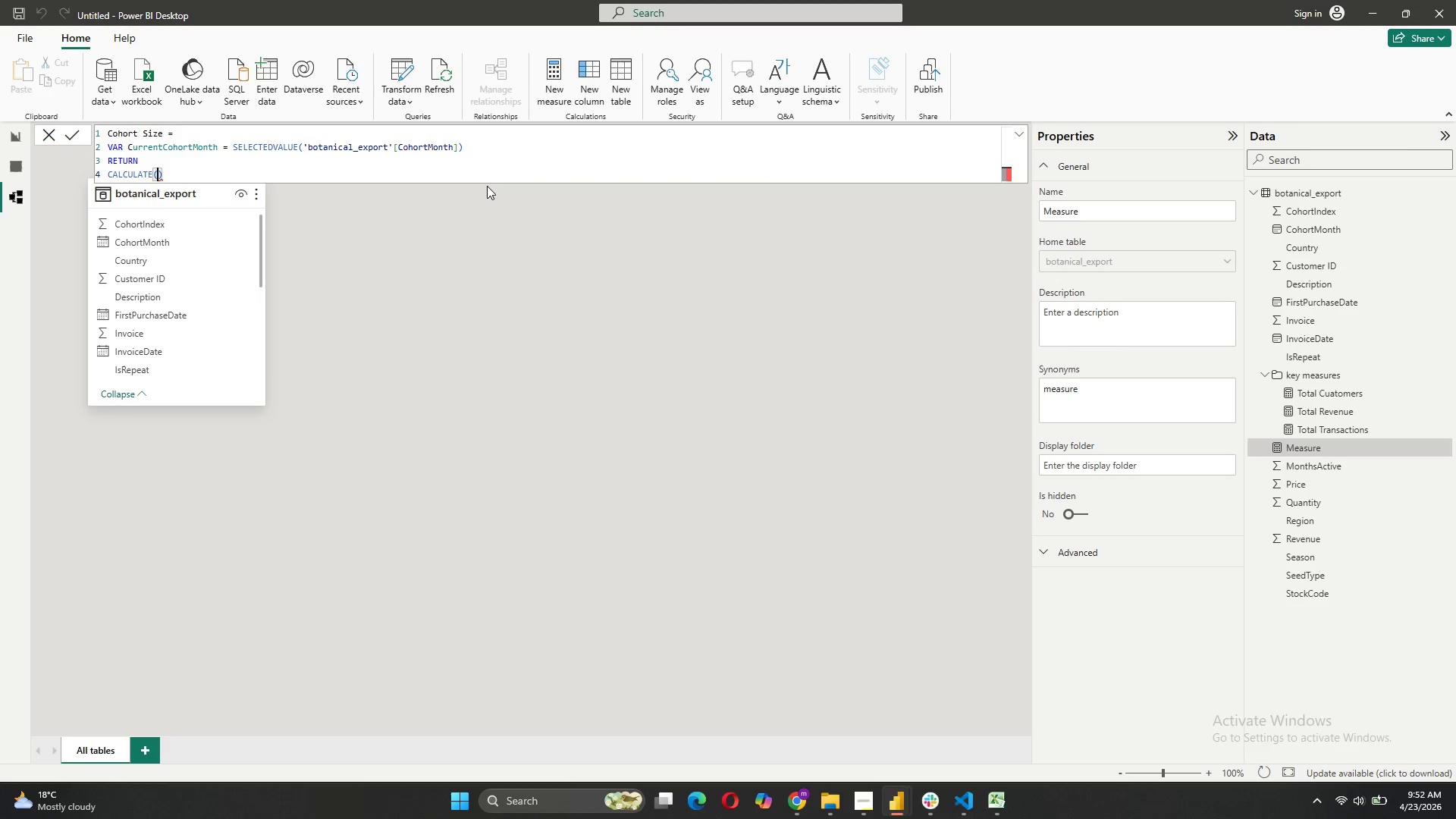 
key(Shift+ShiftRight)
 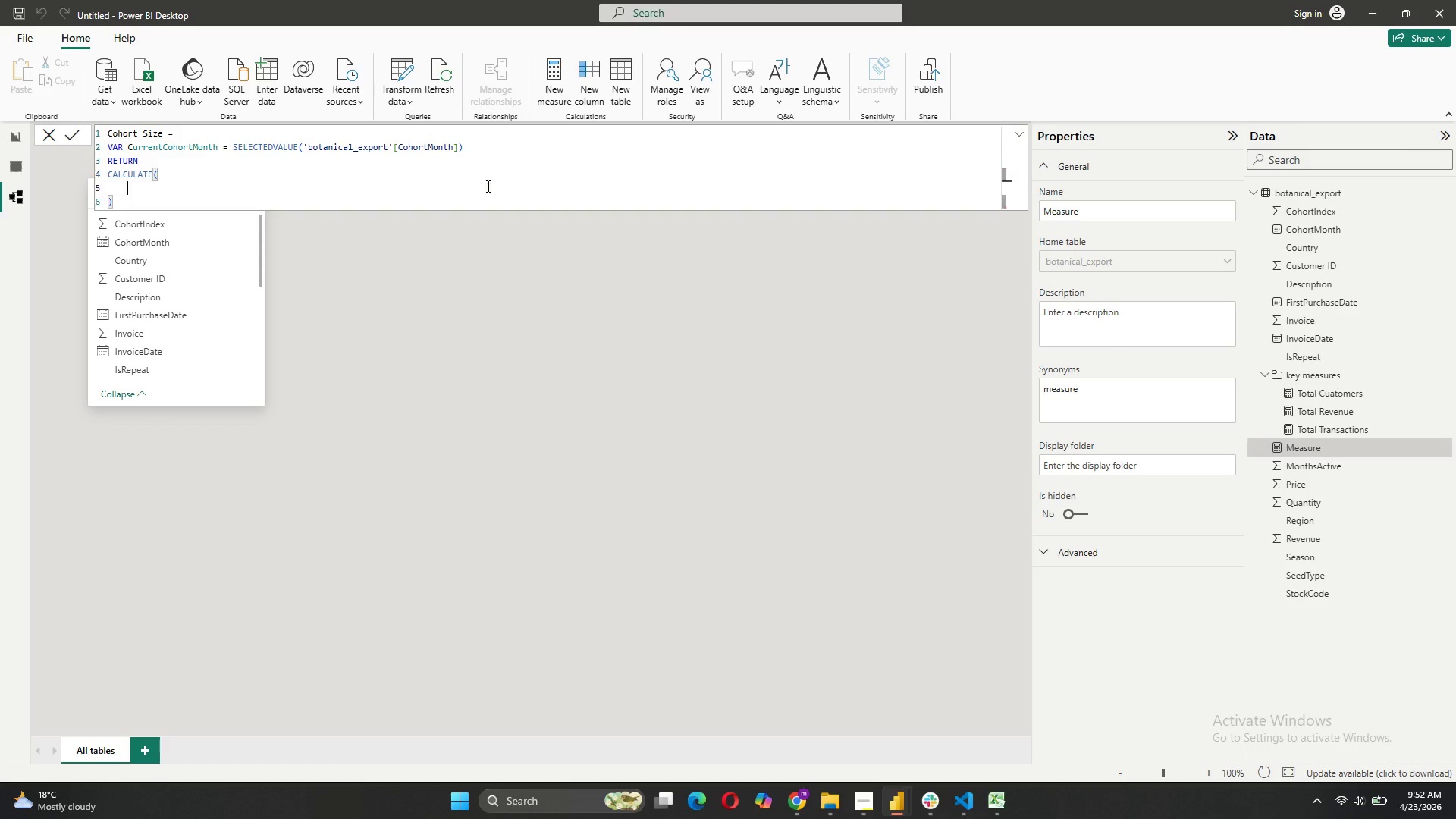 
key(Shift+Enter)
 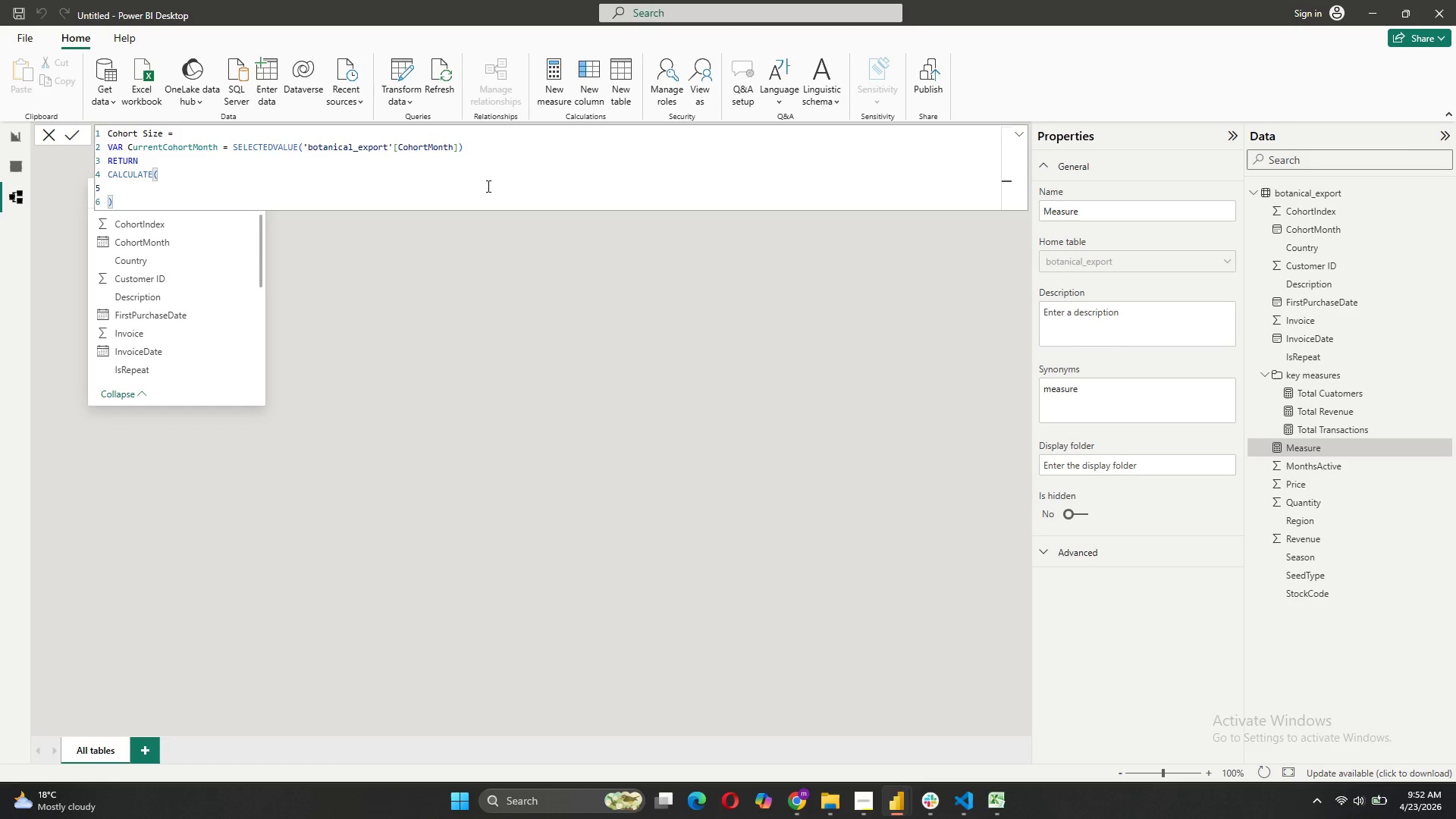 
type(DISTIN)
 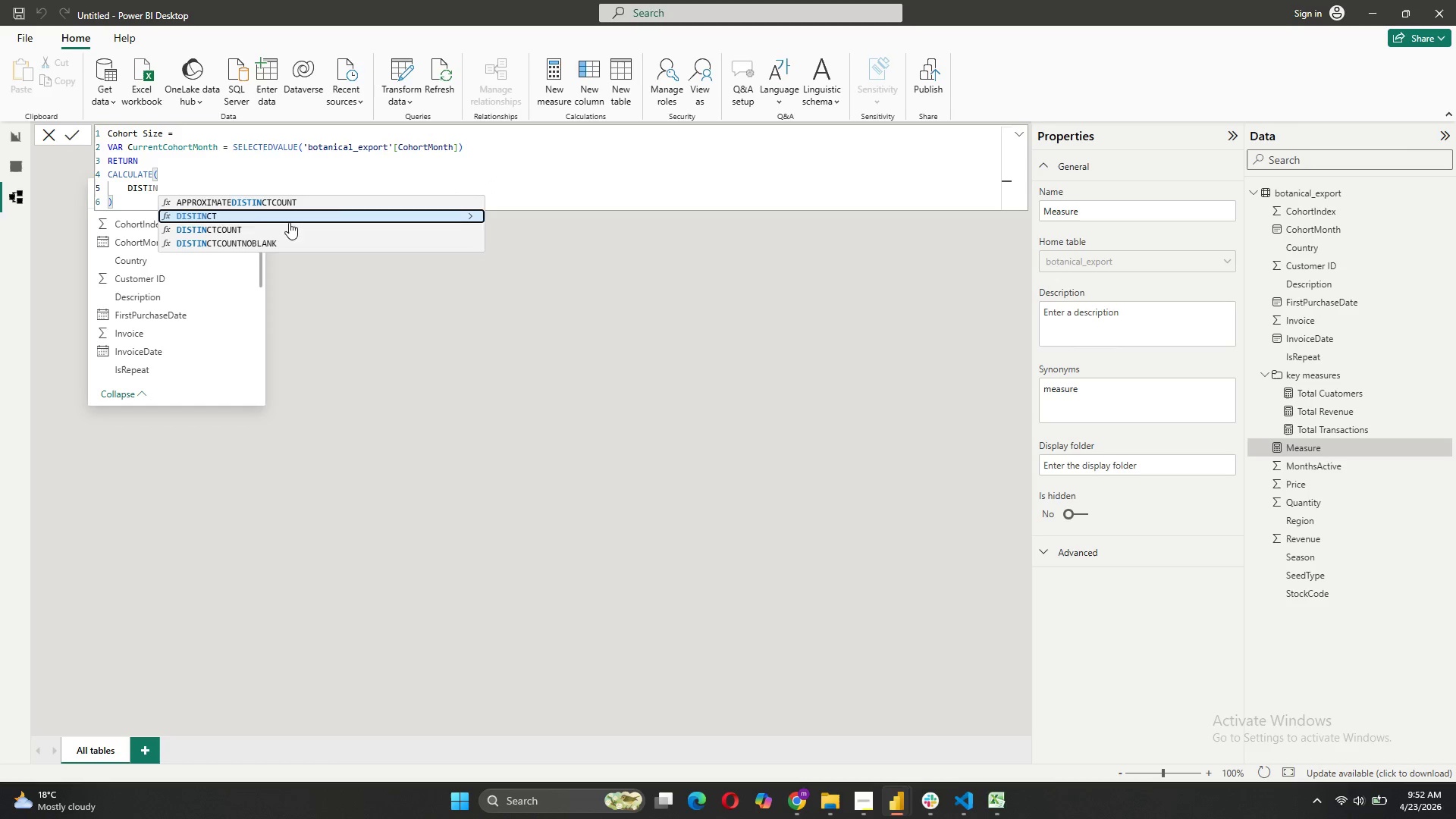 
left_click([224, 225])
 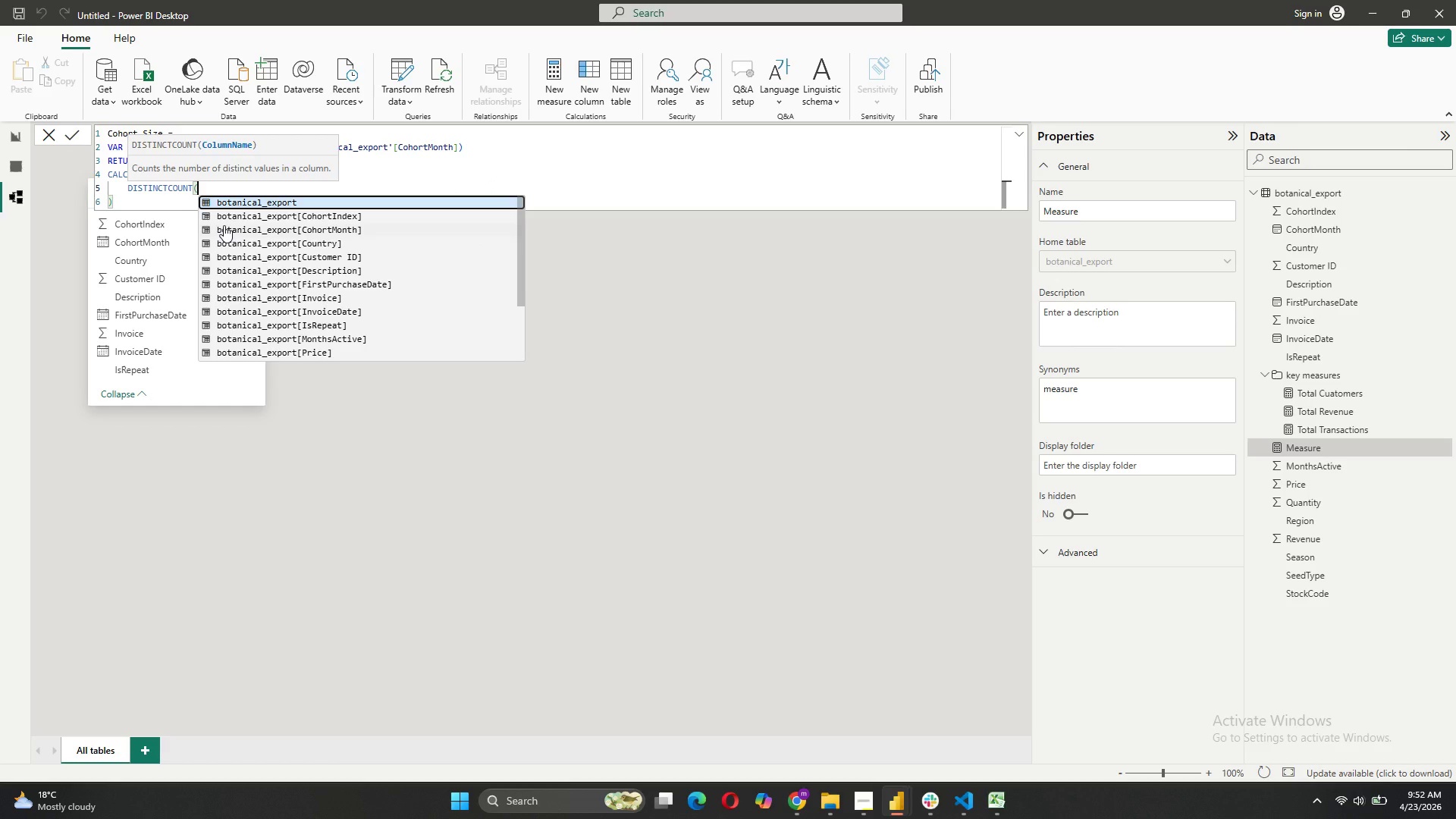 
key(Quote)
 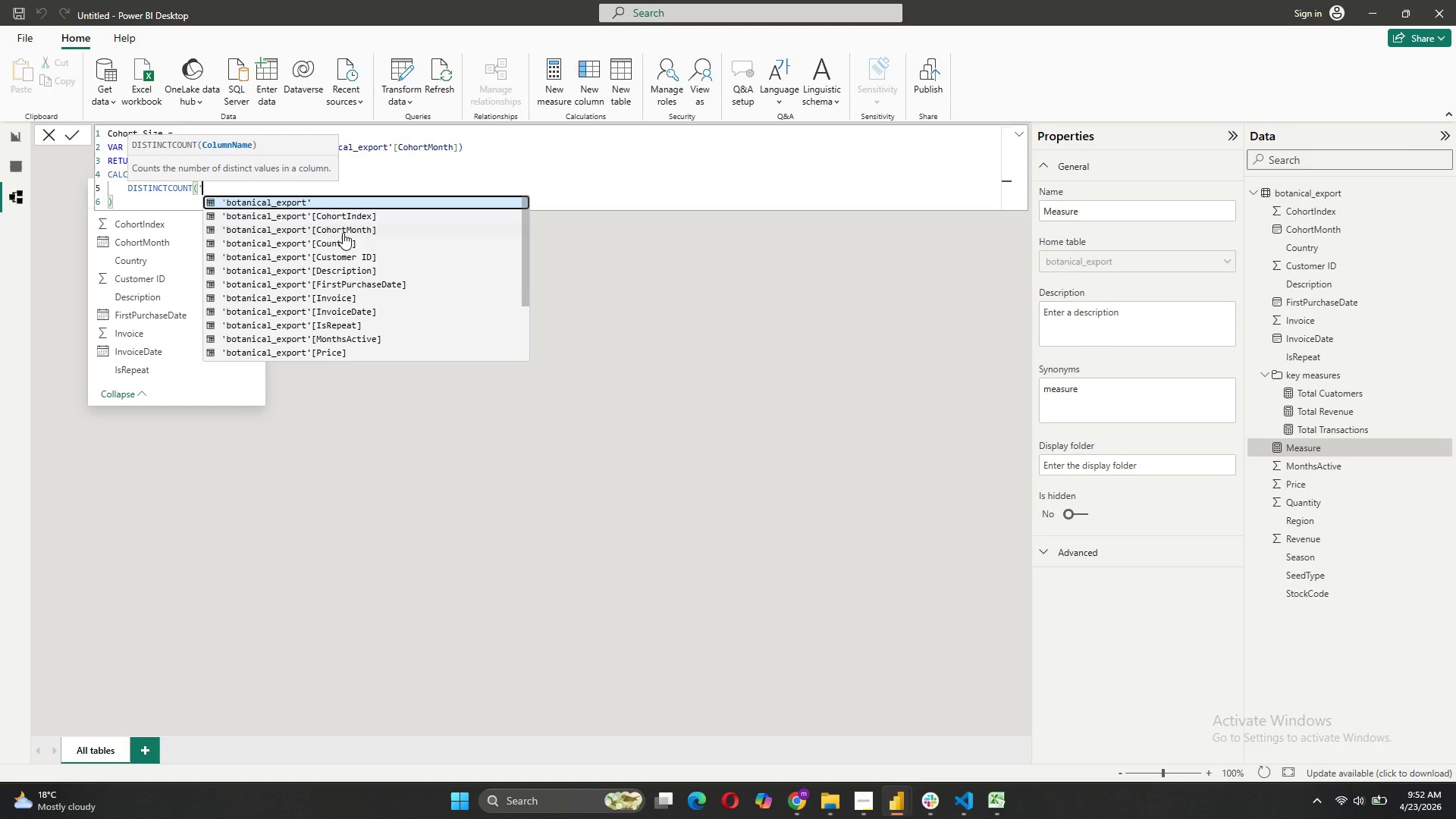 
left_click([362, 249])
 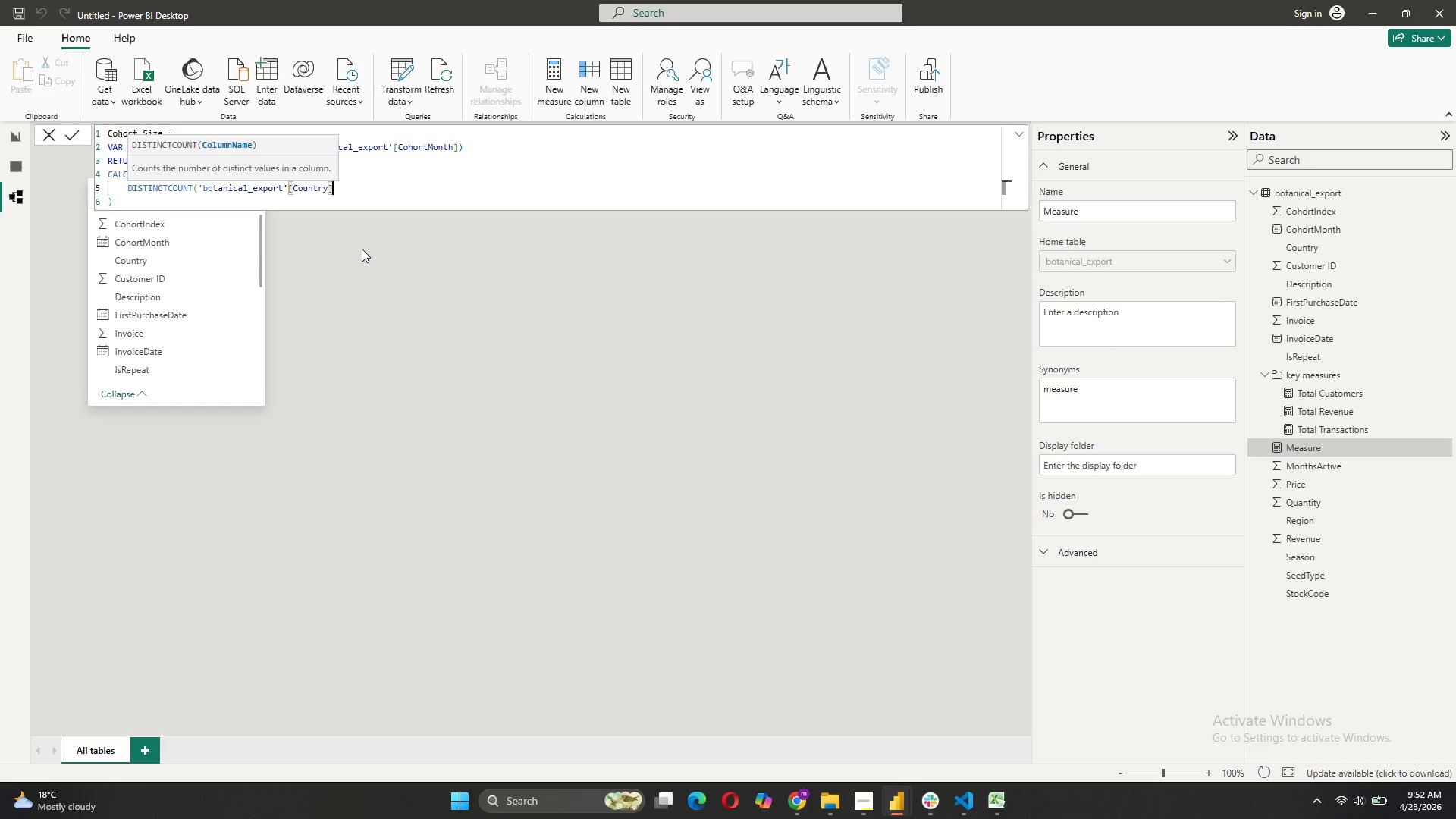 
hold_key(key=ShiftLeft, duration=0.39)
 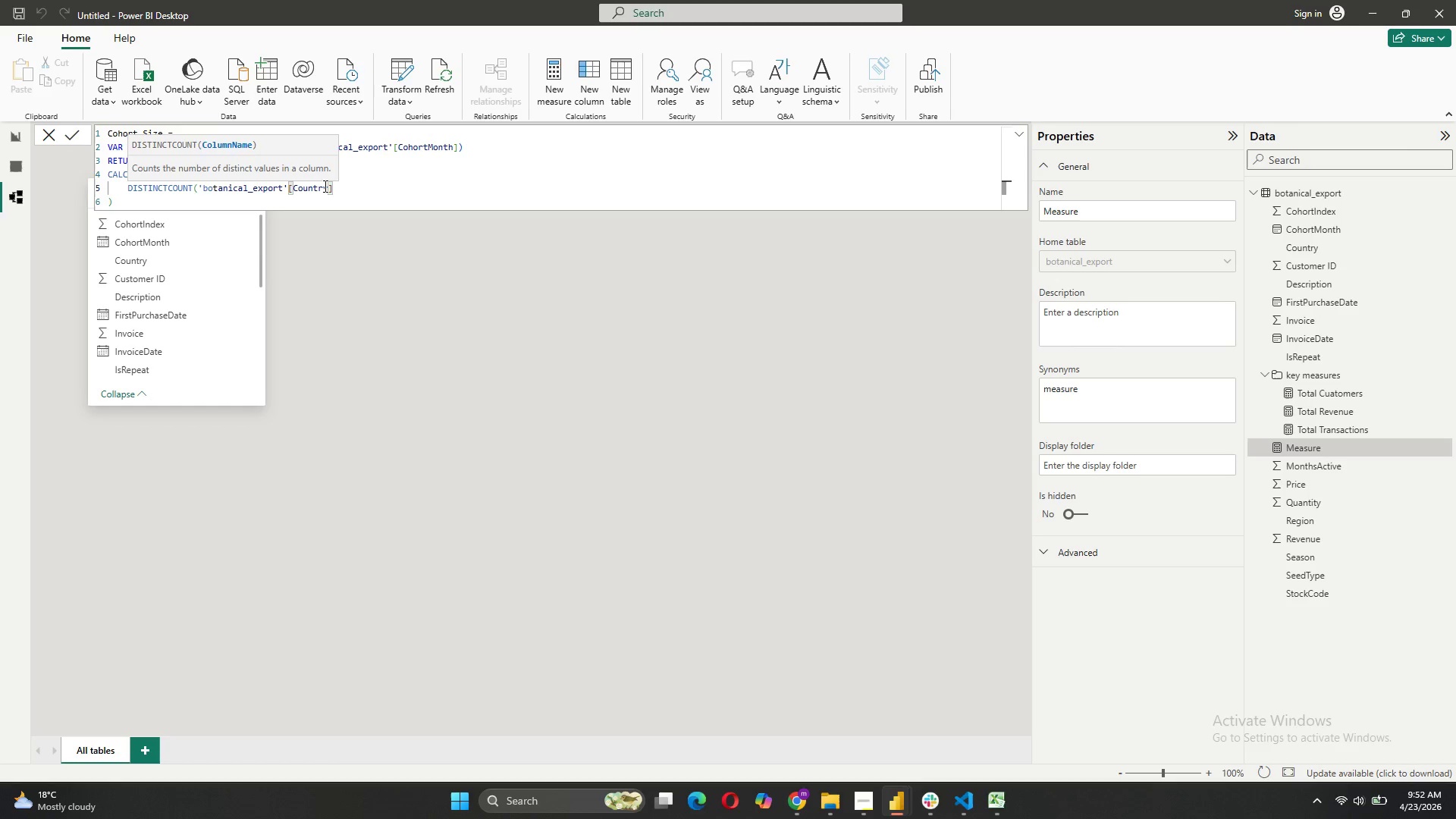 
left_click_drag(start_coordinate=[327, 191], to_coordinate=[298, 189])
 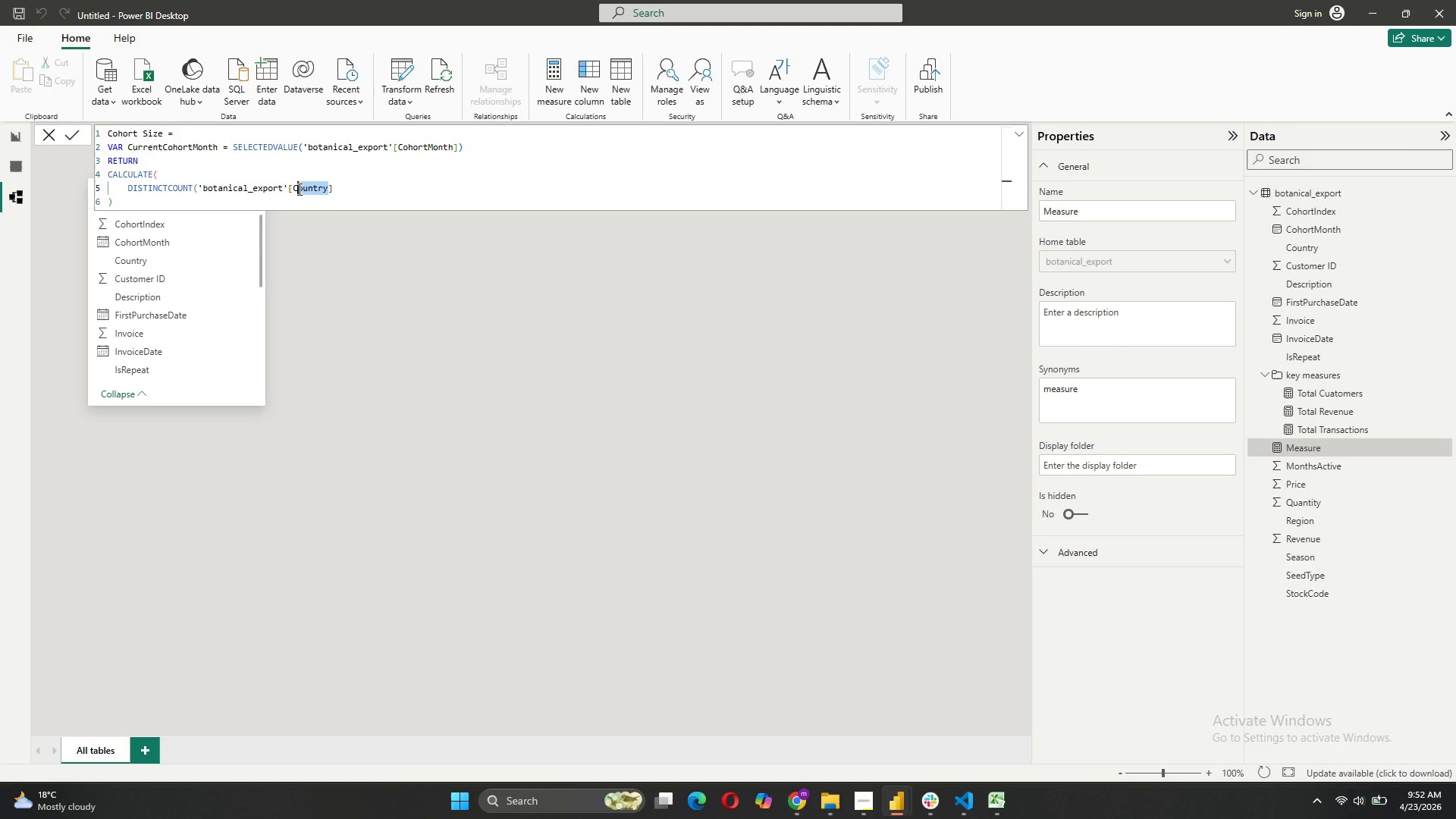 
key(U)
 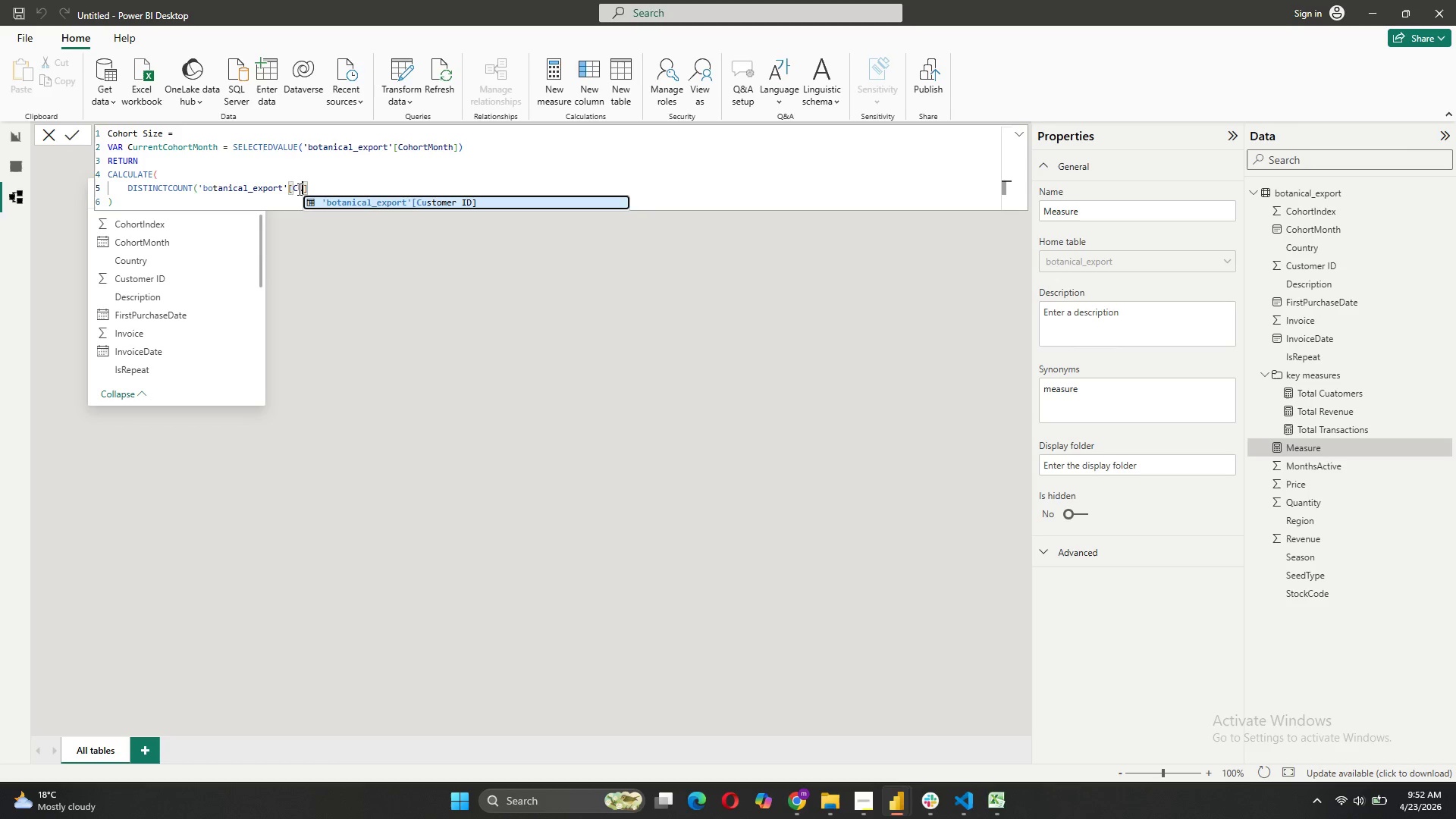 
key(Tab)
 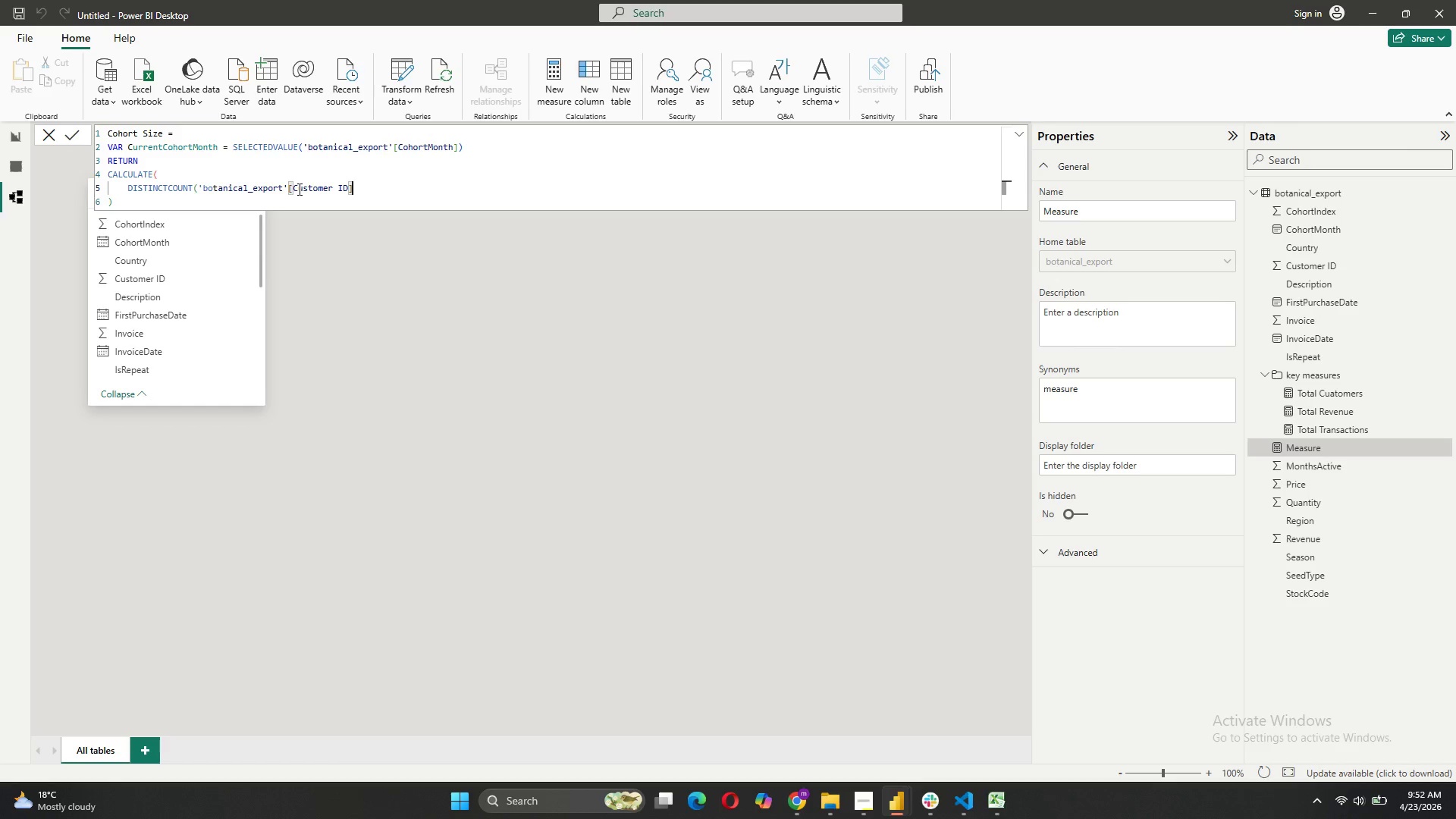 
key(Shift+0)
 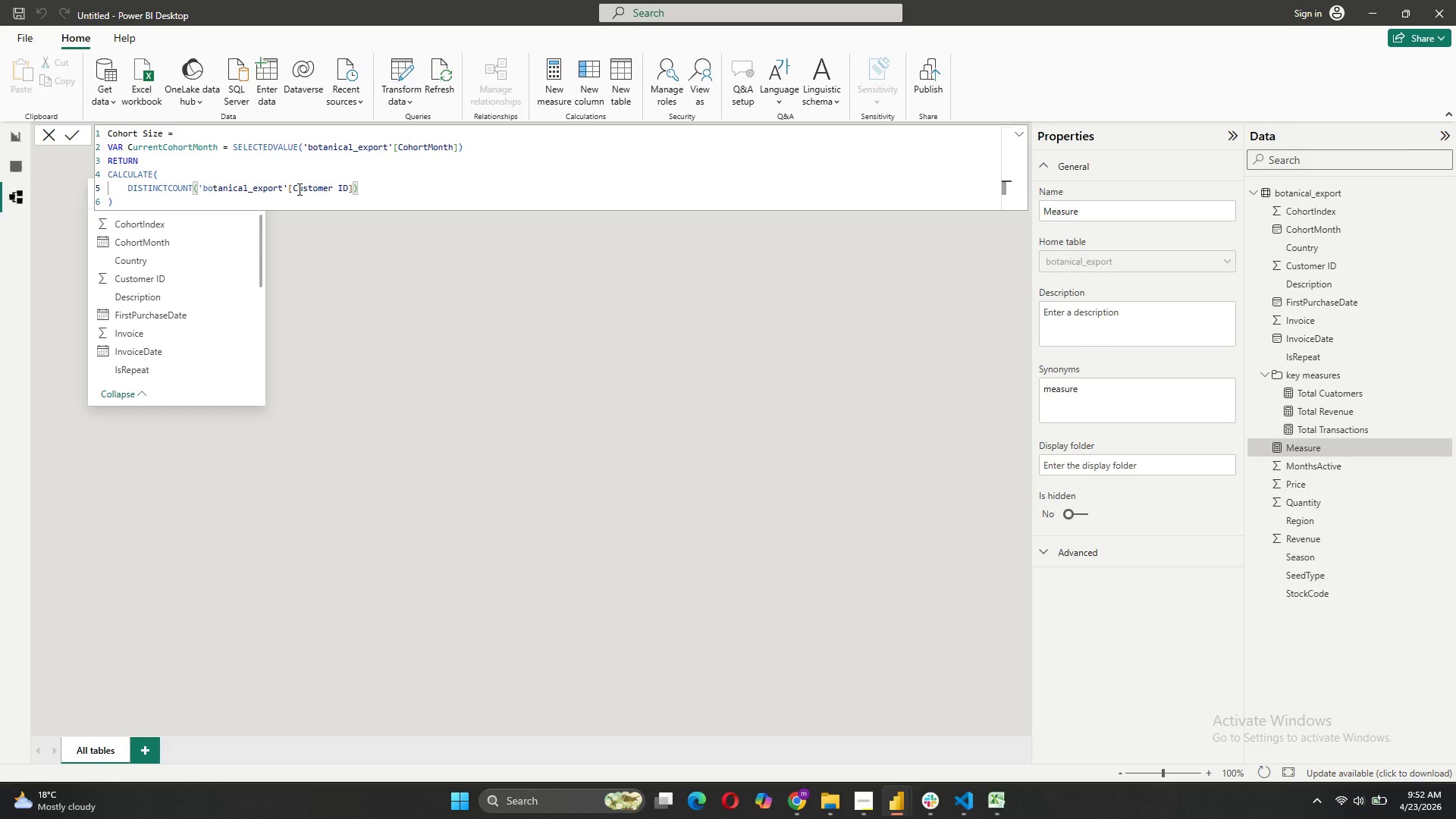 
key(Comma)
 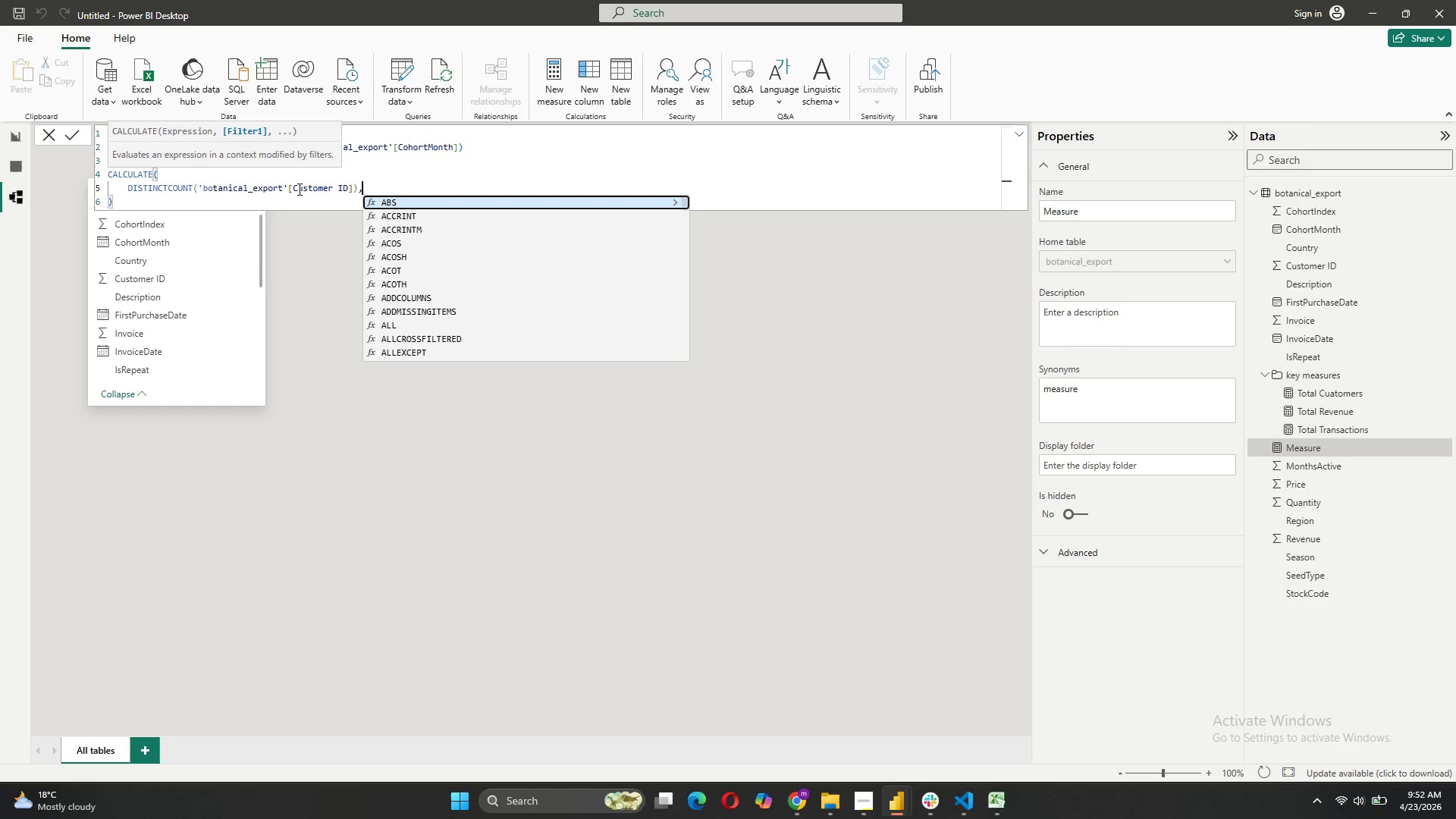 
key(Shift+ShiftRight)
 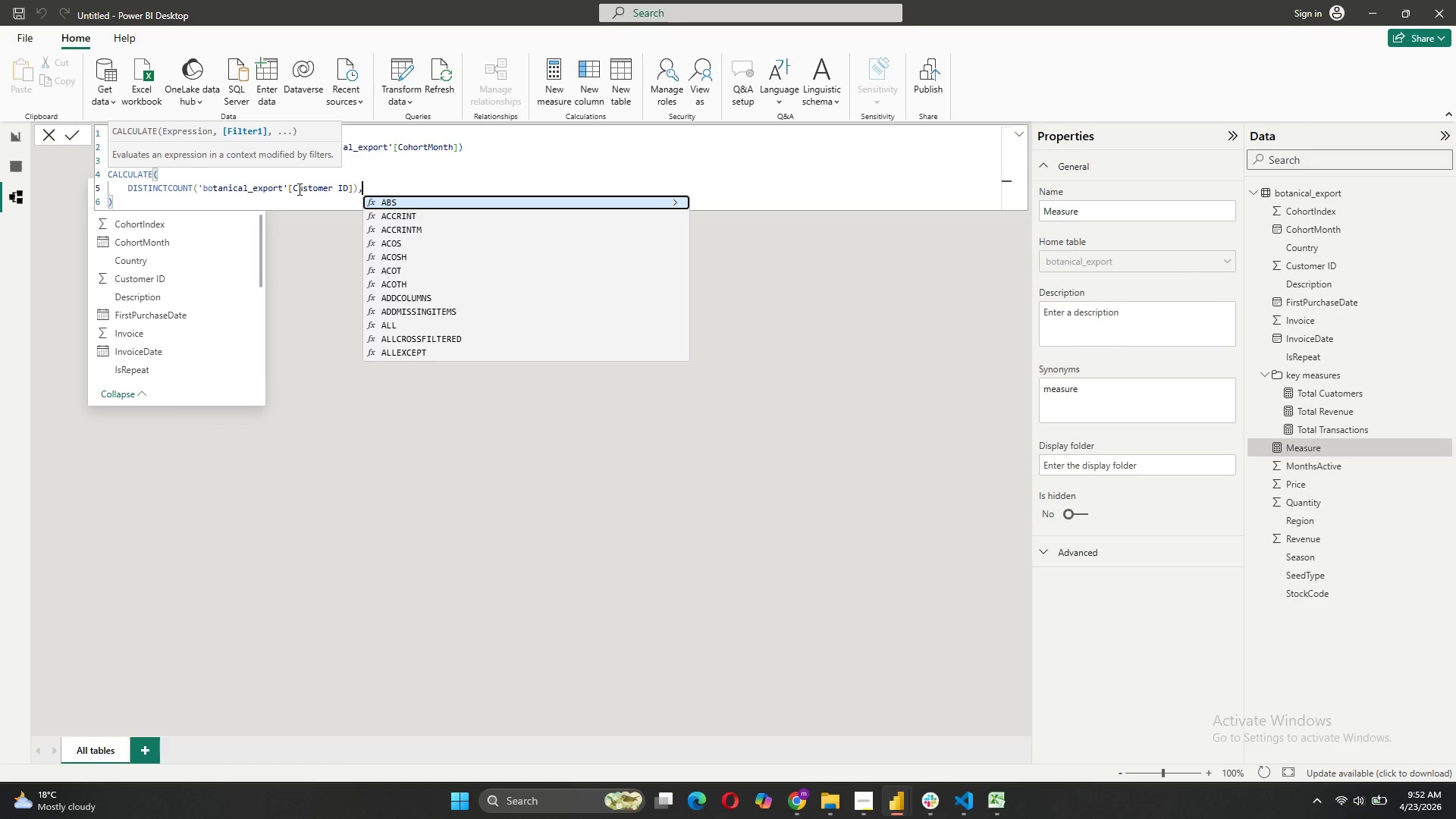 
key(Shift+Enter)
 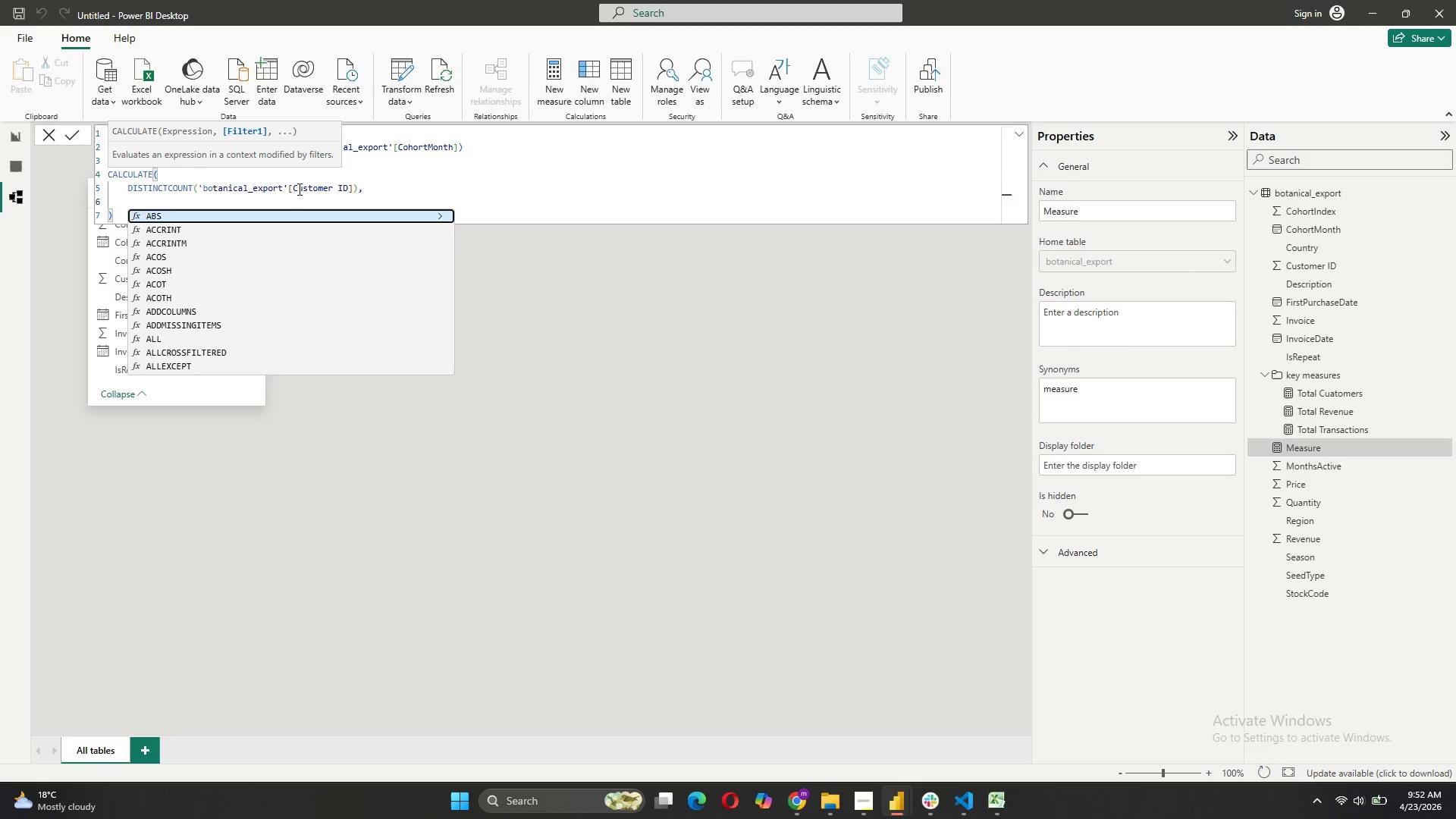 
type(ALL()
 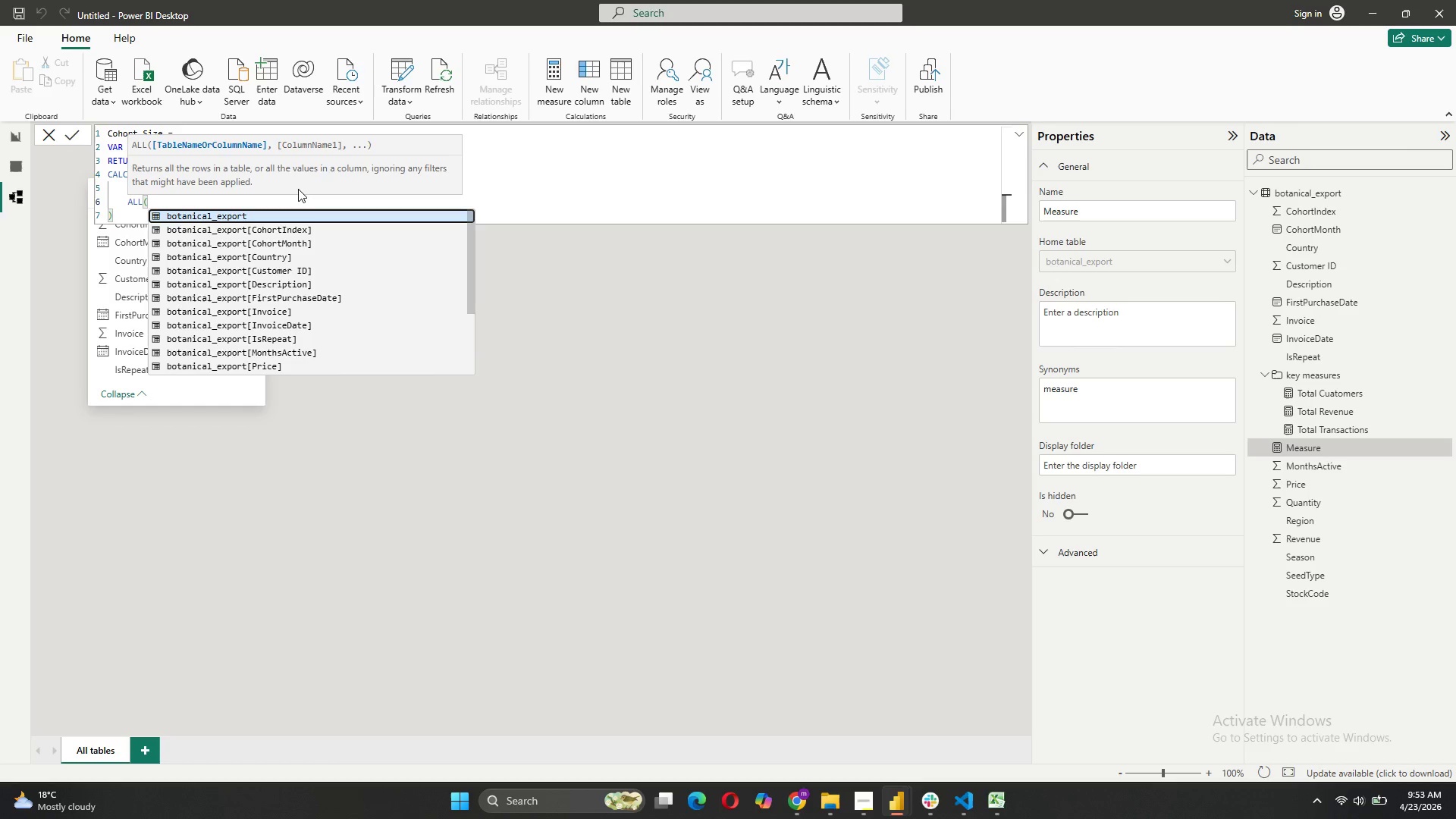 
left_click([289, 330])
 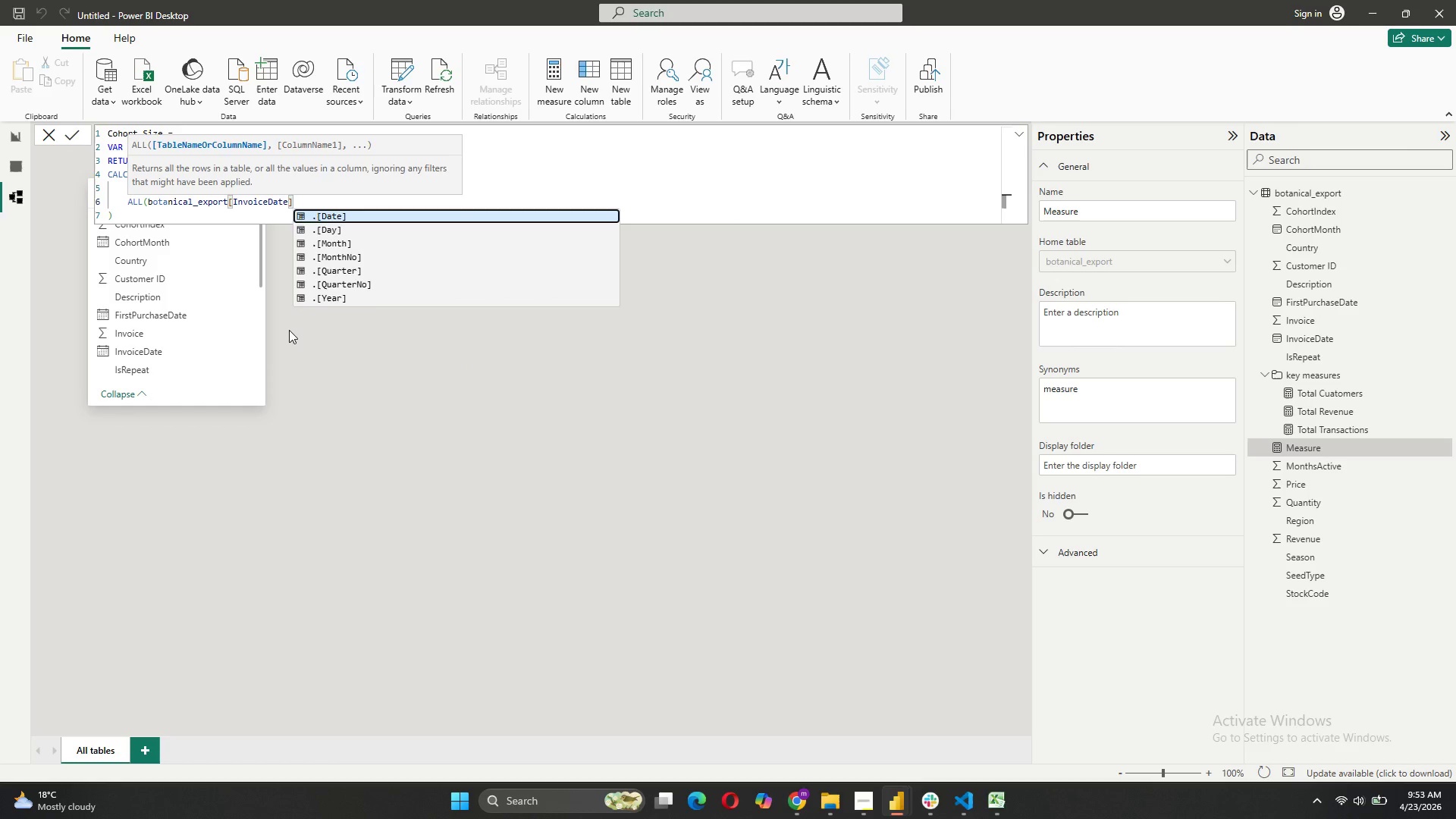 
key(Comma)
 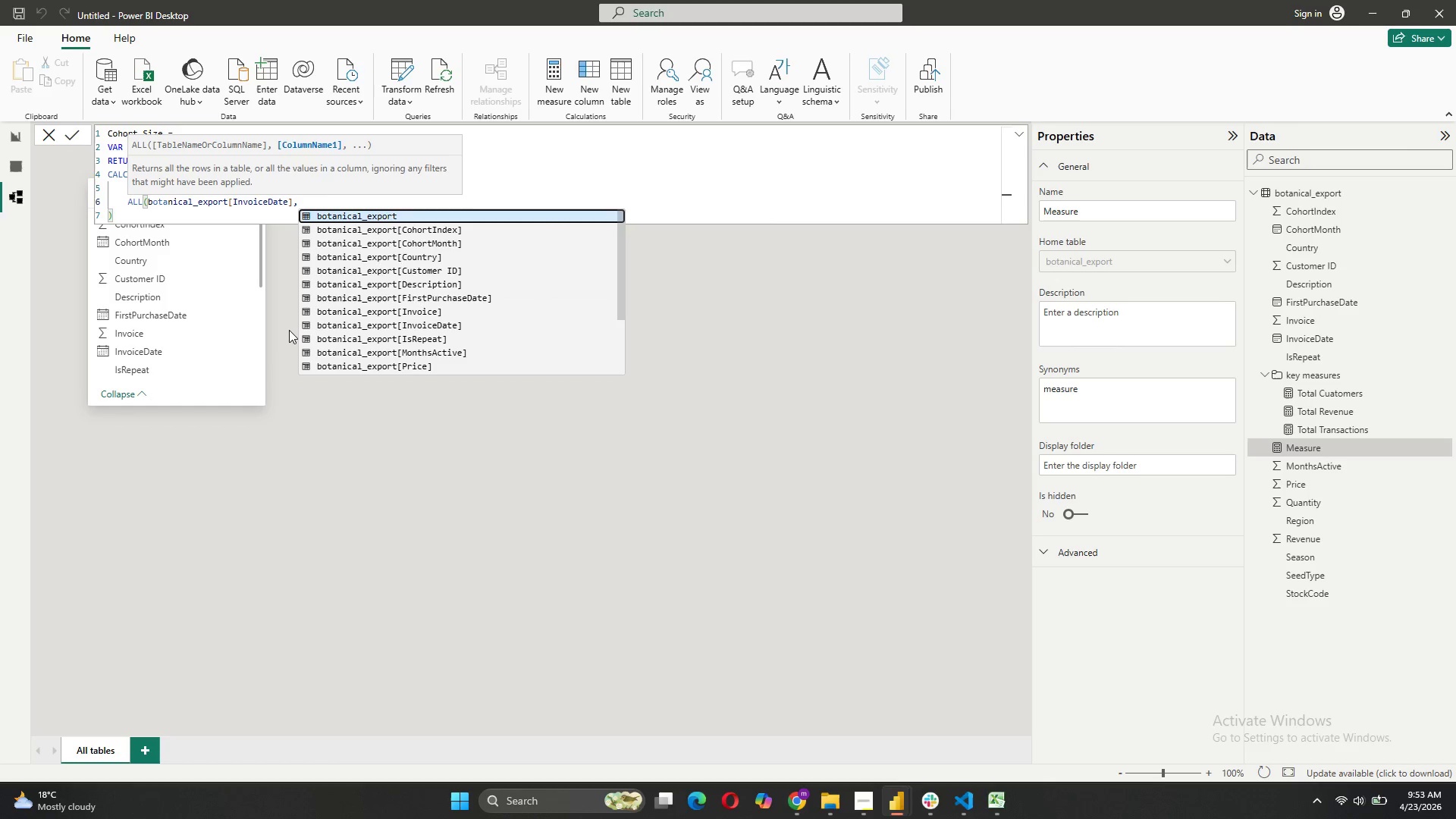 
key(Shift+Enter)
 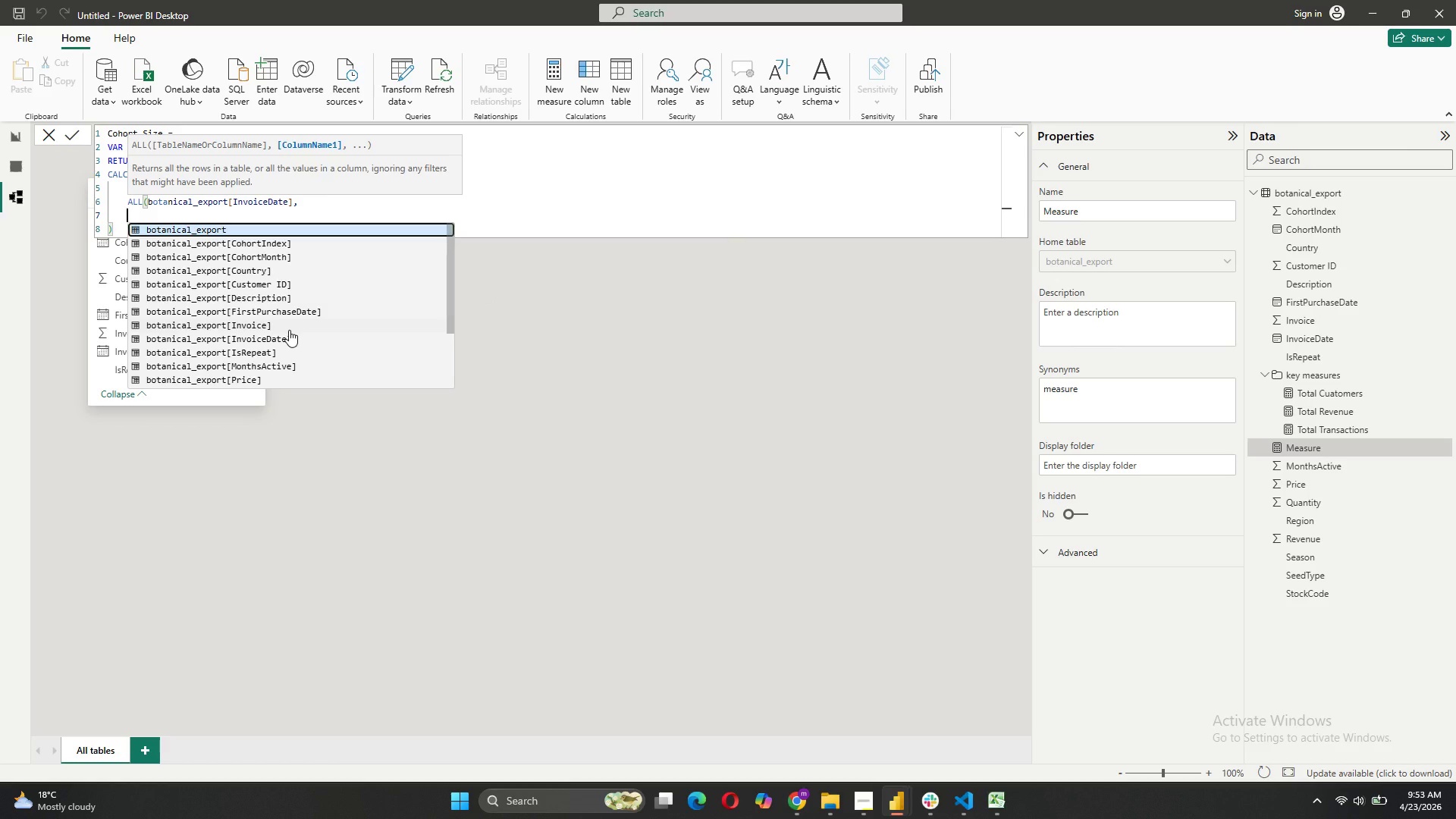 
key(Quote)
 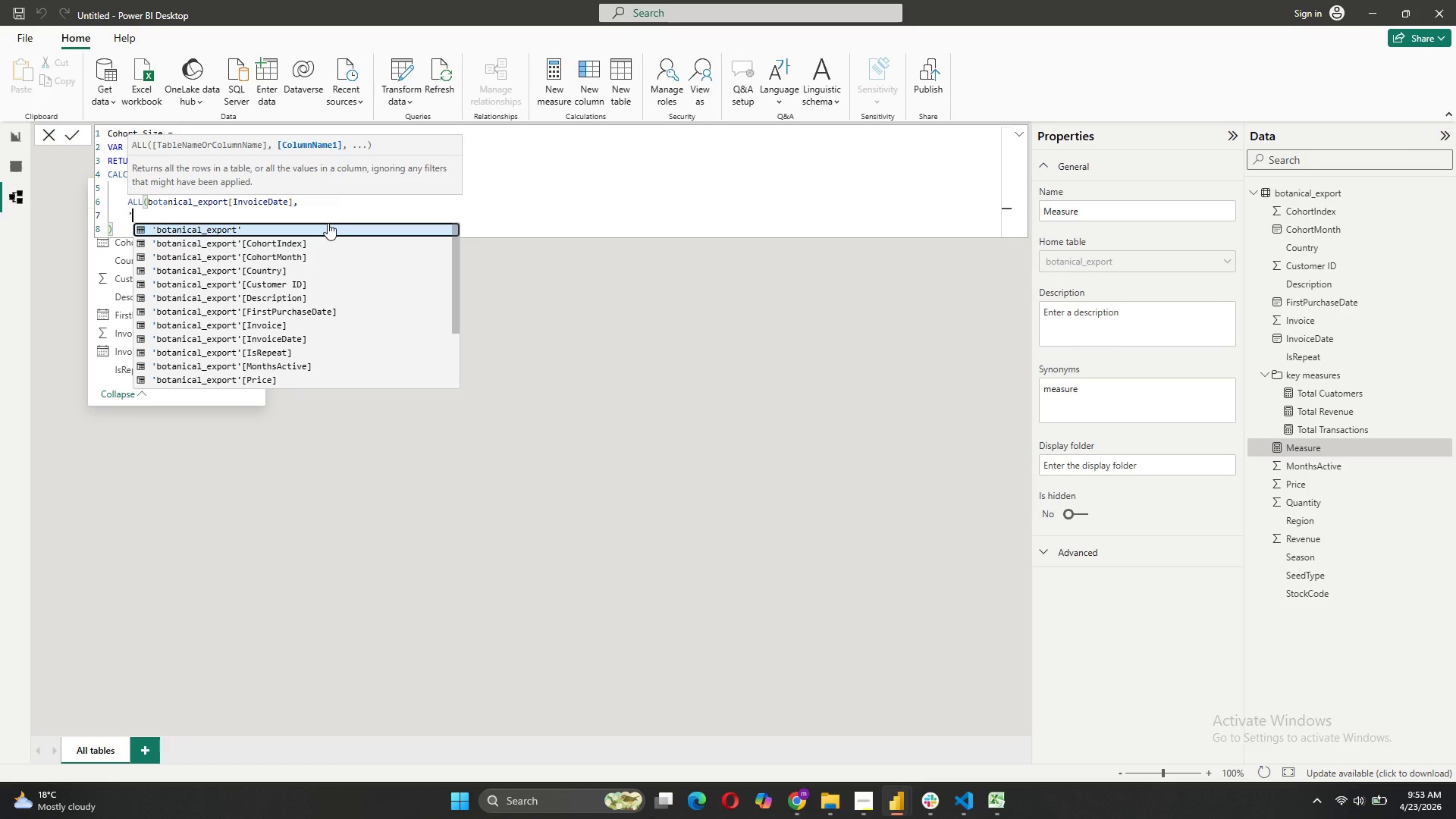 
left_click([306, 253])
 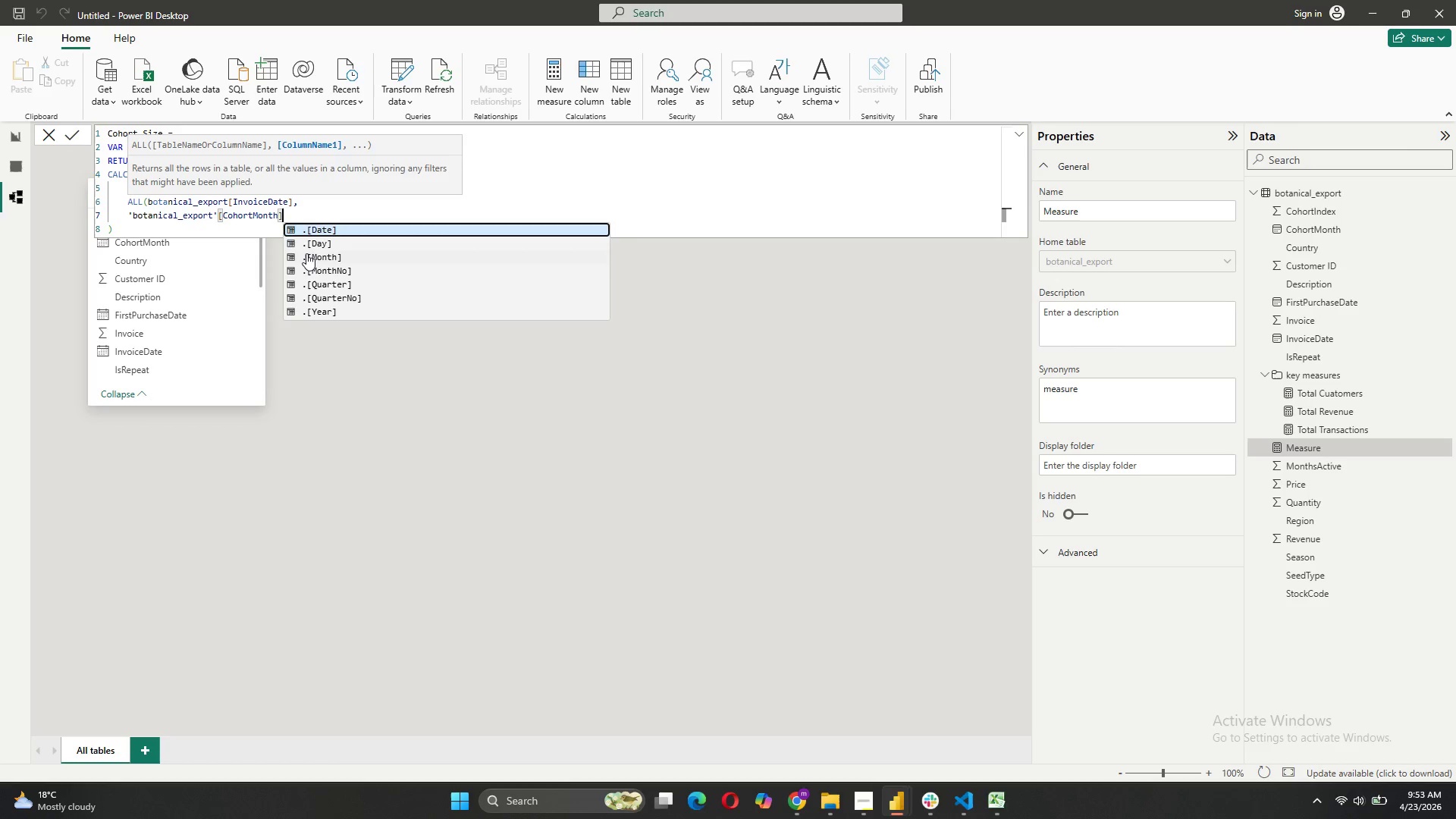 
type( = cUR)
key(Backspace)
key(Backspace)
key(Backspace)
type(CurrentCohortMonth)
 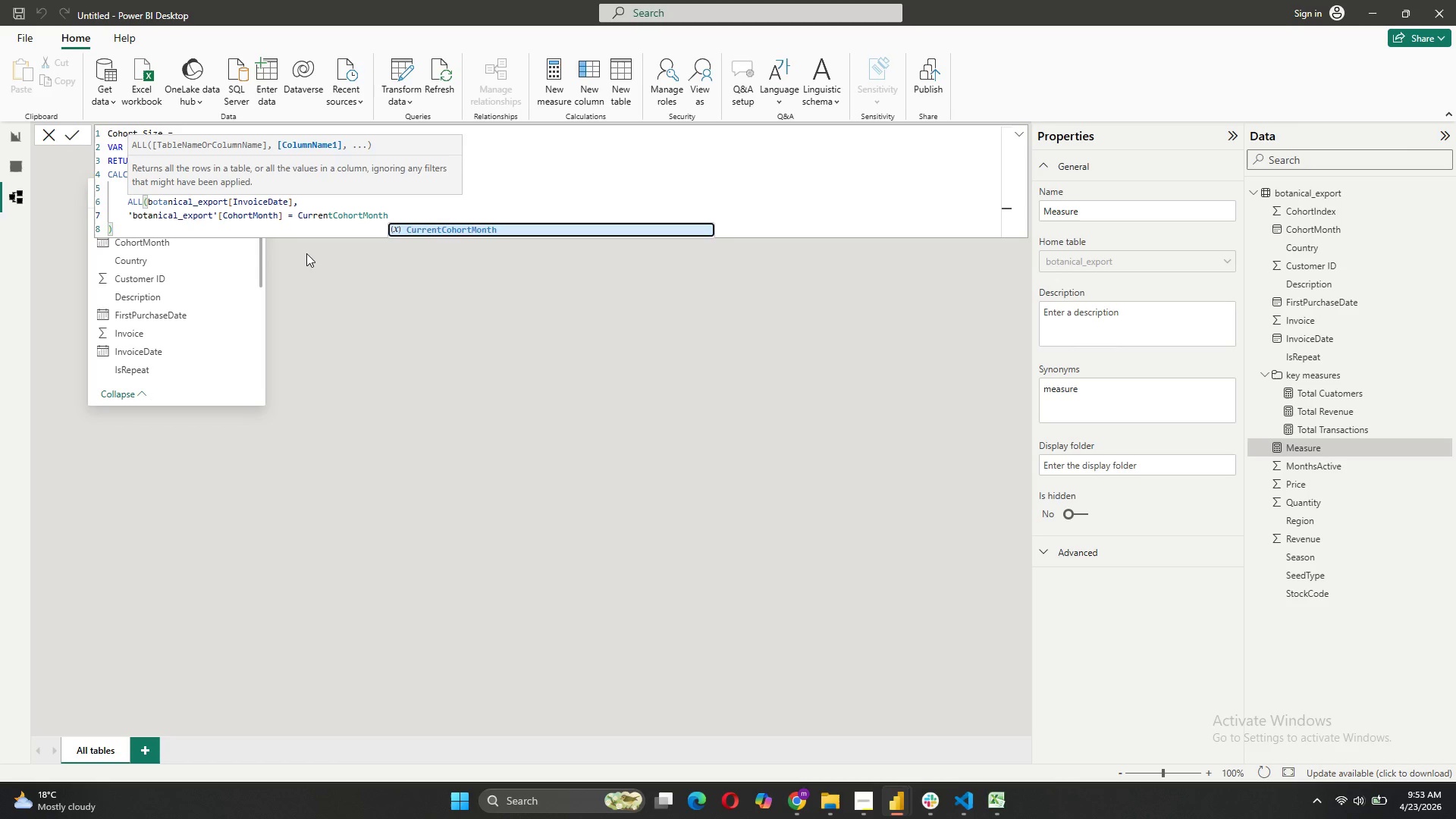 
wait(5.99)
 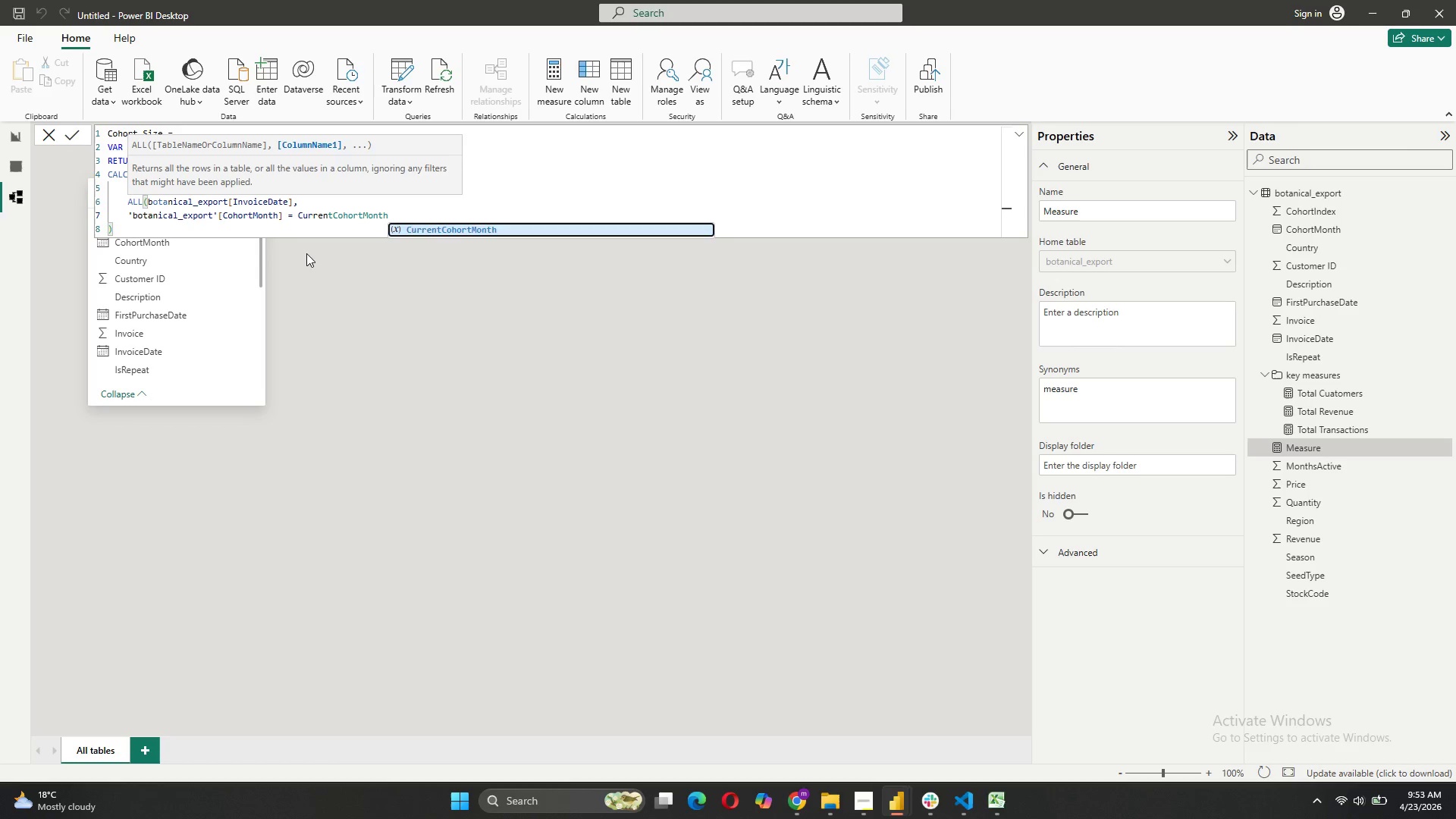 
left_click([124, 228])
 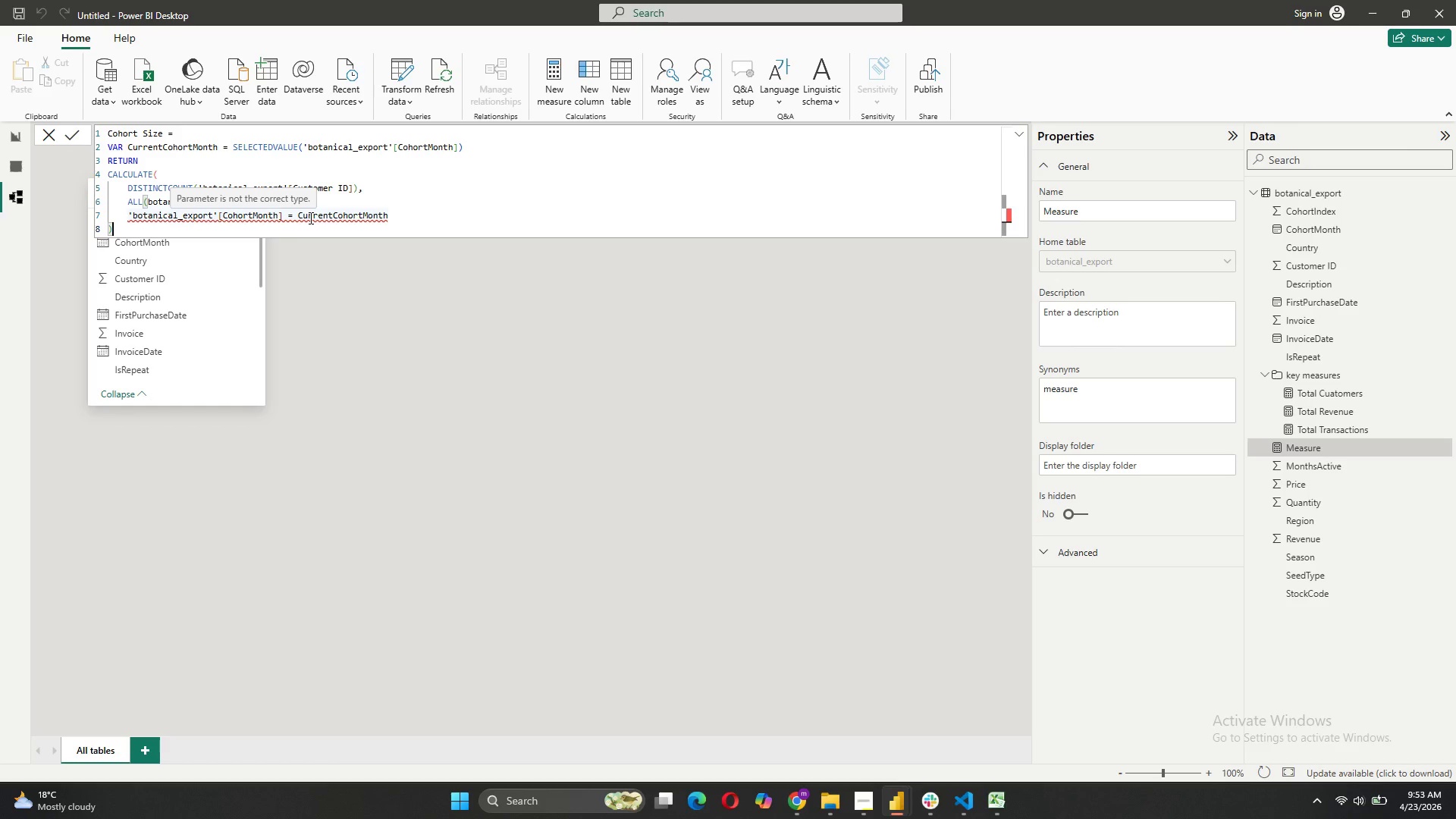 
wait(6.66)
 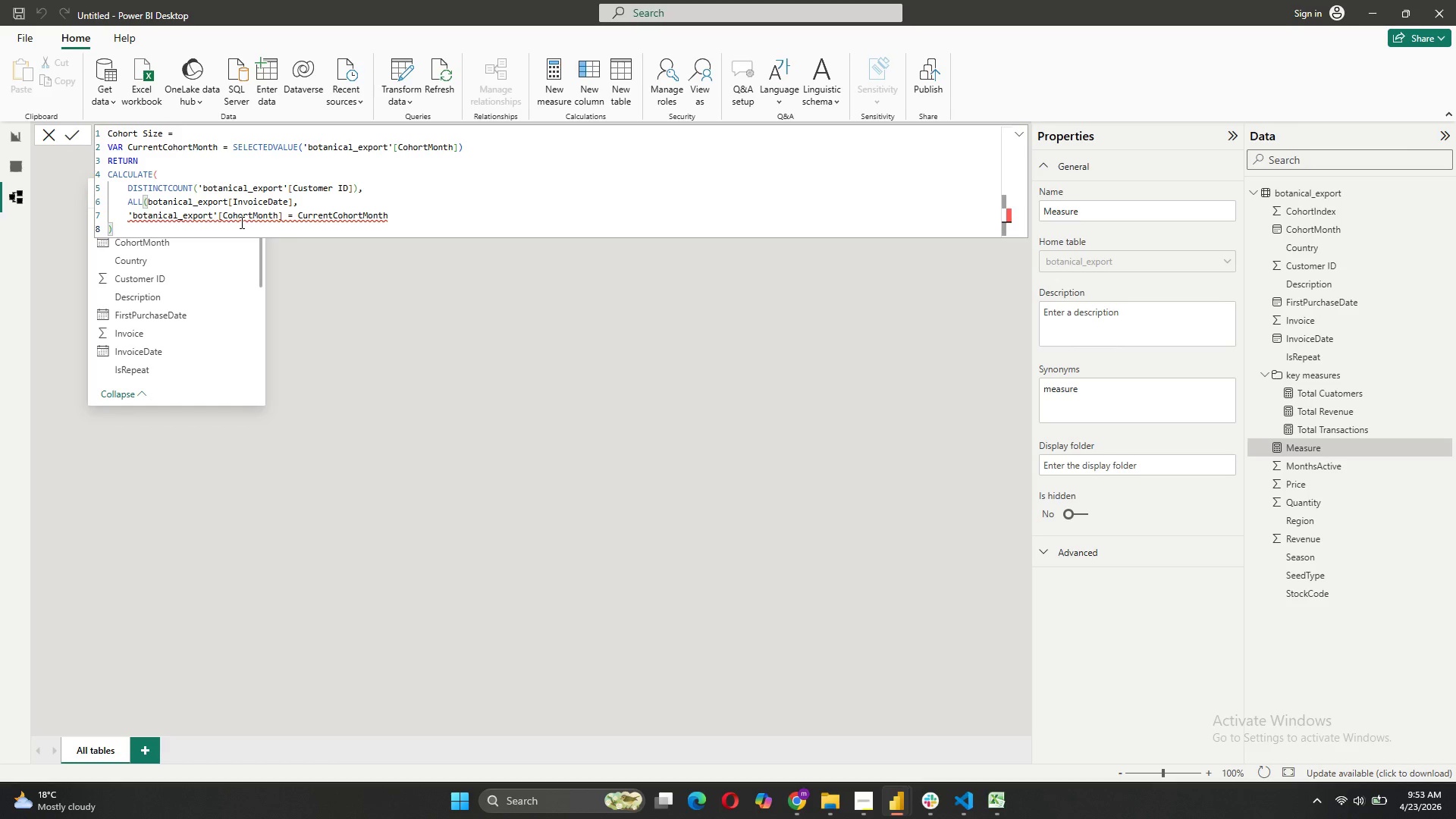 
left_click([336, 206])
 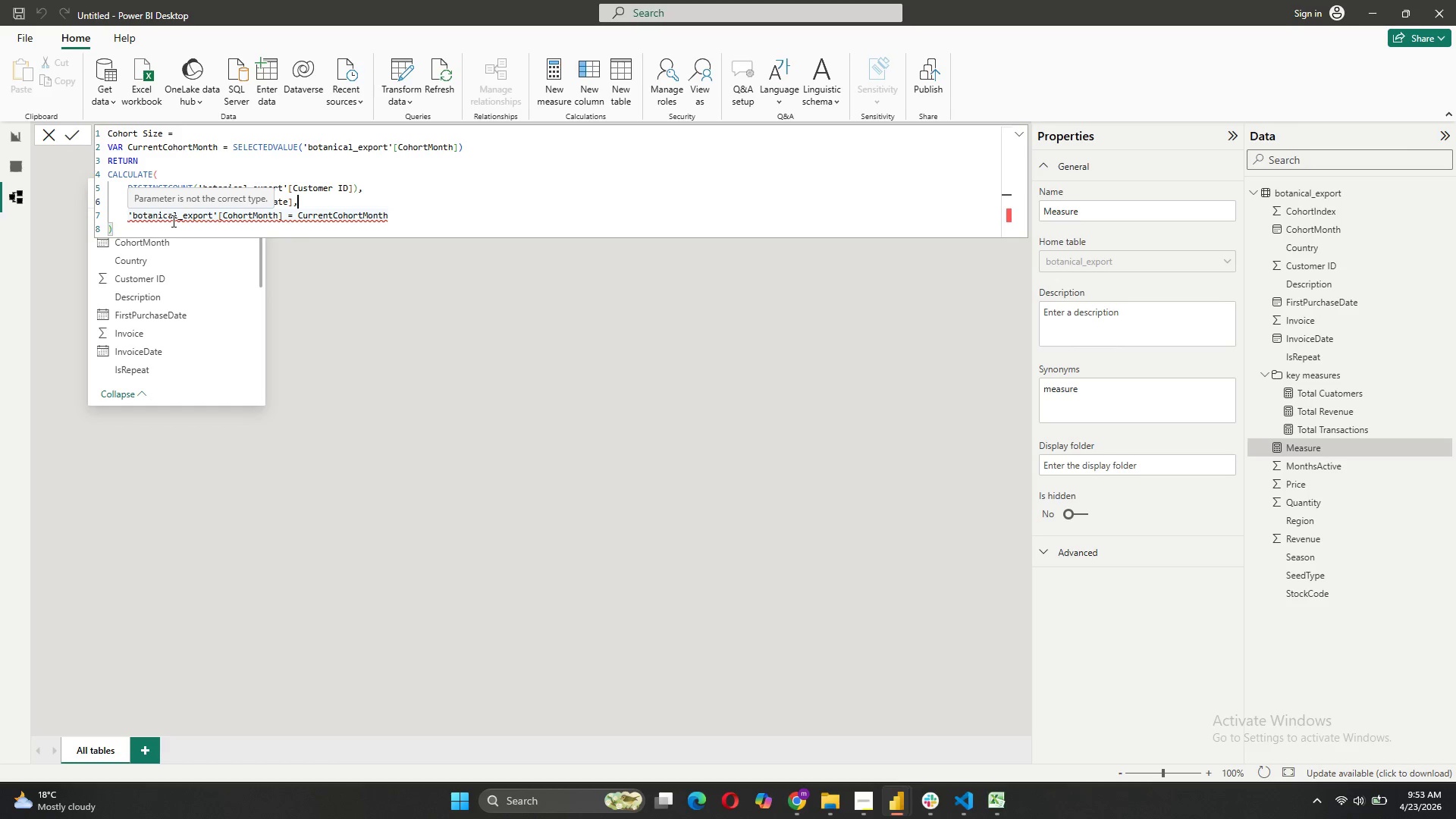 
mouse_move([273, 223])
 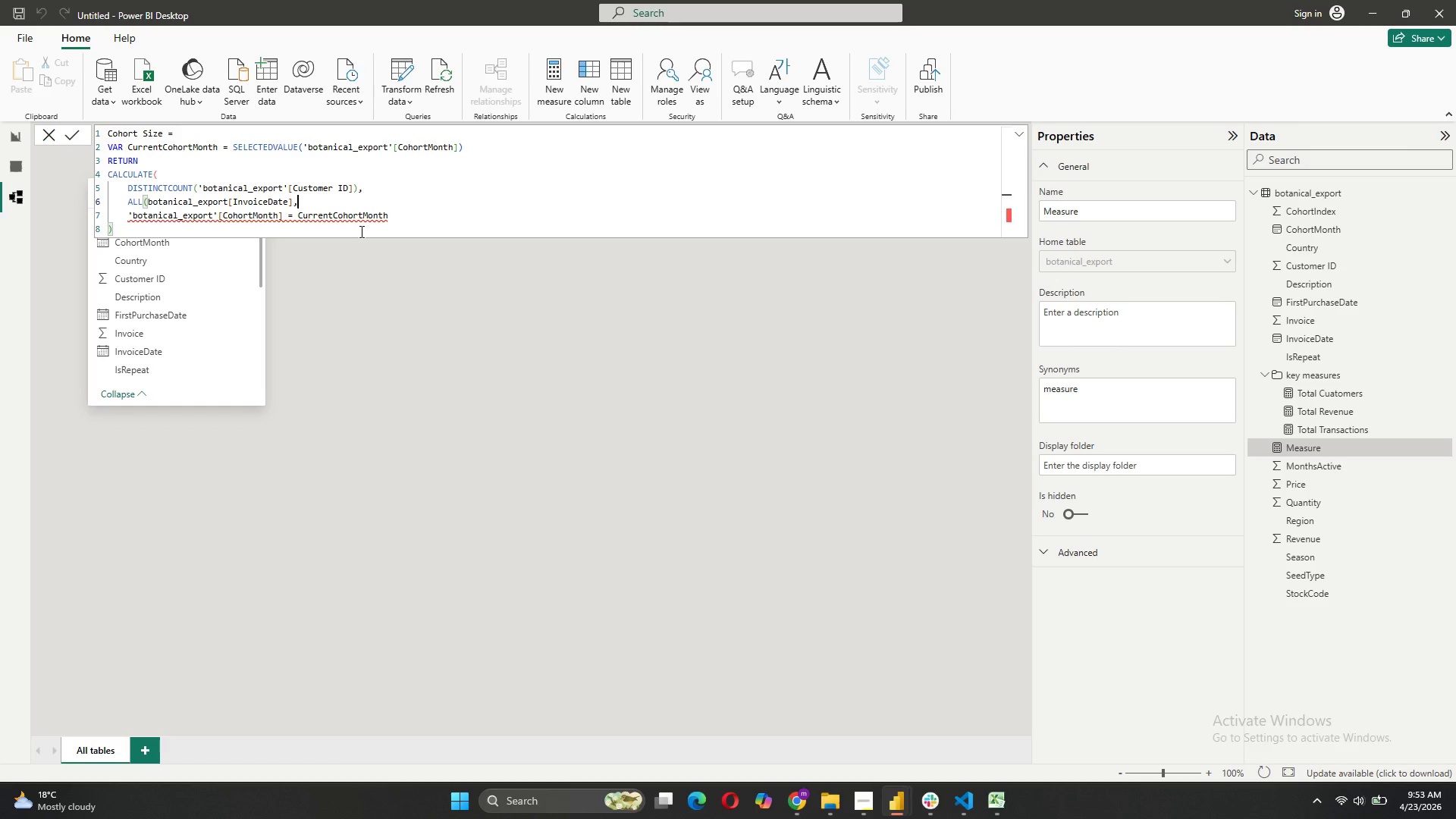 
mouse_move([366, 215])
 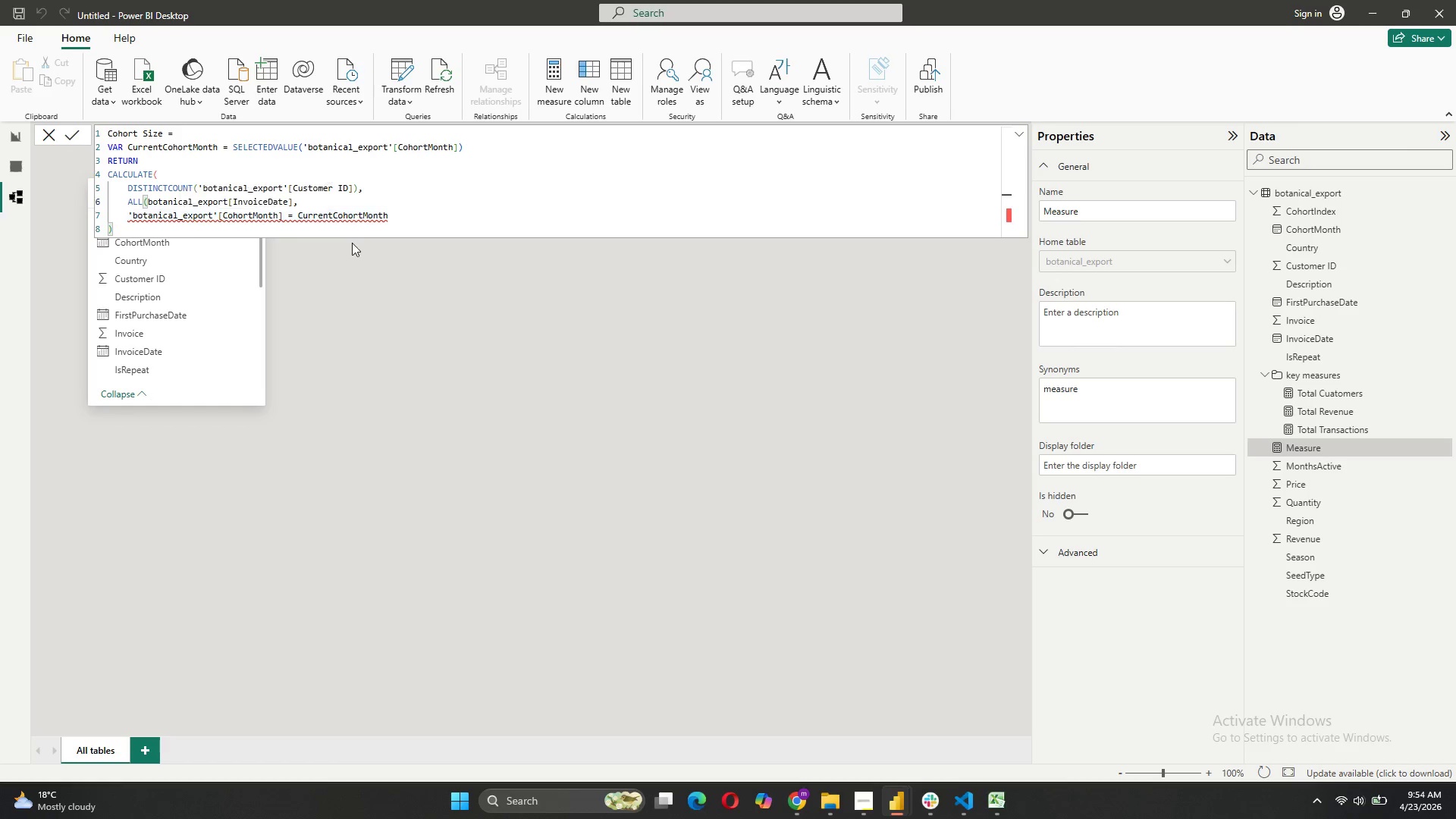 
wait(22.39)
 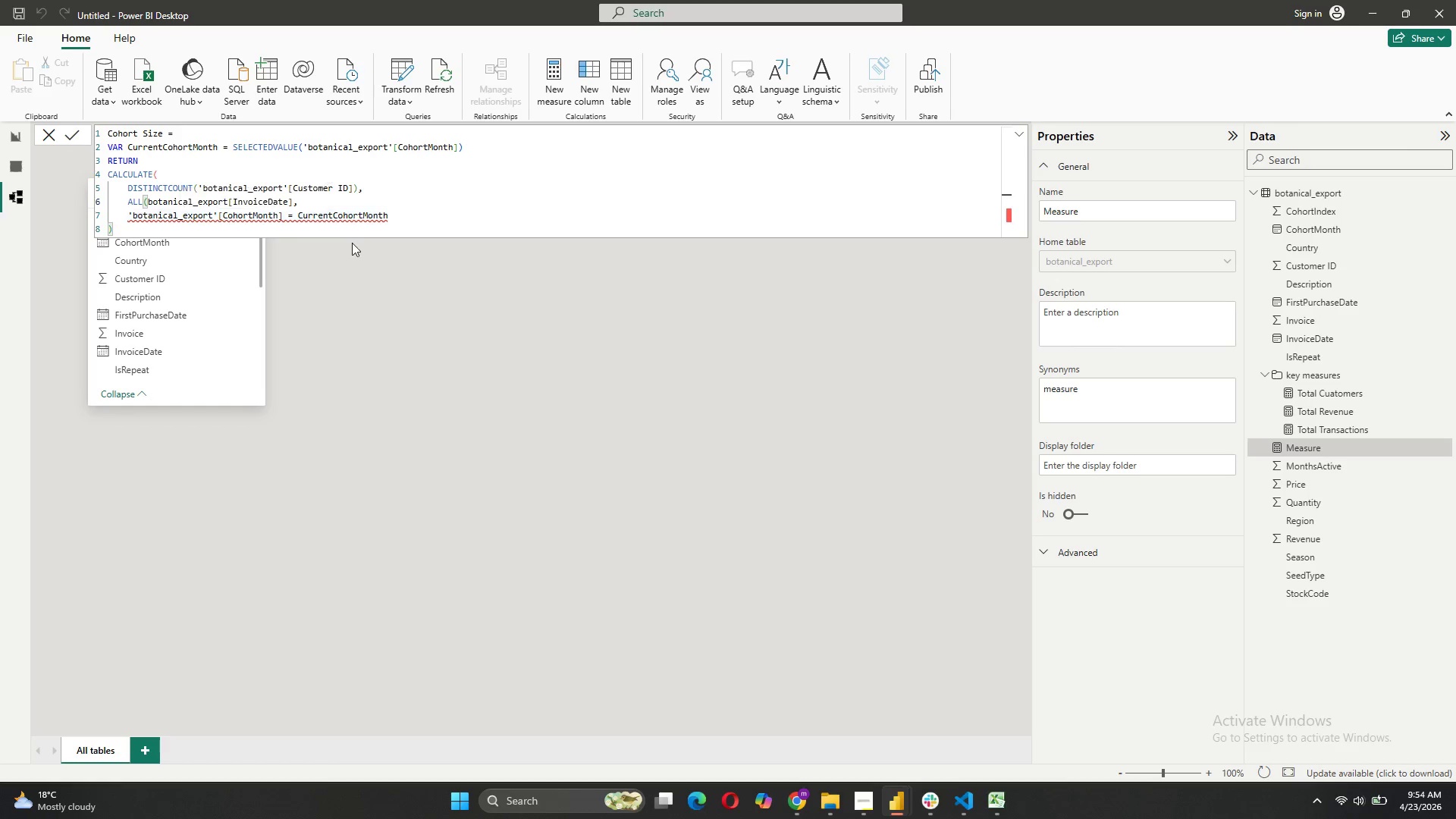 
mouse_move([325, 218])
 